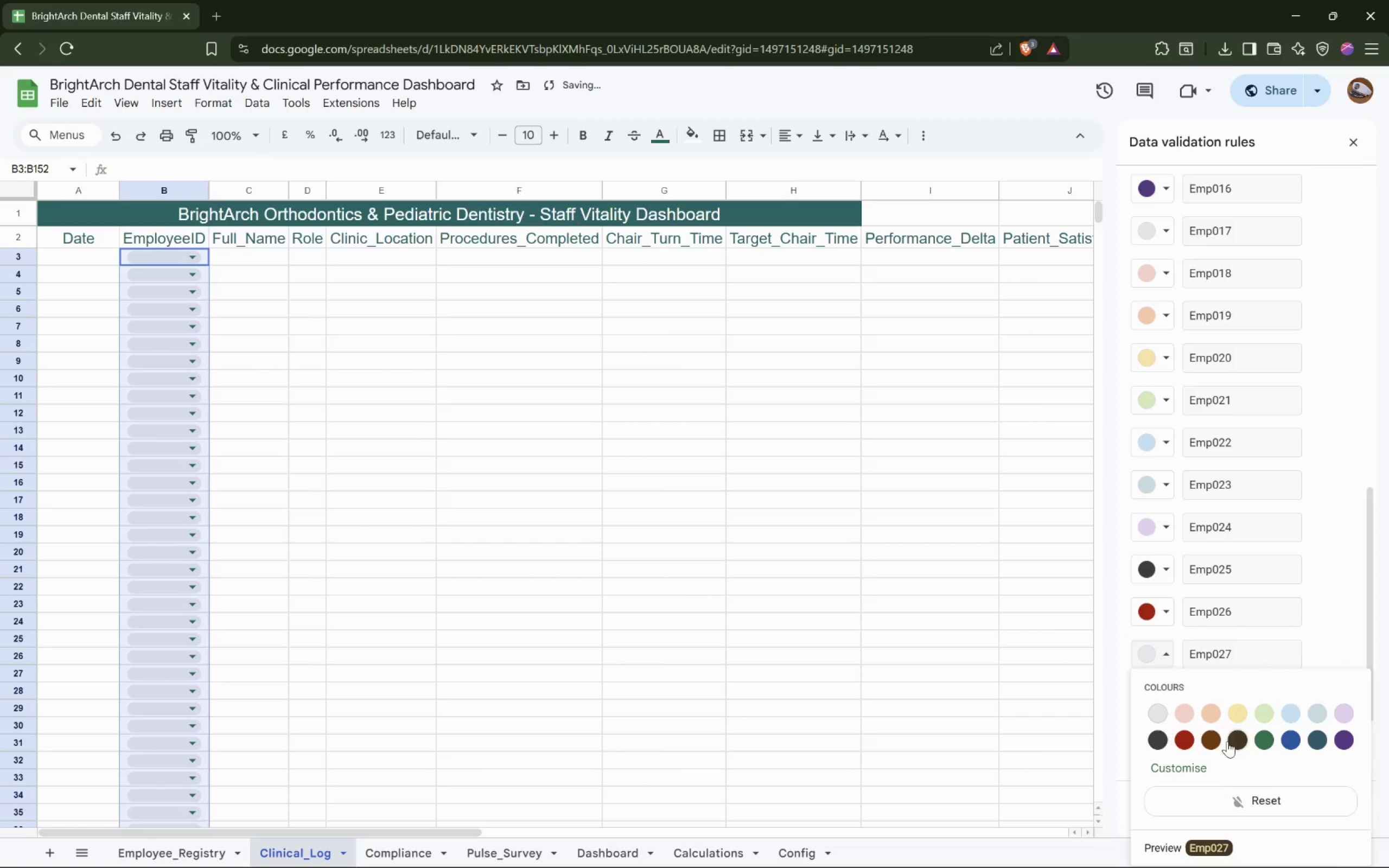 
left_click([1212, 742])
 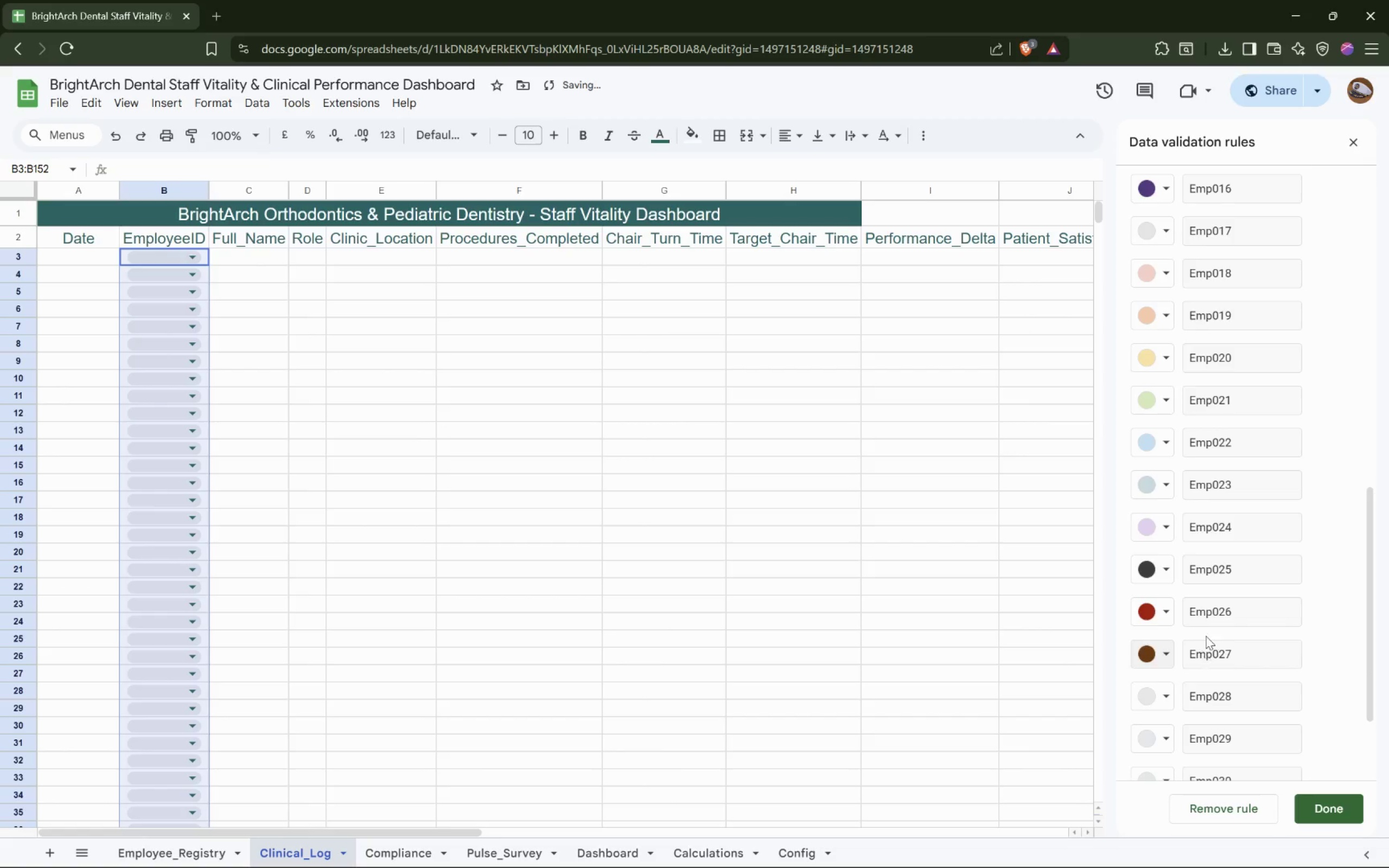 
scroll: coordinate [1206, 630], scroll_direction: down, amount: 4.0
 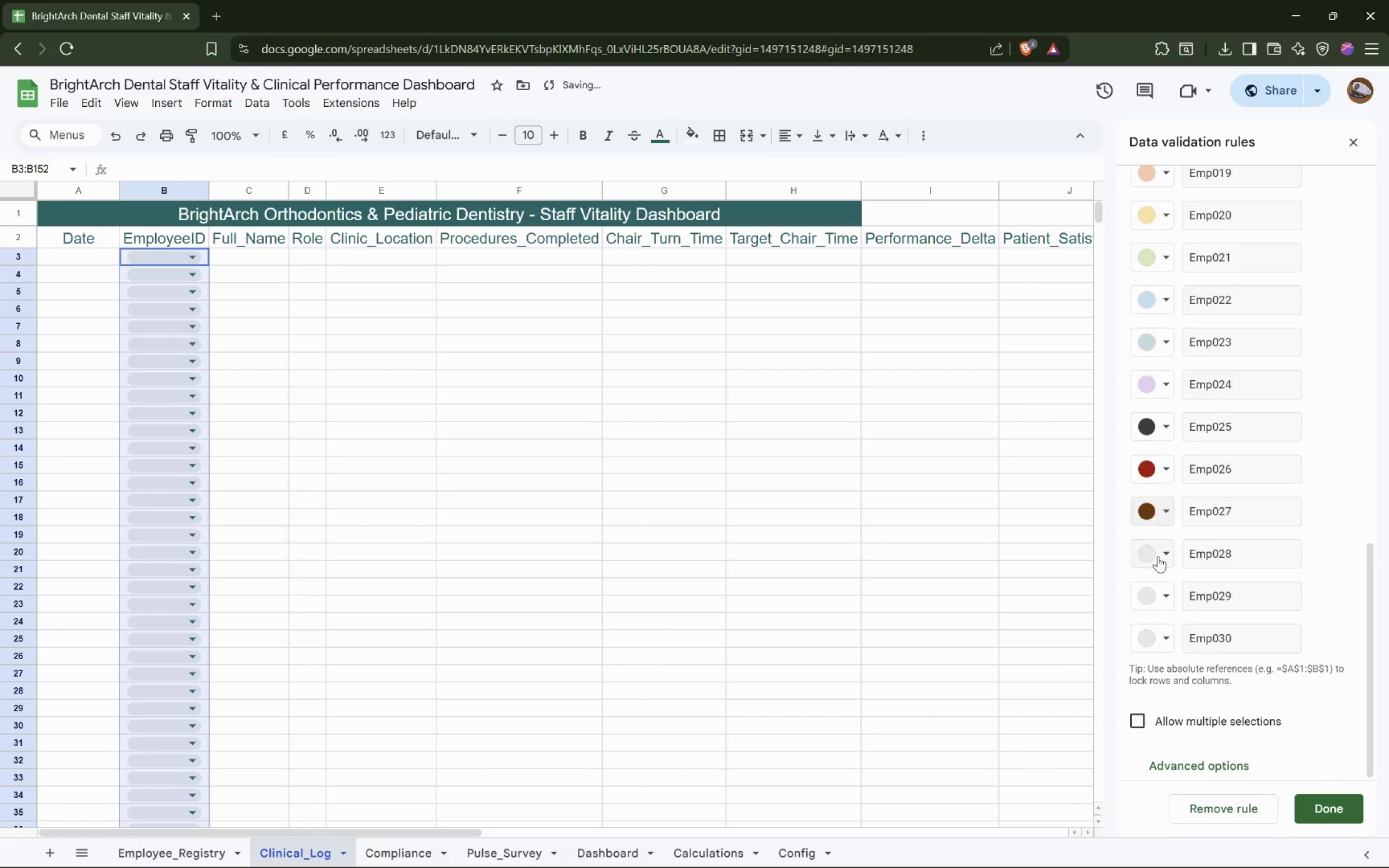 
left_click([1158, 556])
 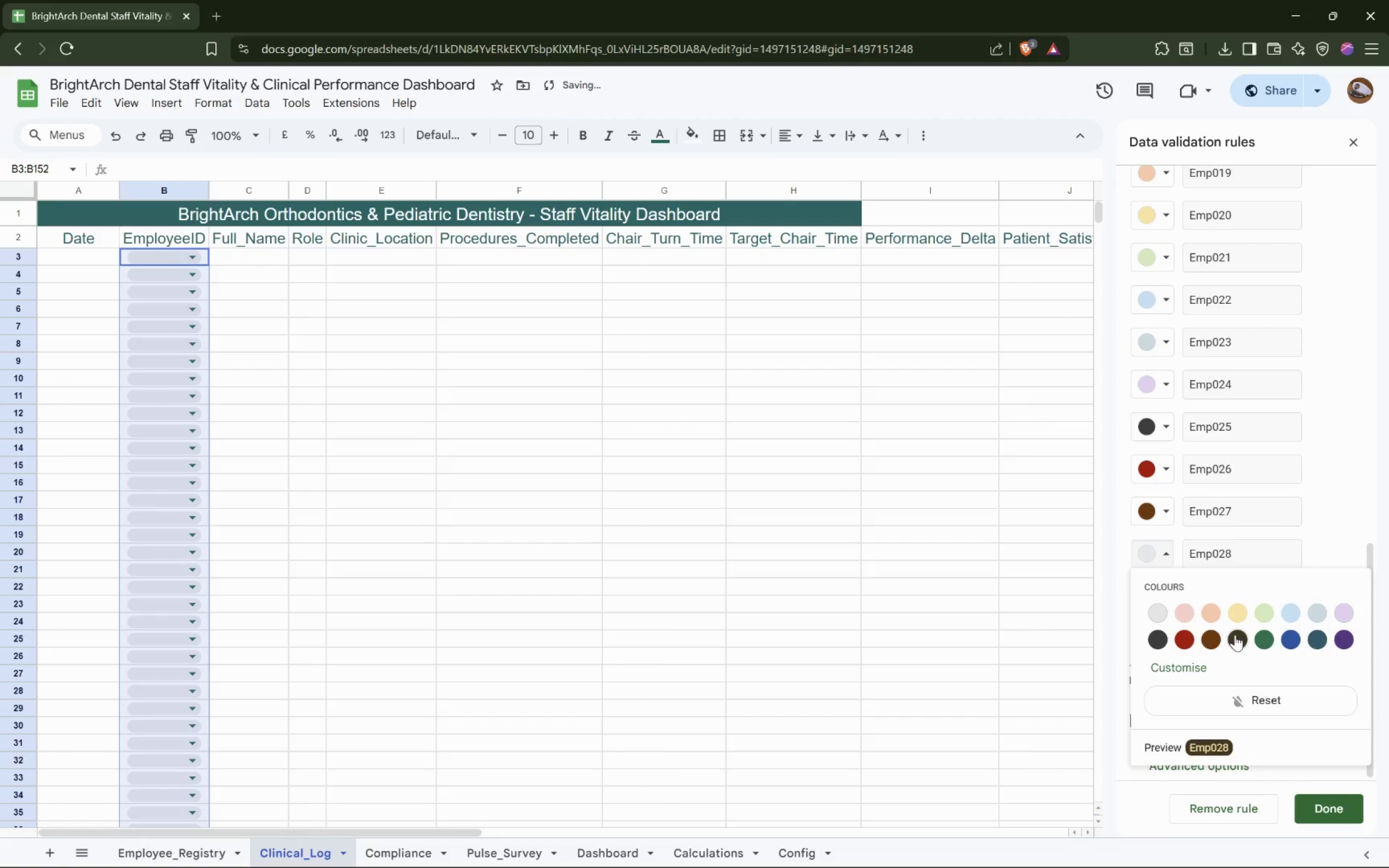 
left_click([1237, 637])
 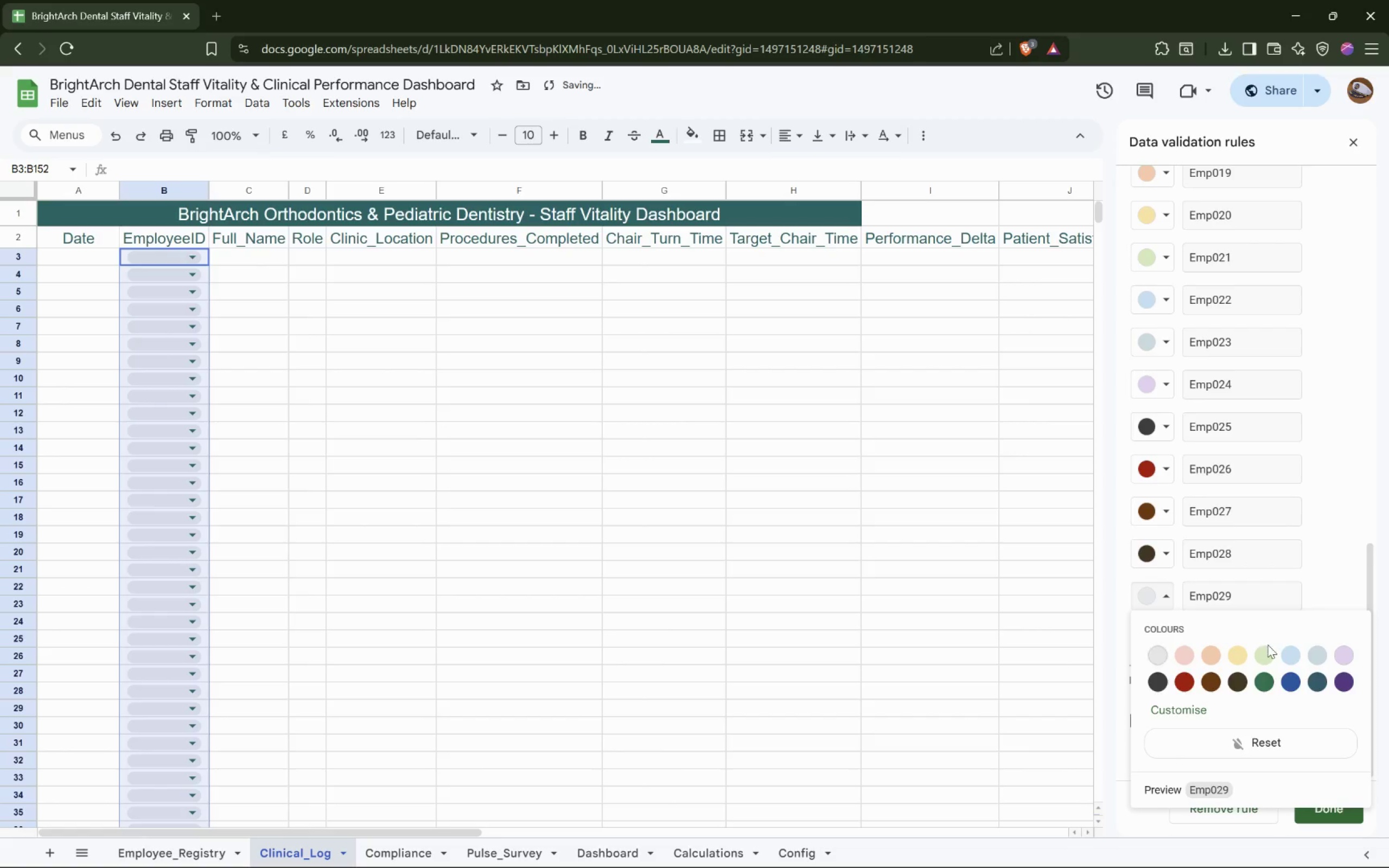 
left_click([1266, 680])
 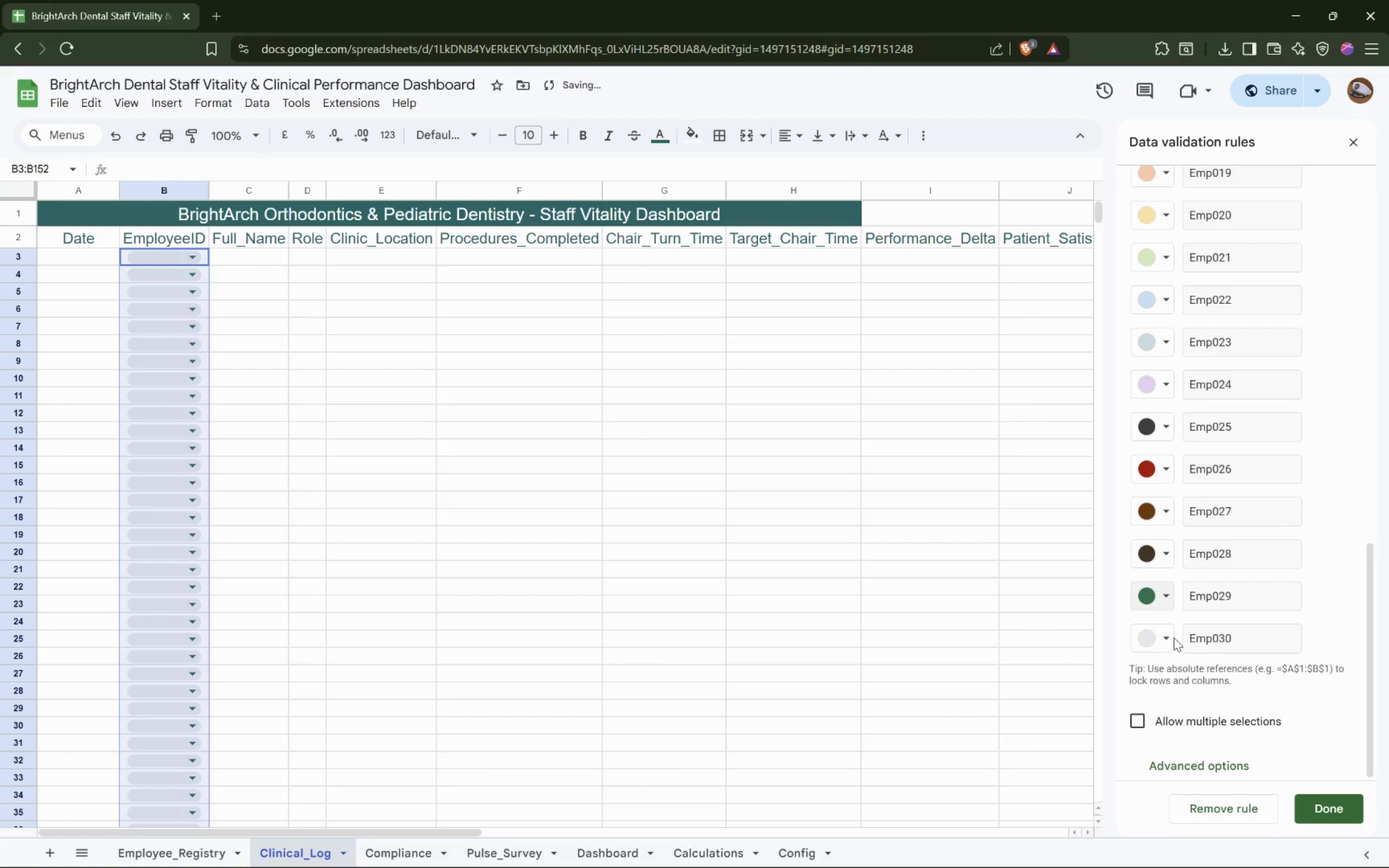 
left_click([1170, 635])
 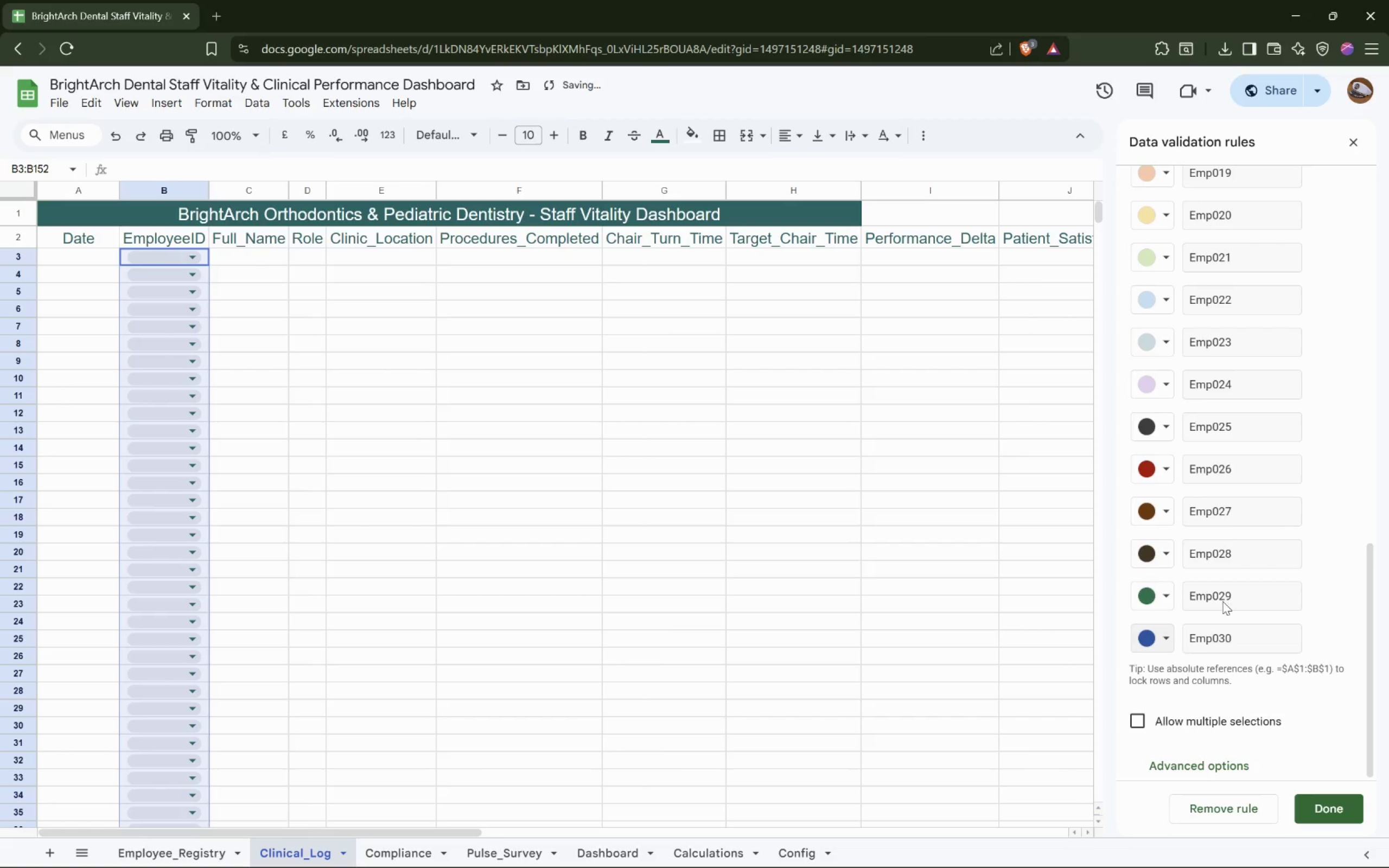 
scroll: coordinate [1302, 665], scroll_direction: down, amount: 5.0
 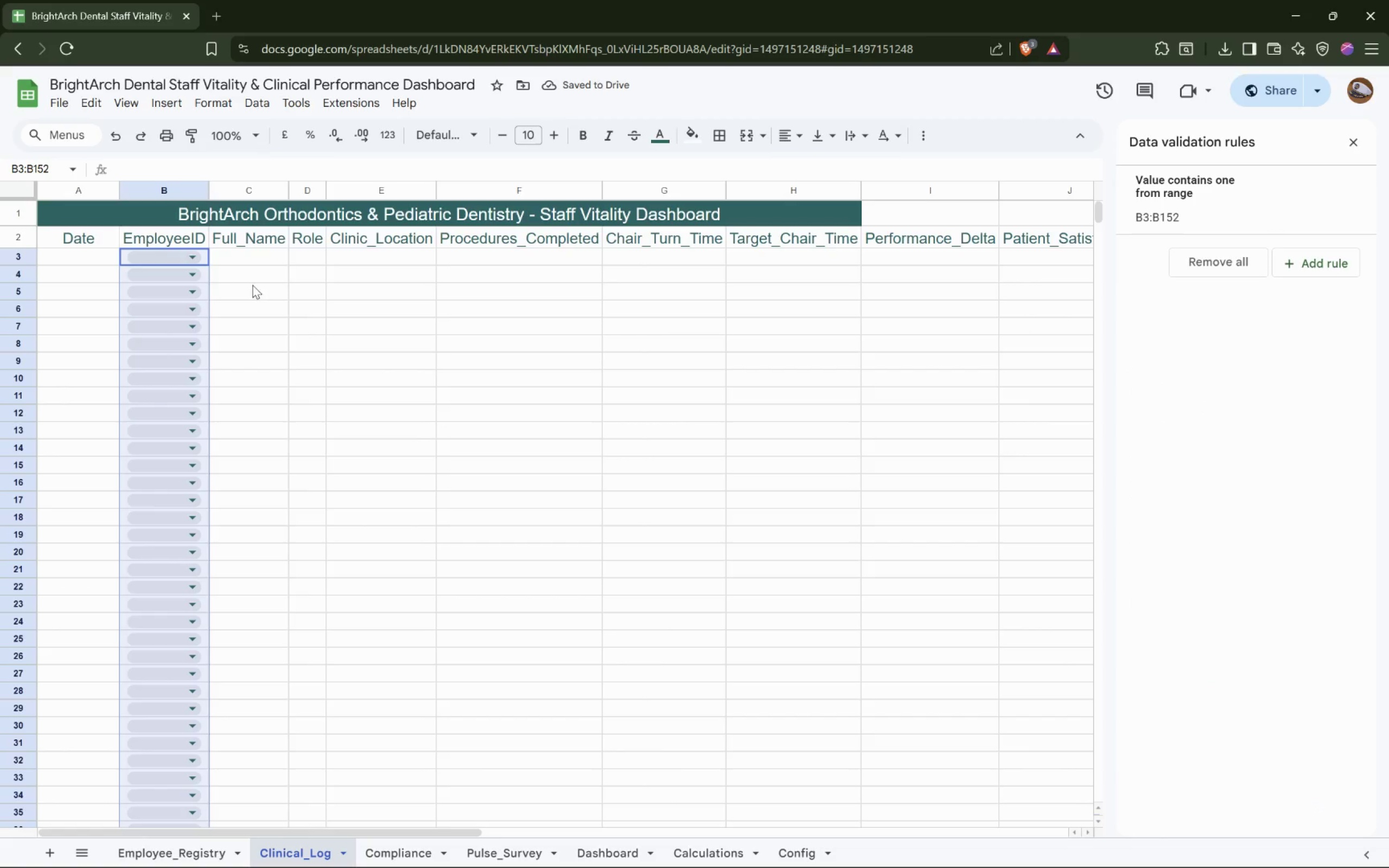 
left_click([189, 255])
 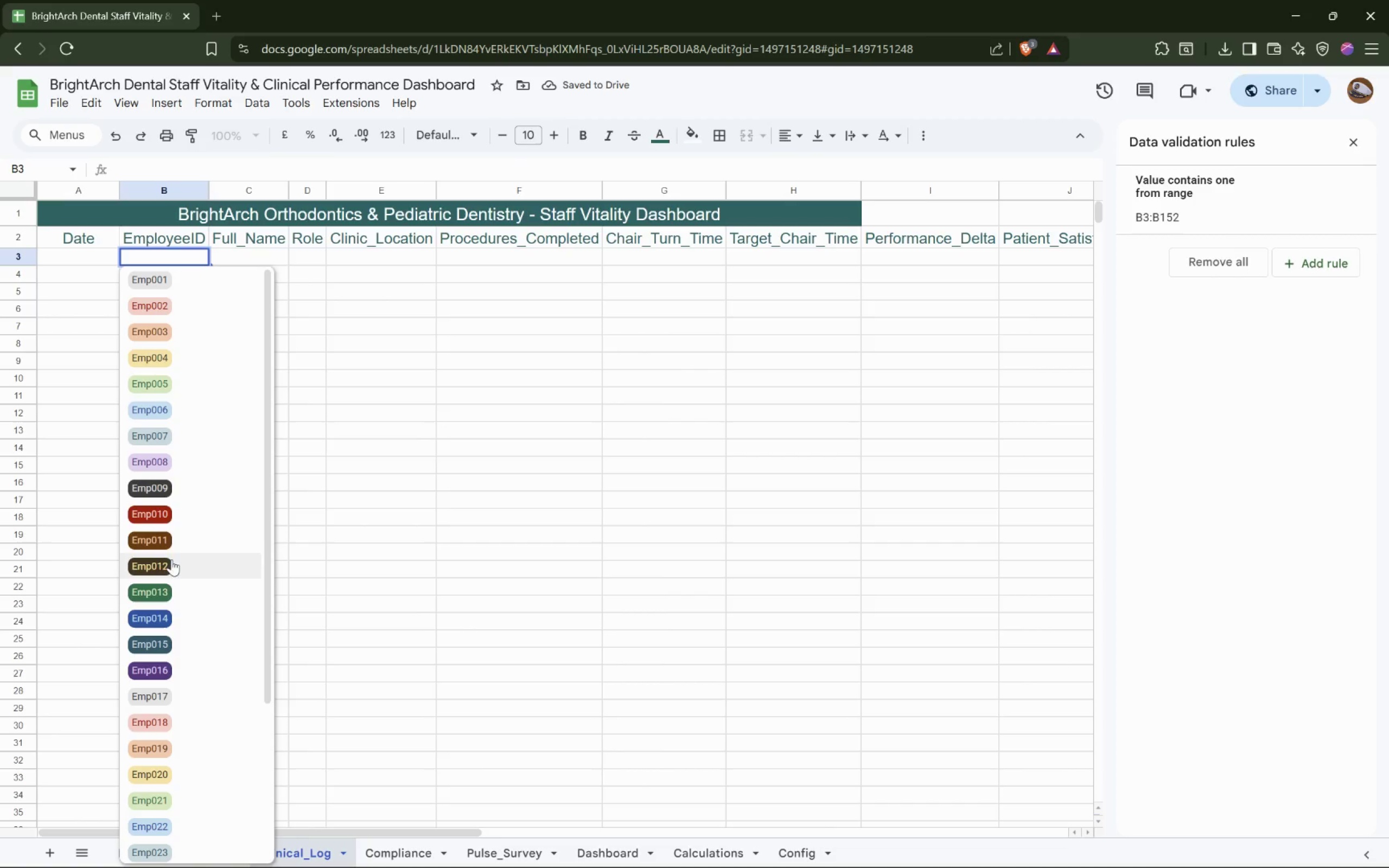 
scroll: coordinate [195, 477], scroll_direction: down, amount: 3.0
 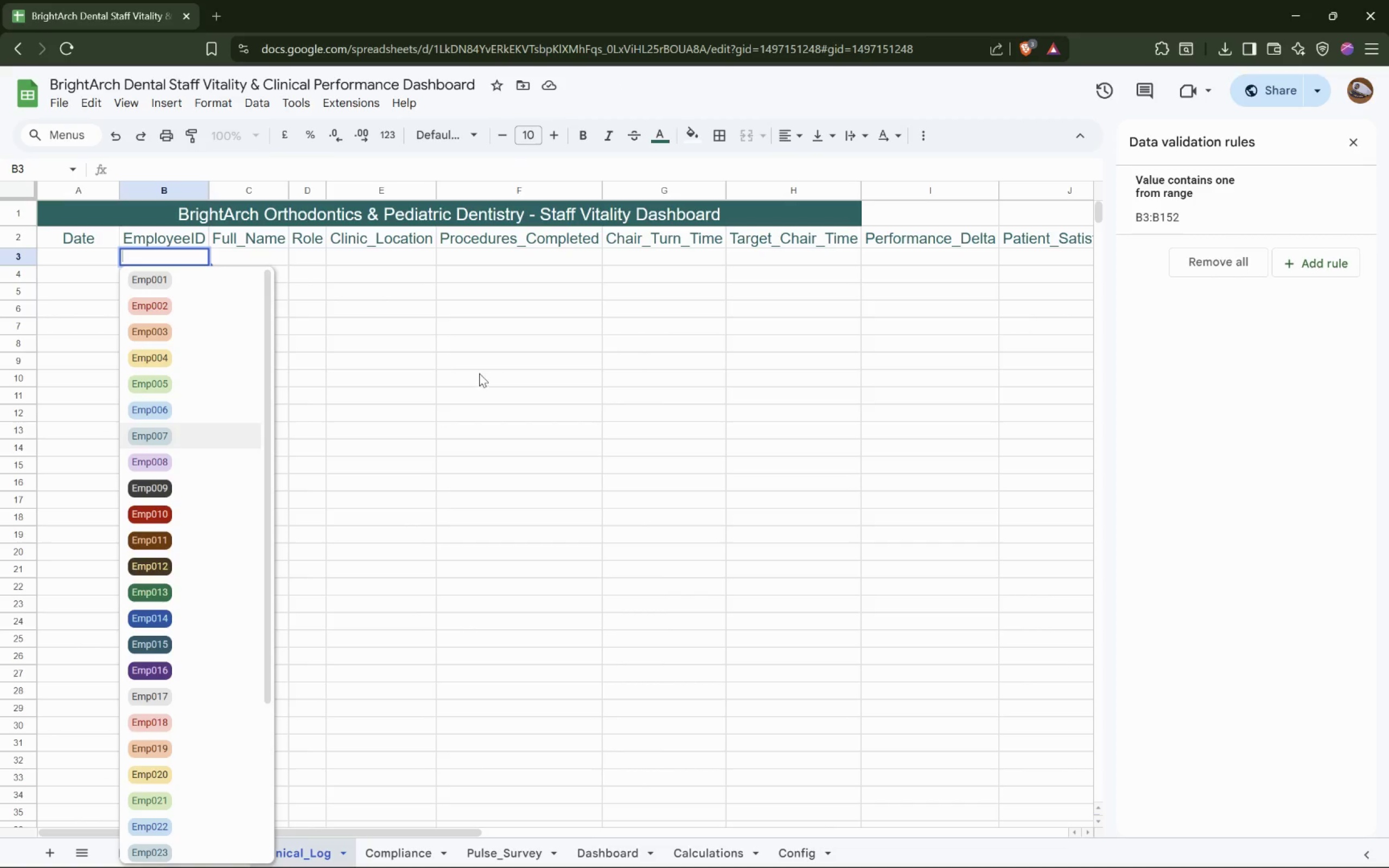 
left_click([444, 373])
 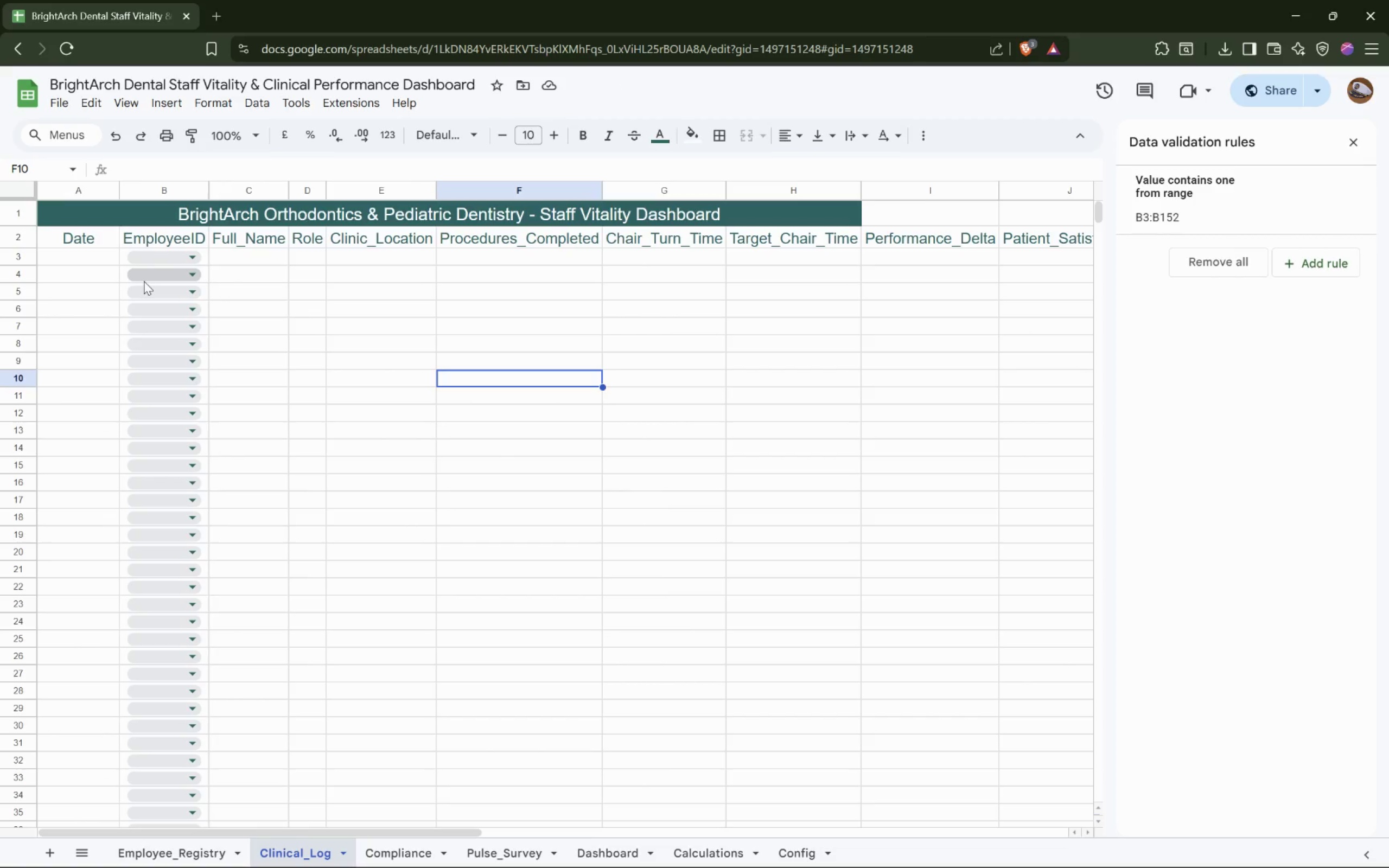 
wait(9.34)
 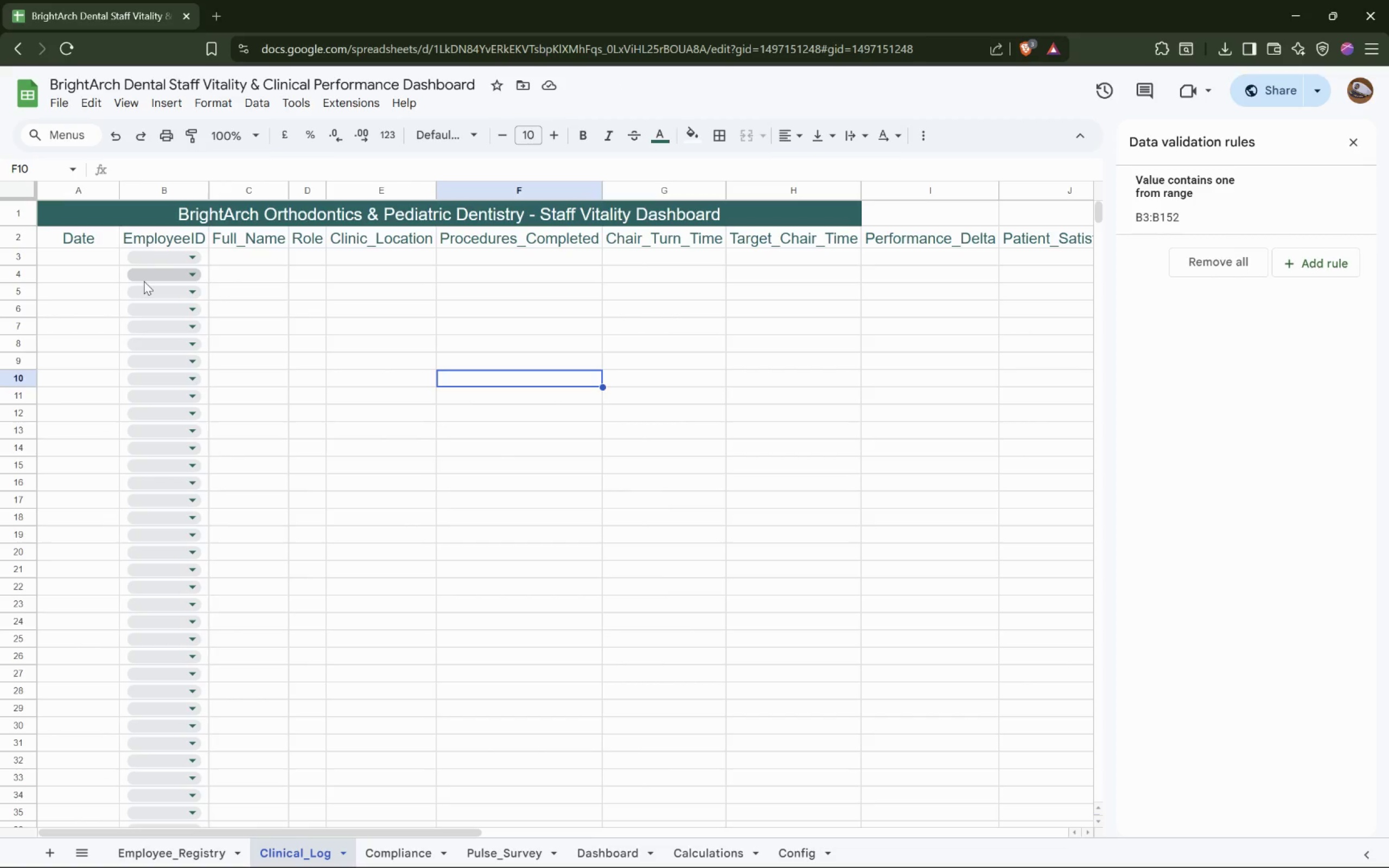 
left_click([260, 263])
 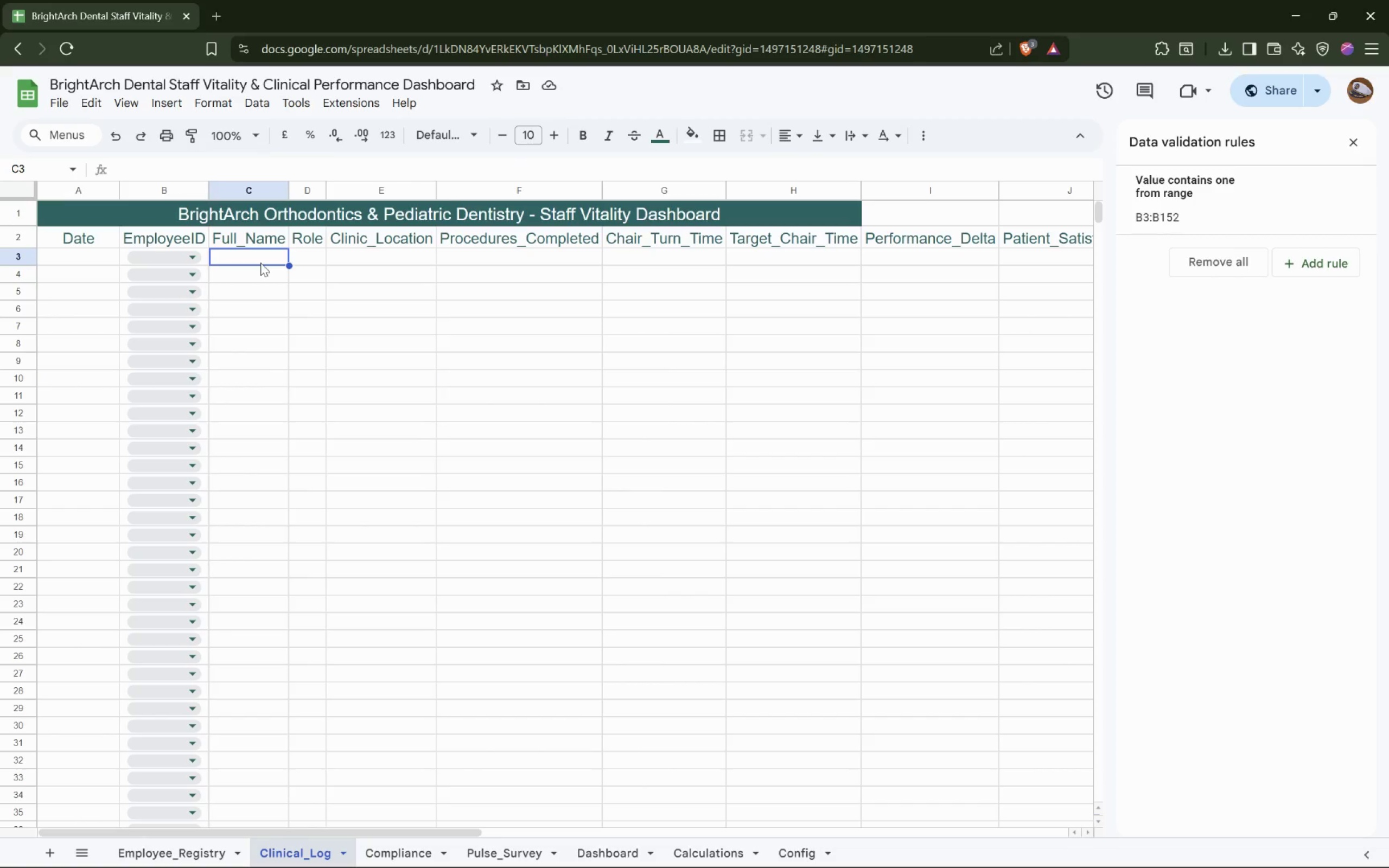 
wait(8.41)
 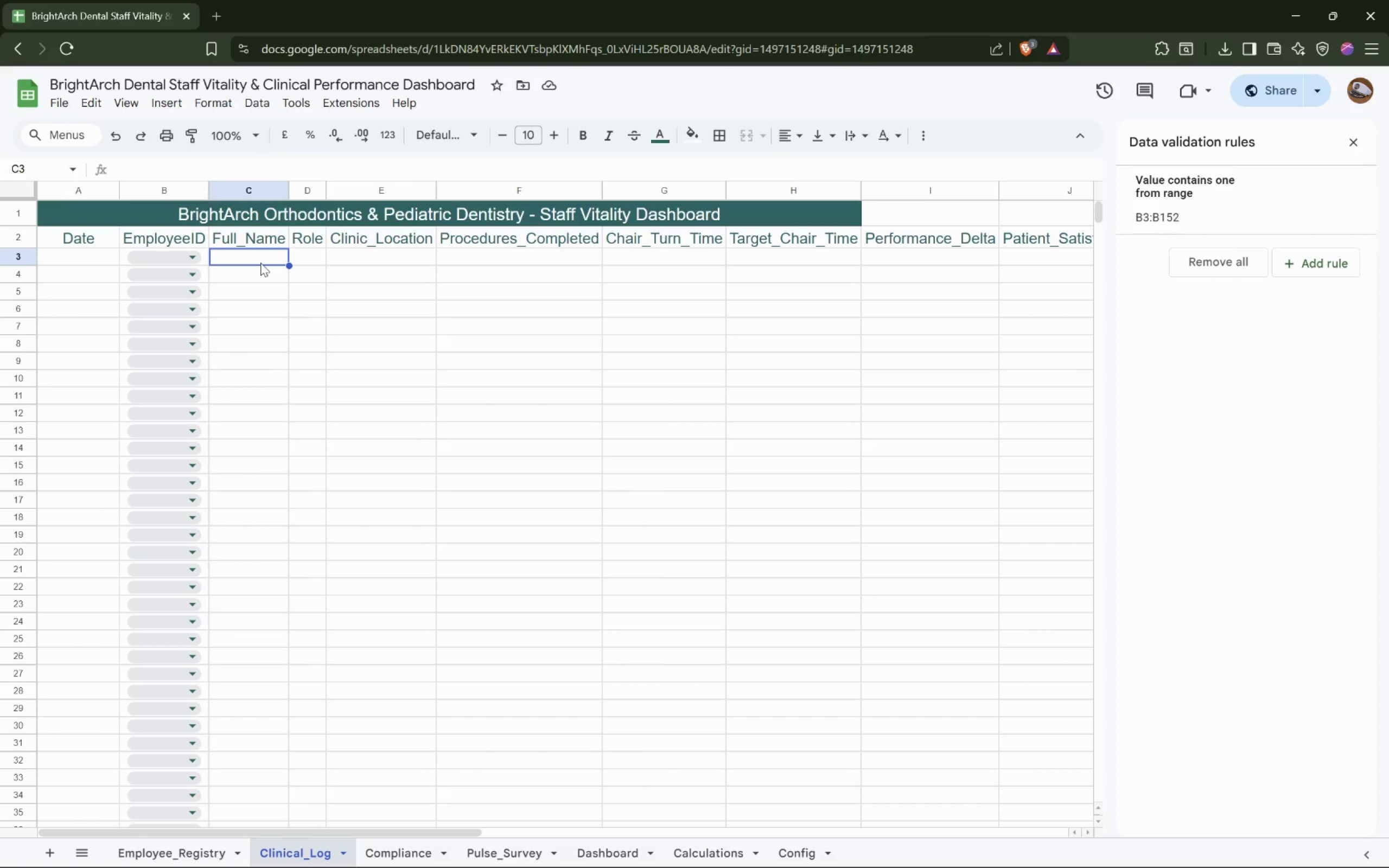 
left_click([1231, 197])
 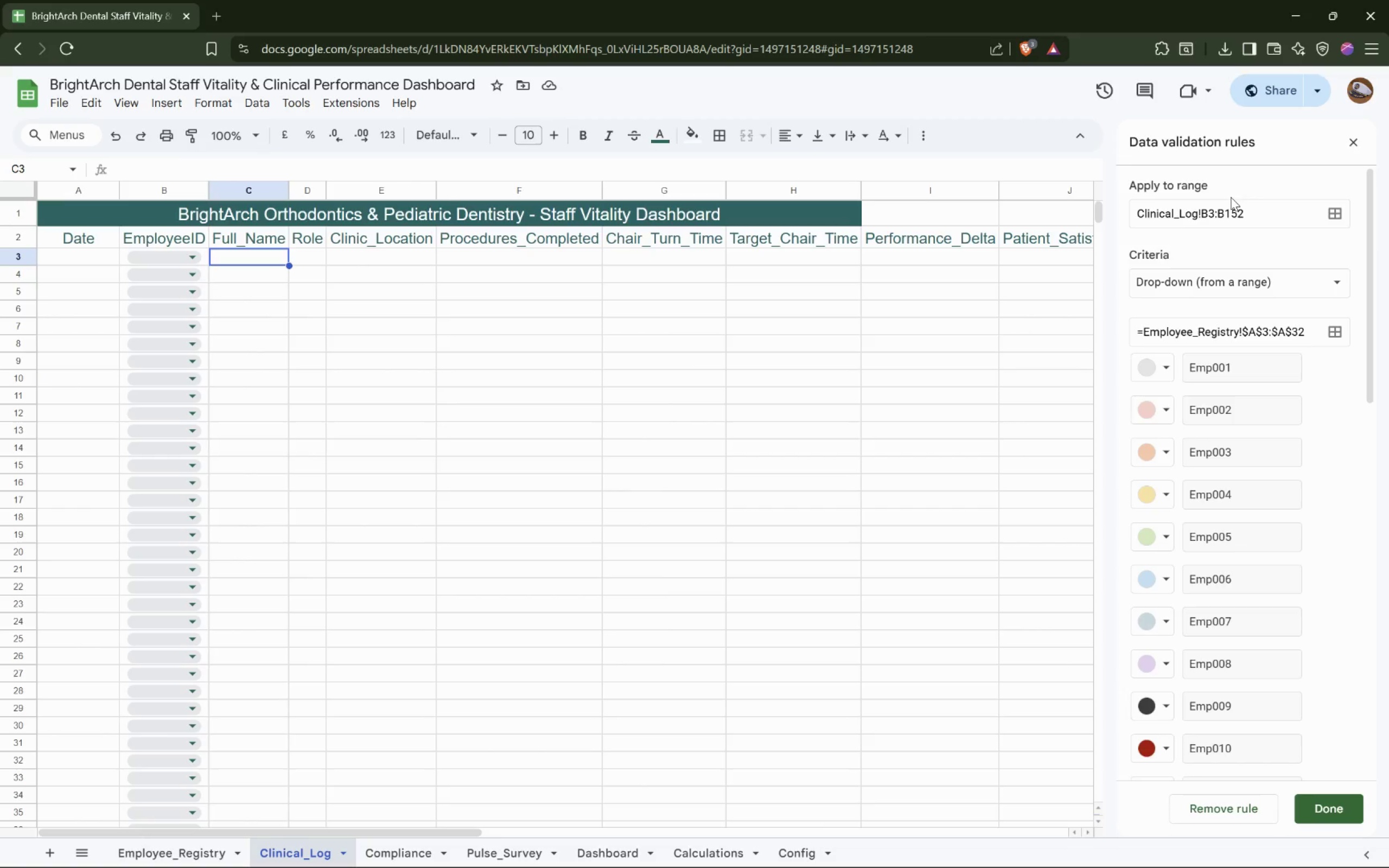 
wait(10.42)
 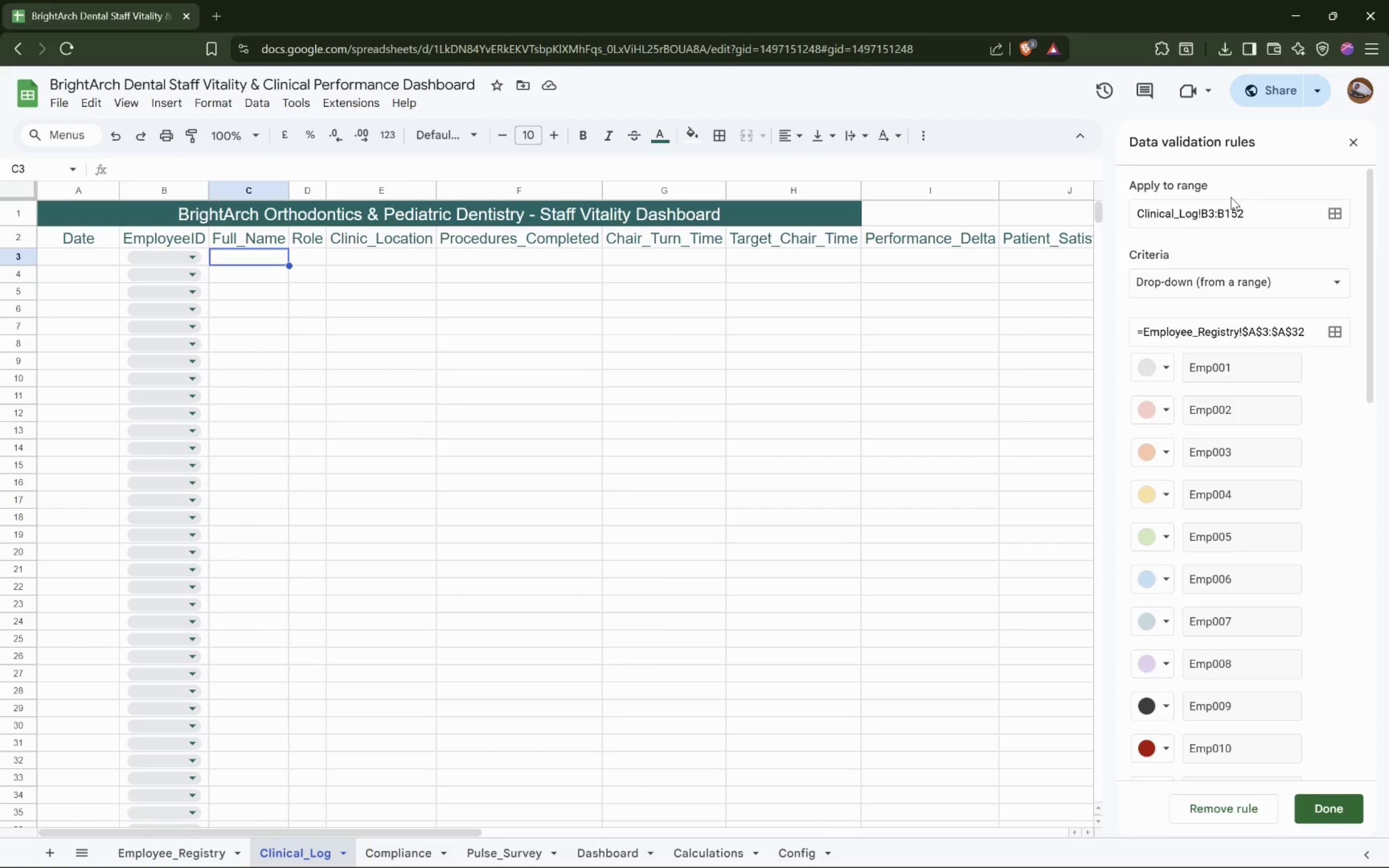 
left_click([181, 260])
 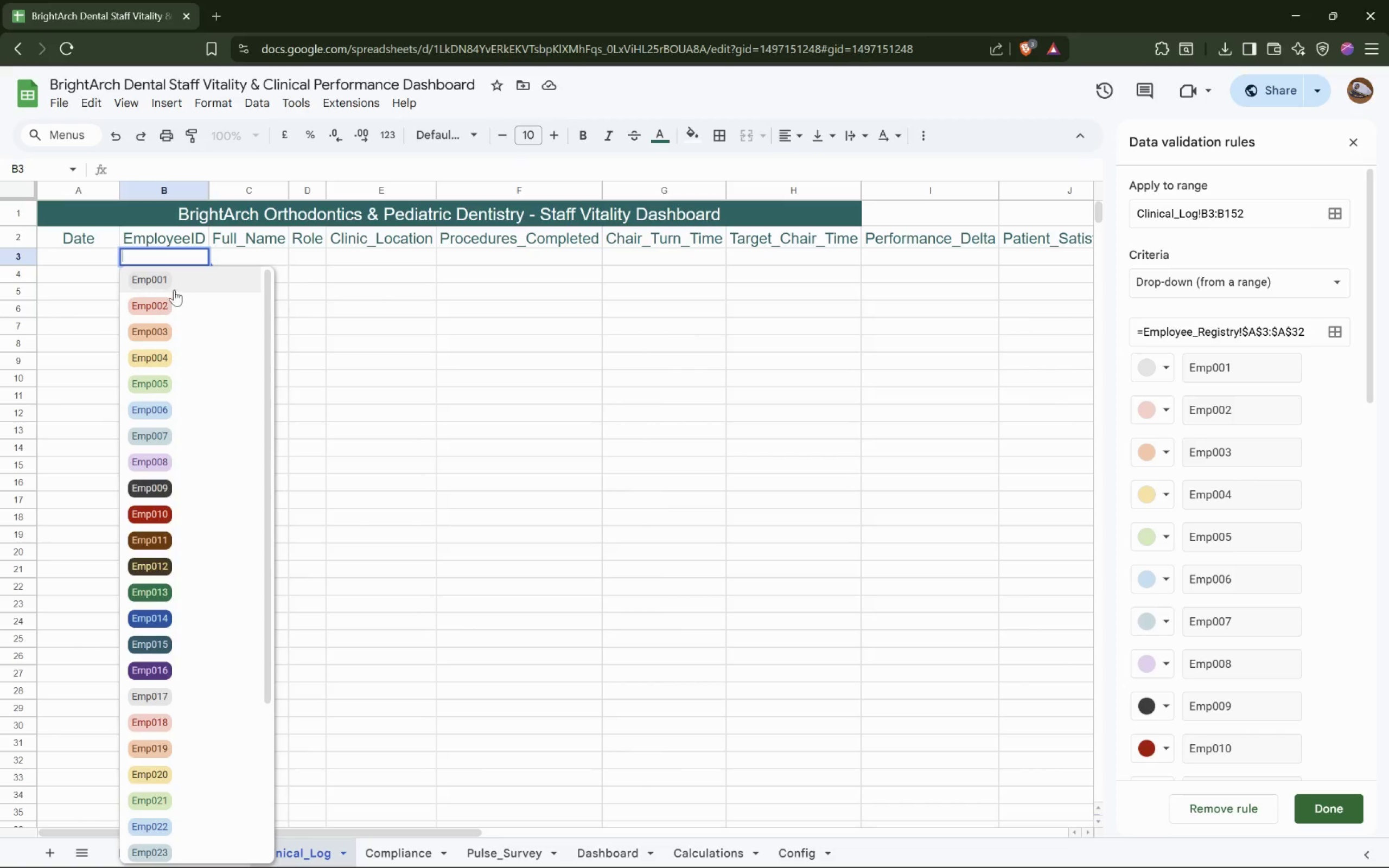 
left_click([192, 282])
 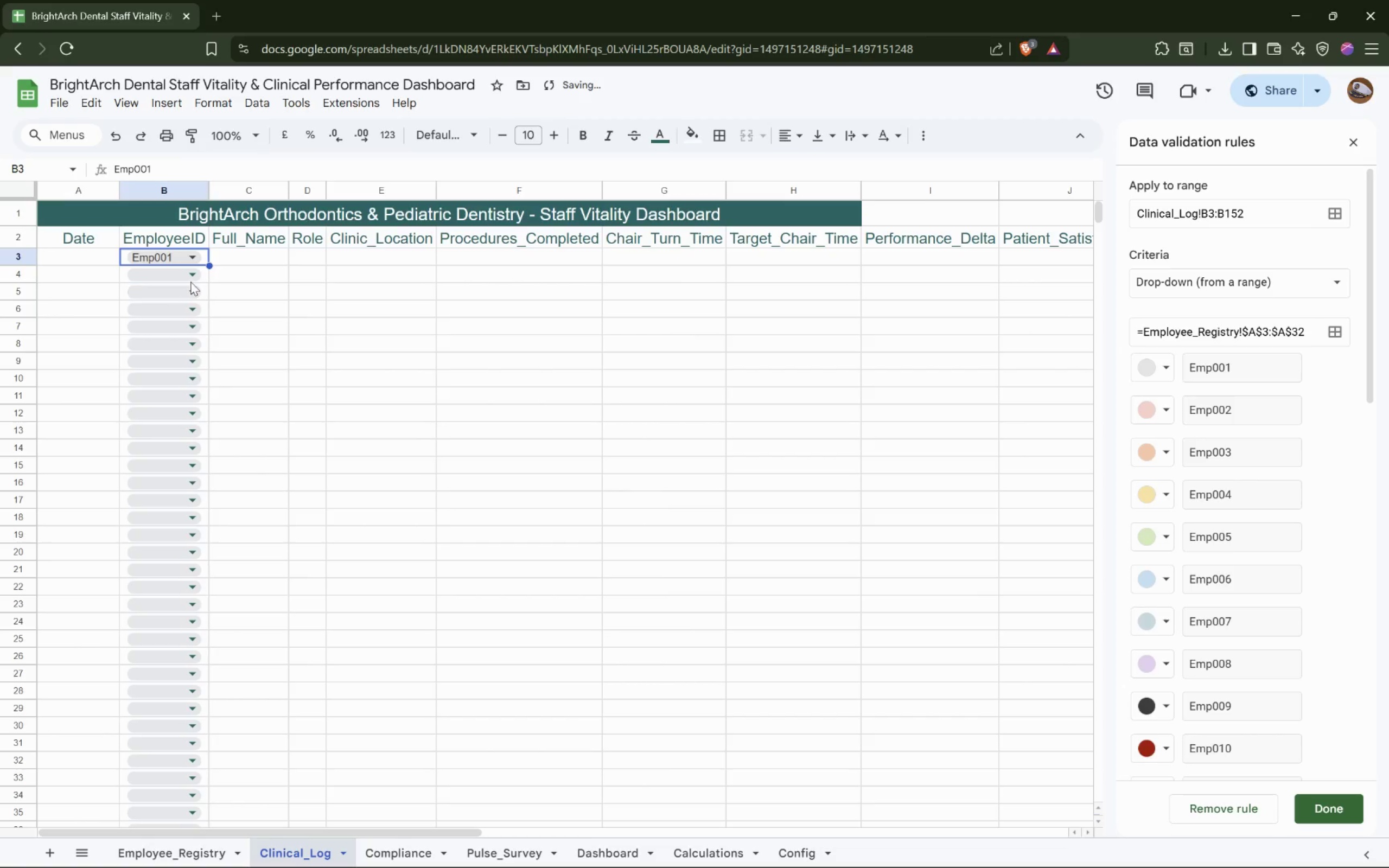 
left_click([193, 276])
 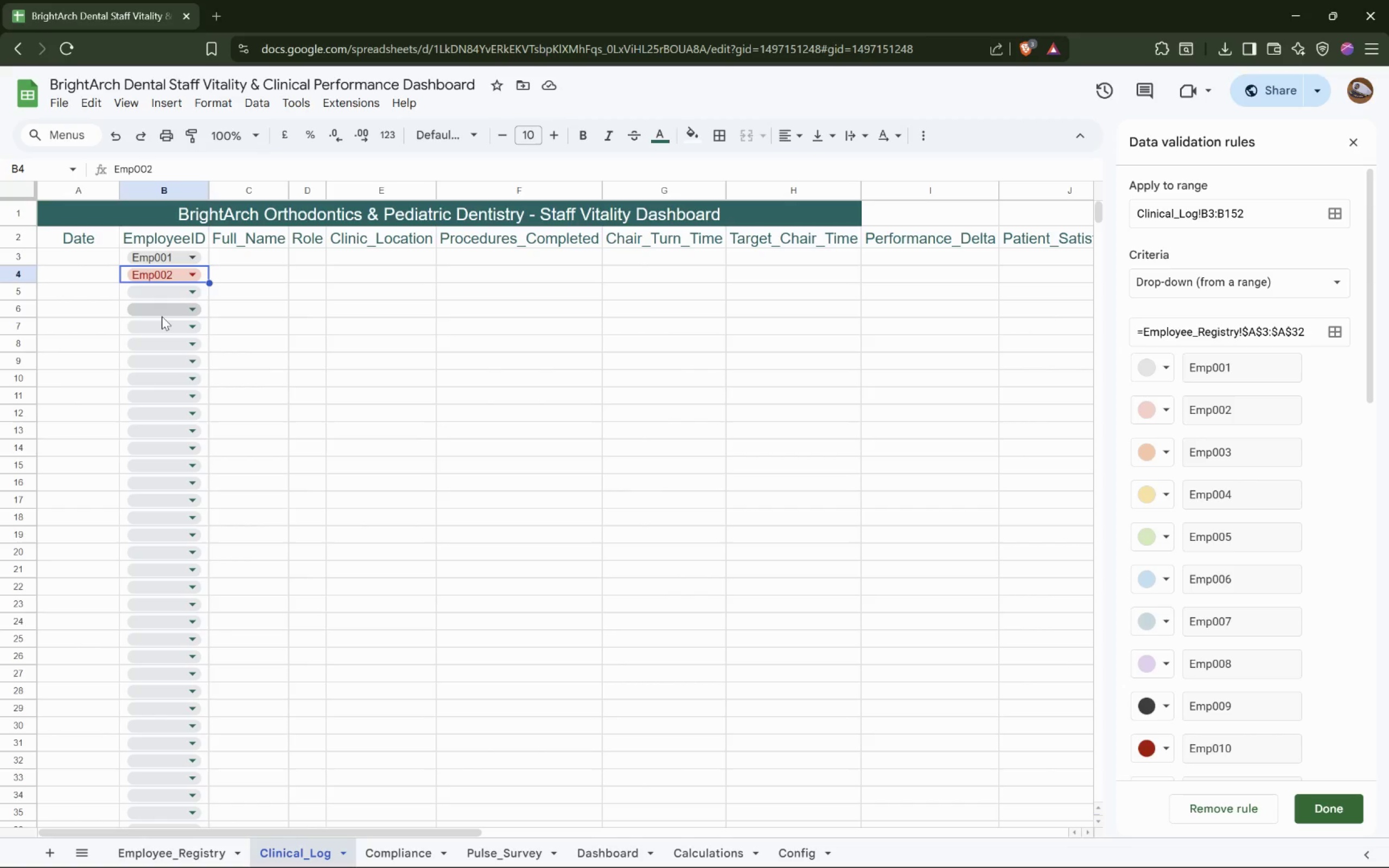 
wait(52.28)
 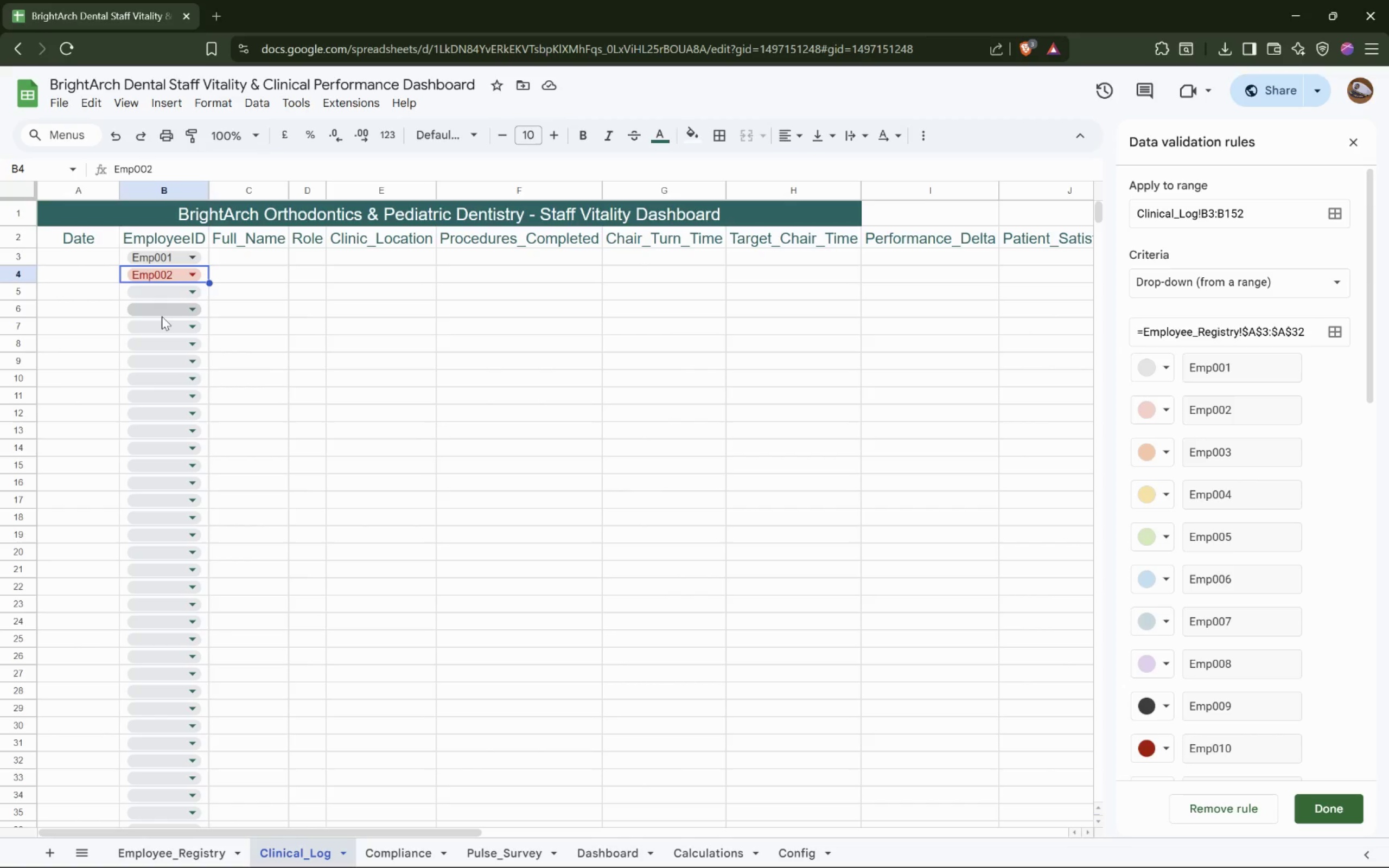 
left_click([173, 292])
 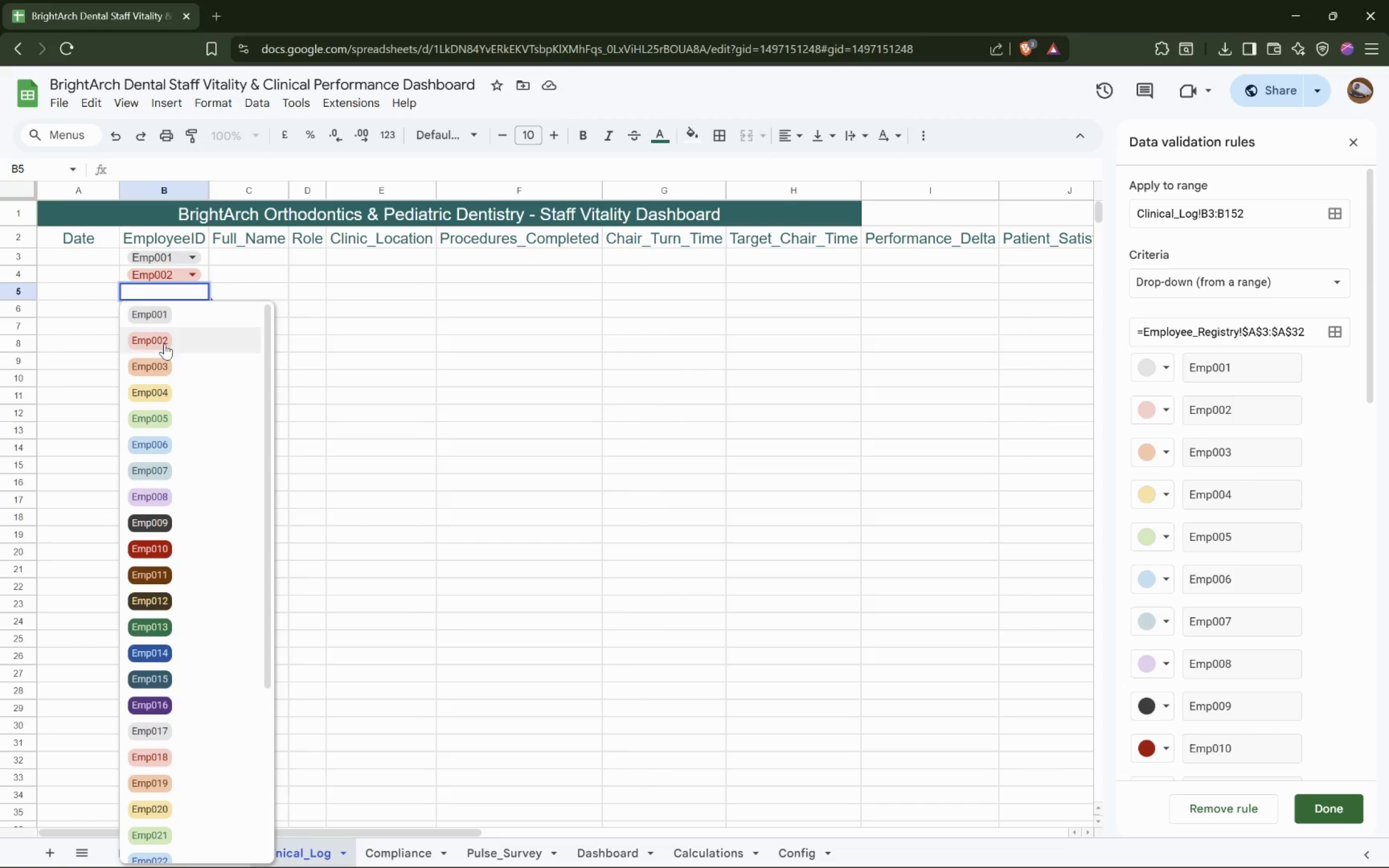 
left_click([160, 367])
 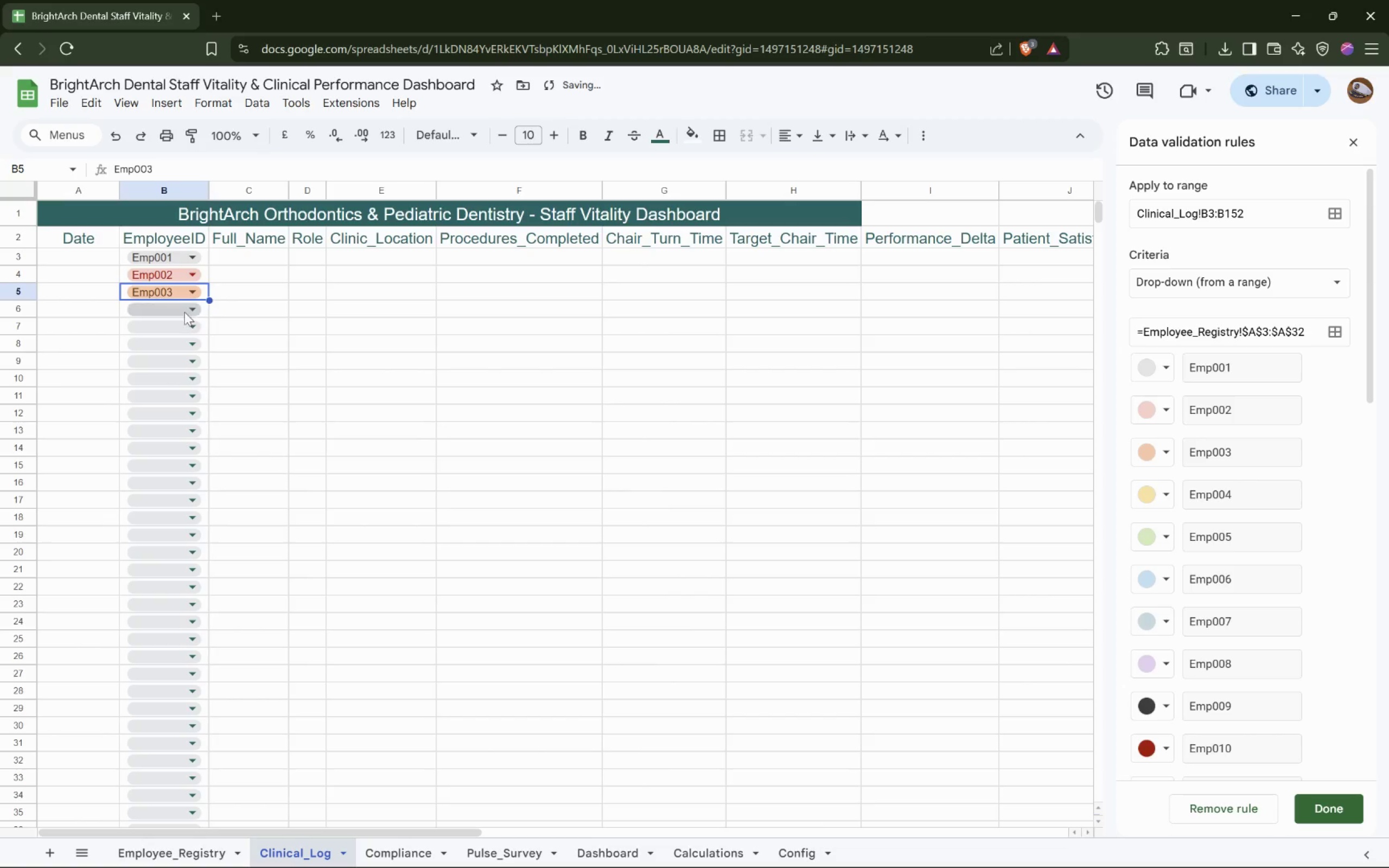 
left_click([182, 308])
 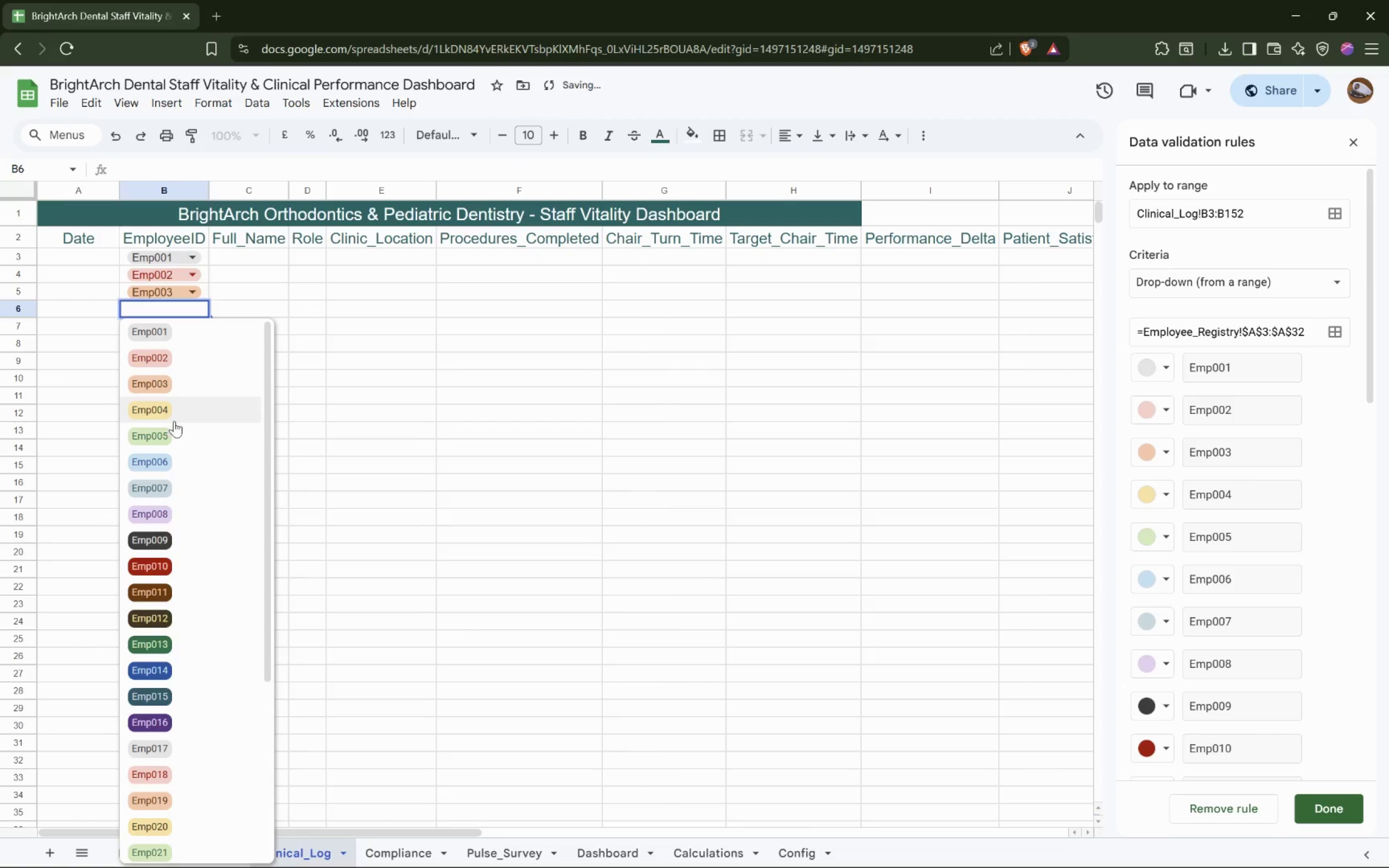 
left_click([174, 414])
 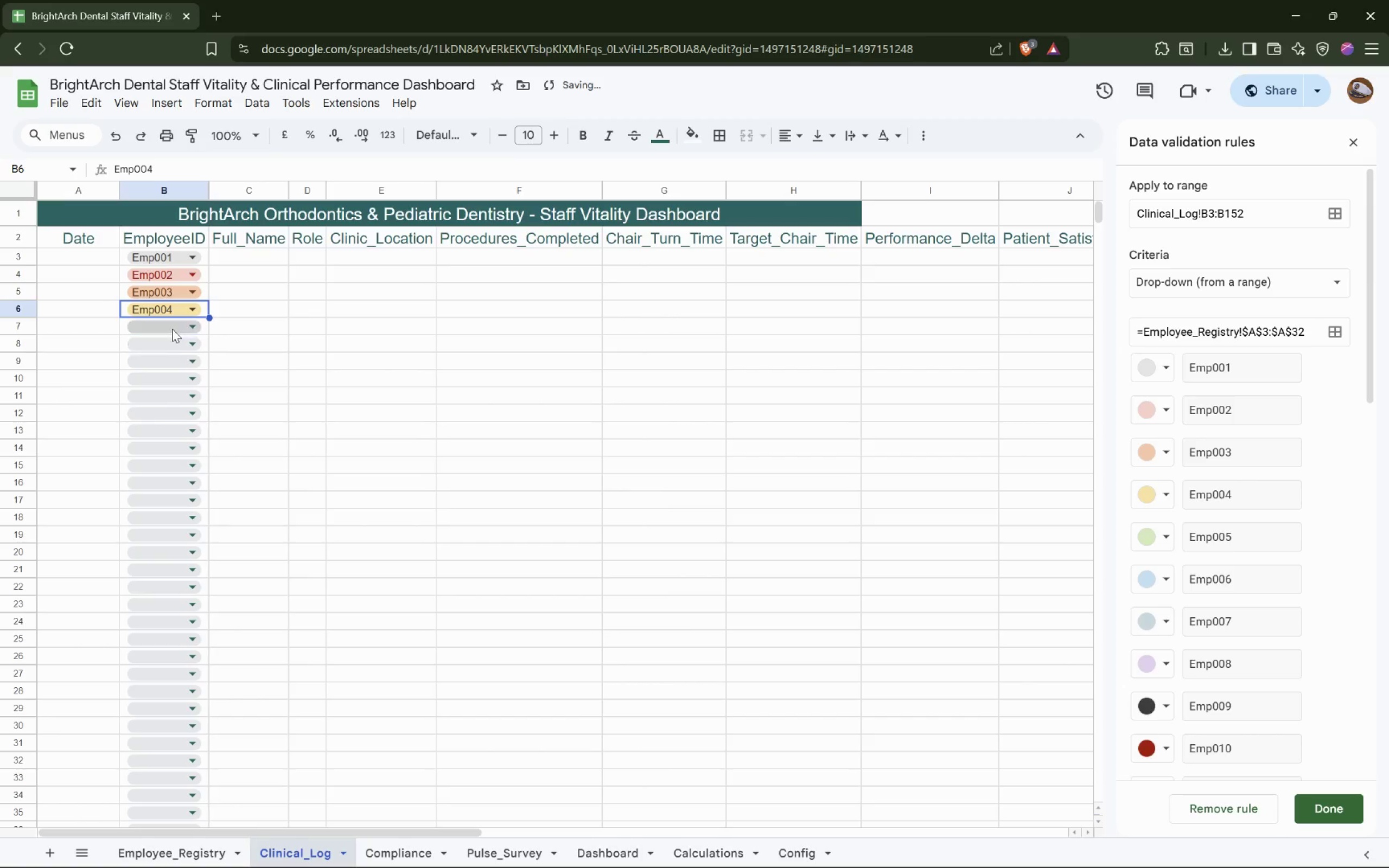 
left_click([172, 329])
 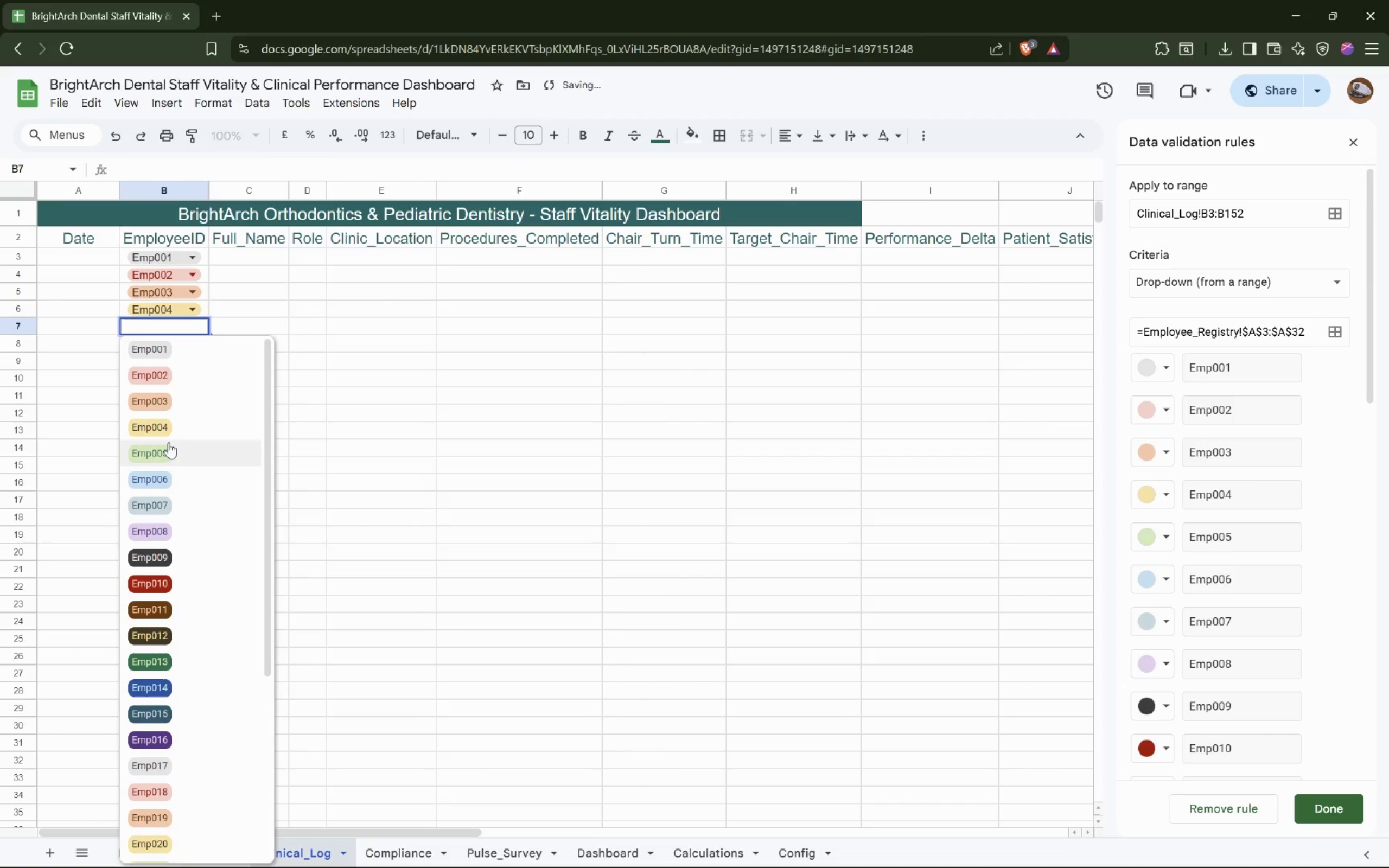 
left_click([168, 449])
 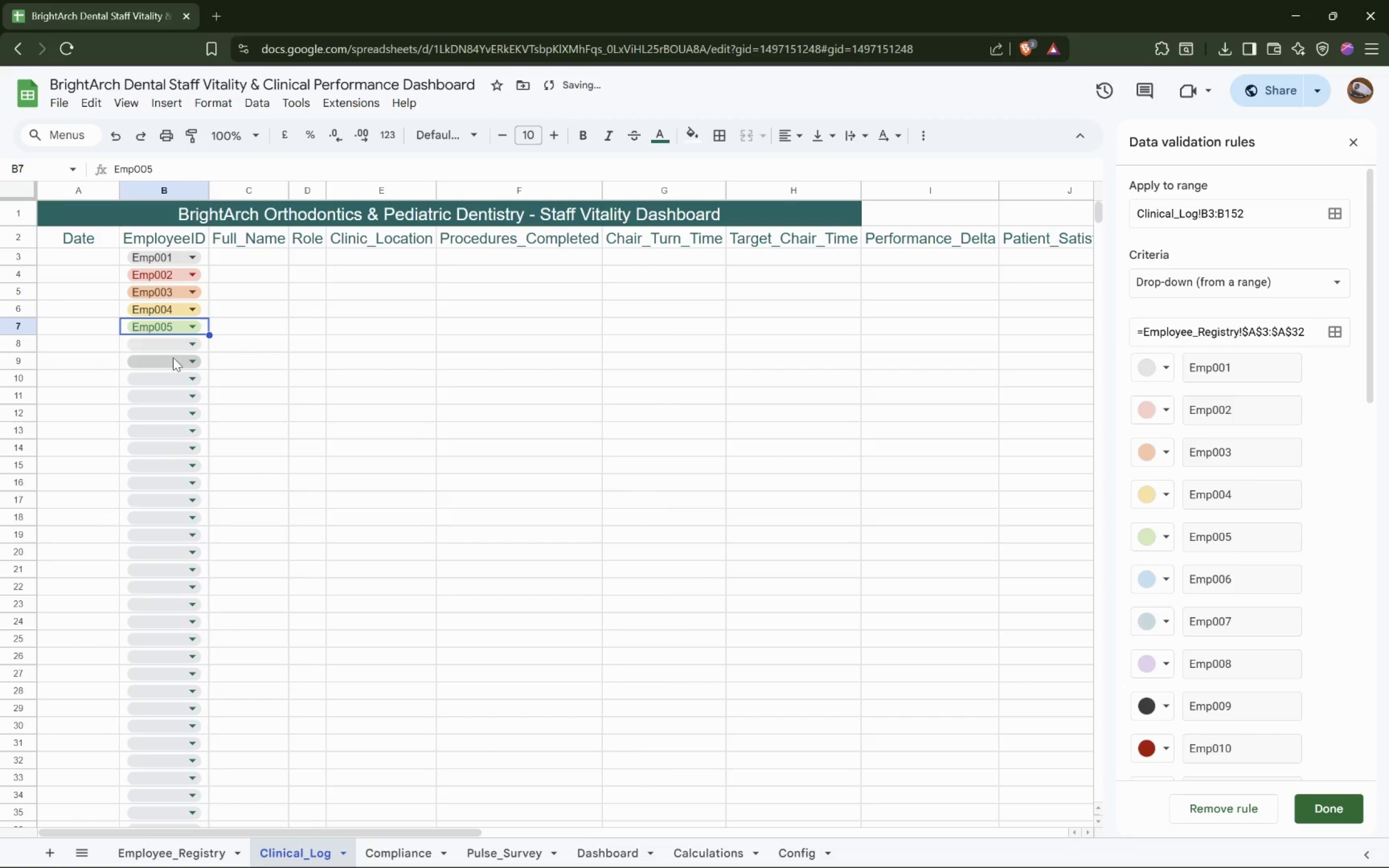 
left_click([178, 344])
 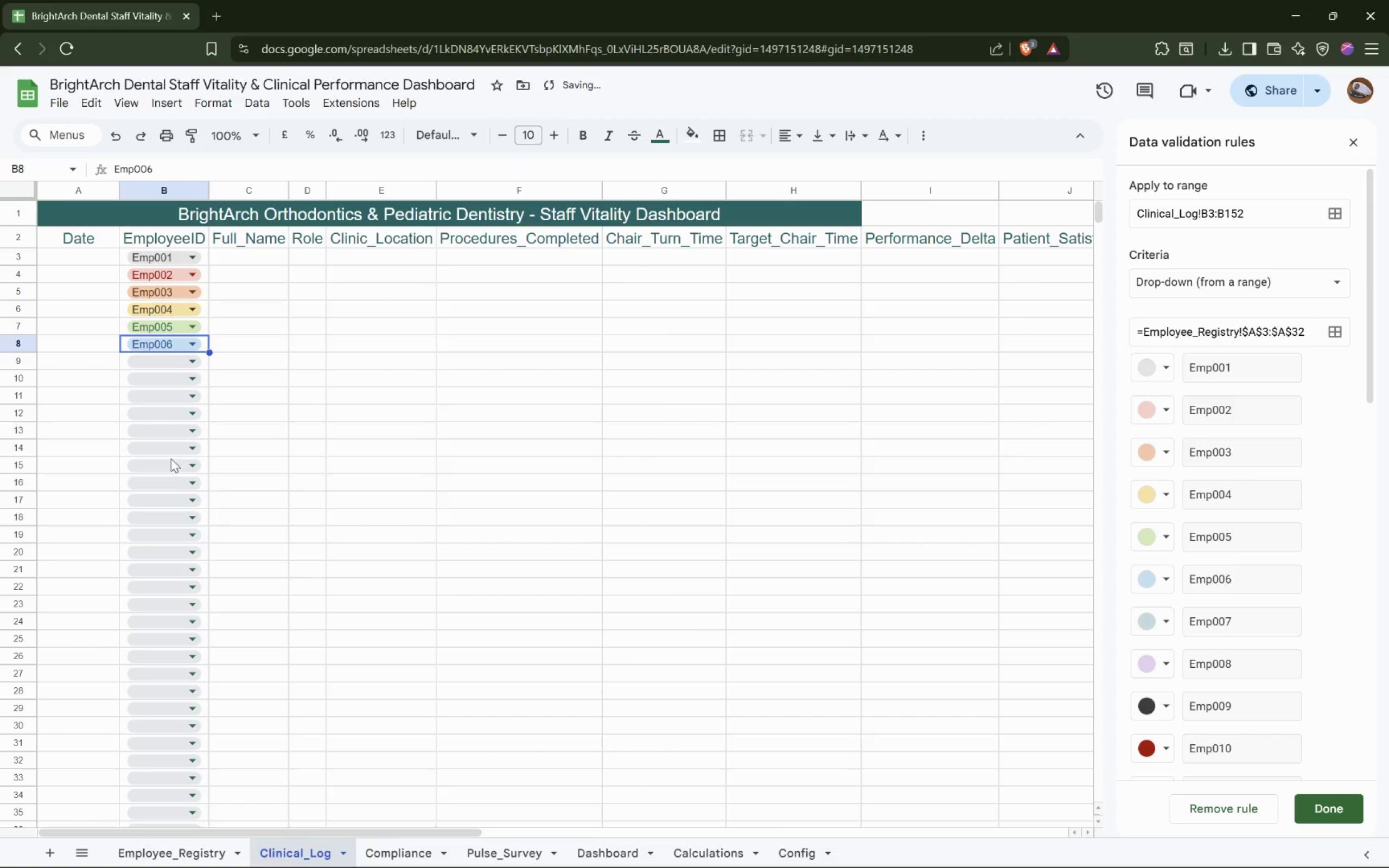 
left_click([183, 360])
 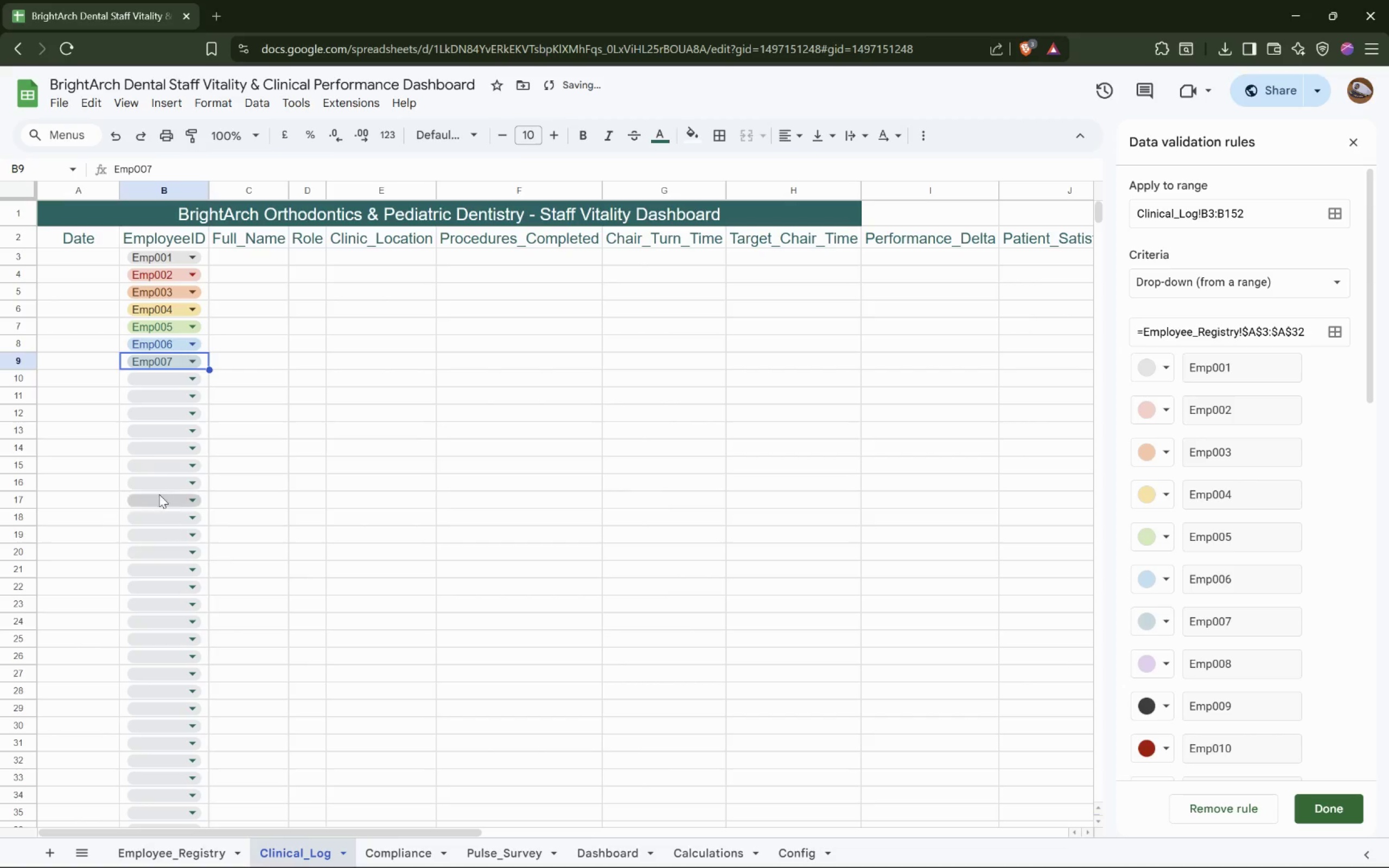 
left_click([179, 377])
 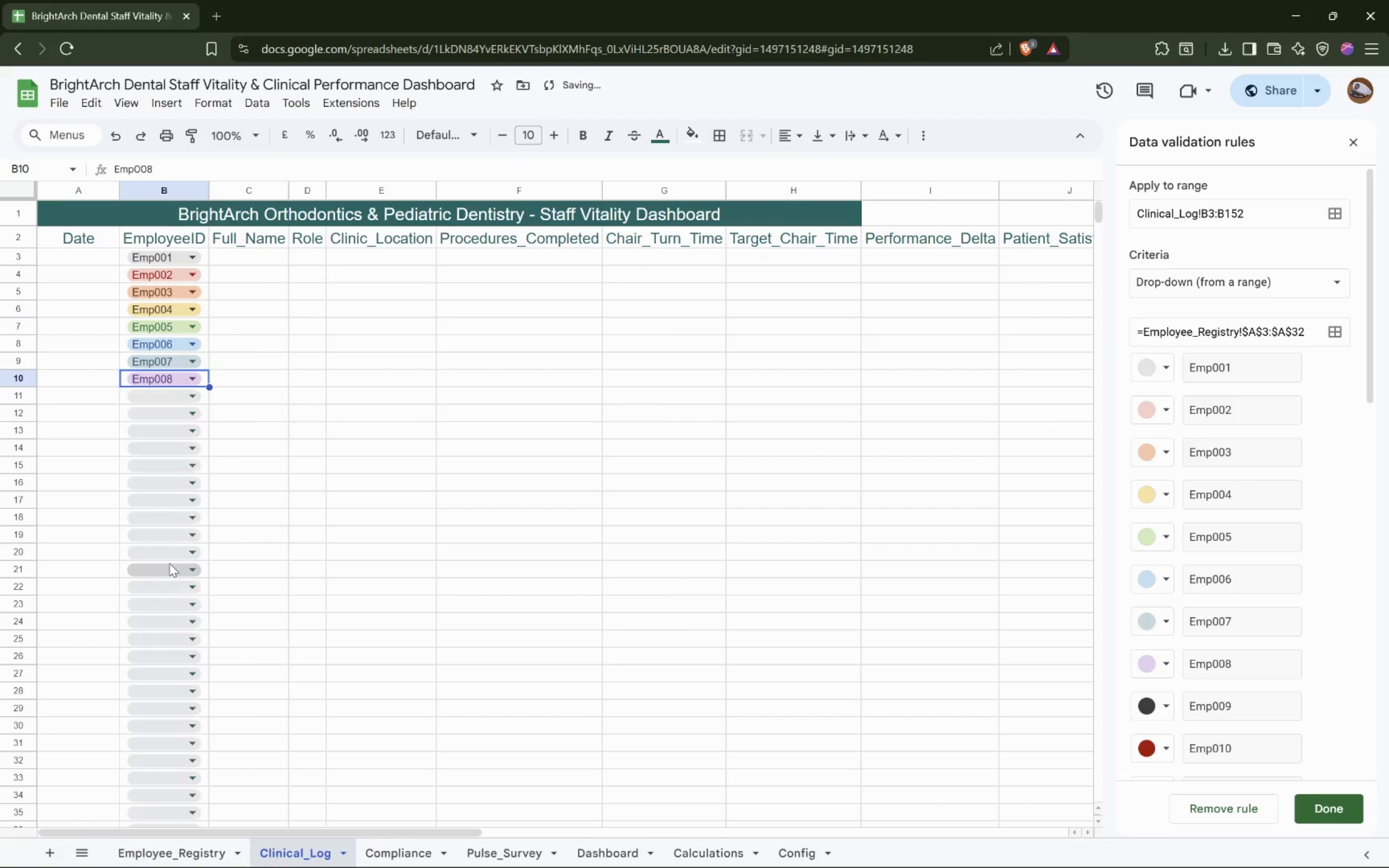 
left_click([177, 397])
 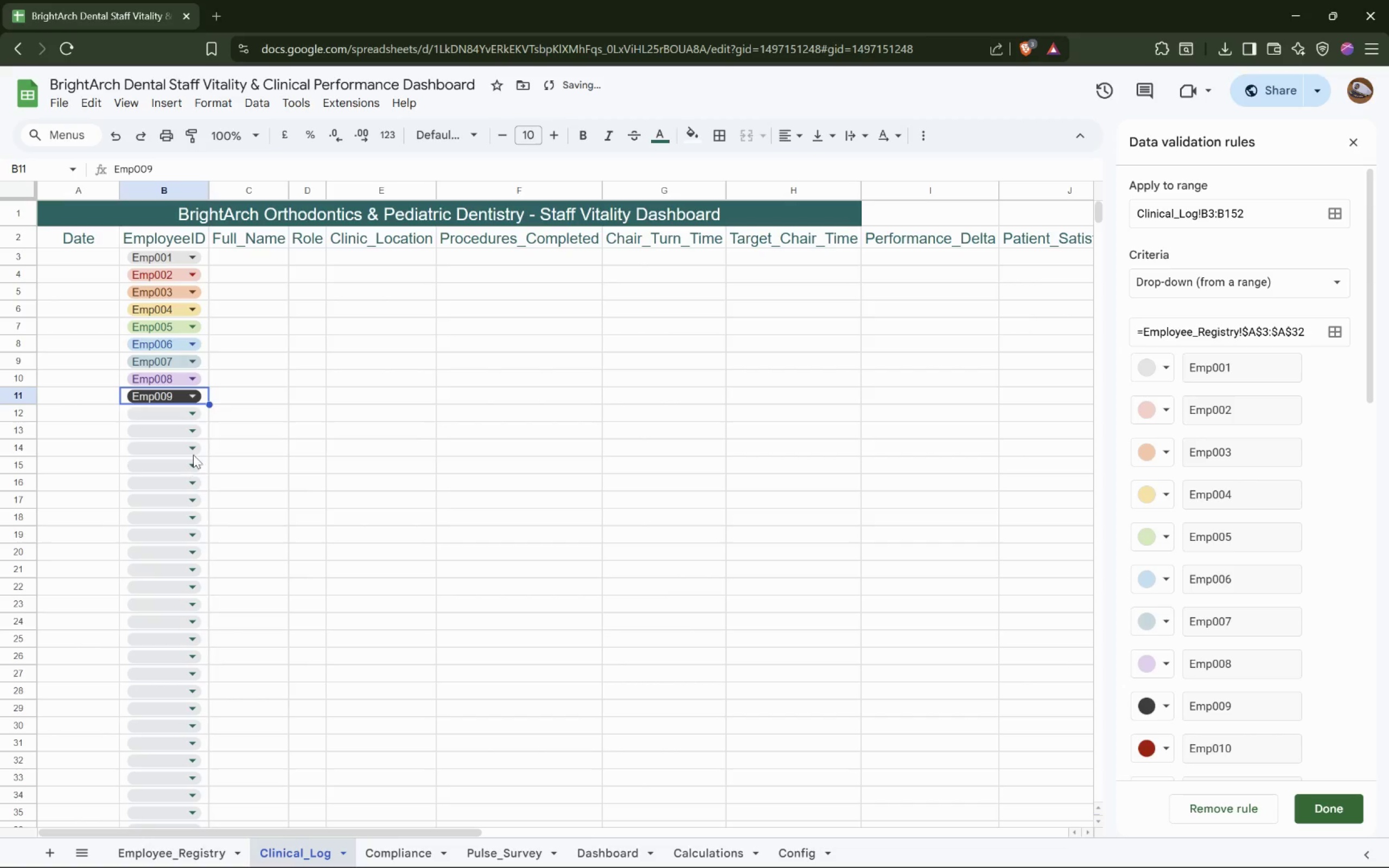 
left_click([191, 414])
 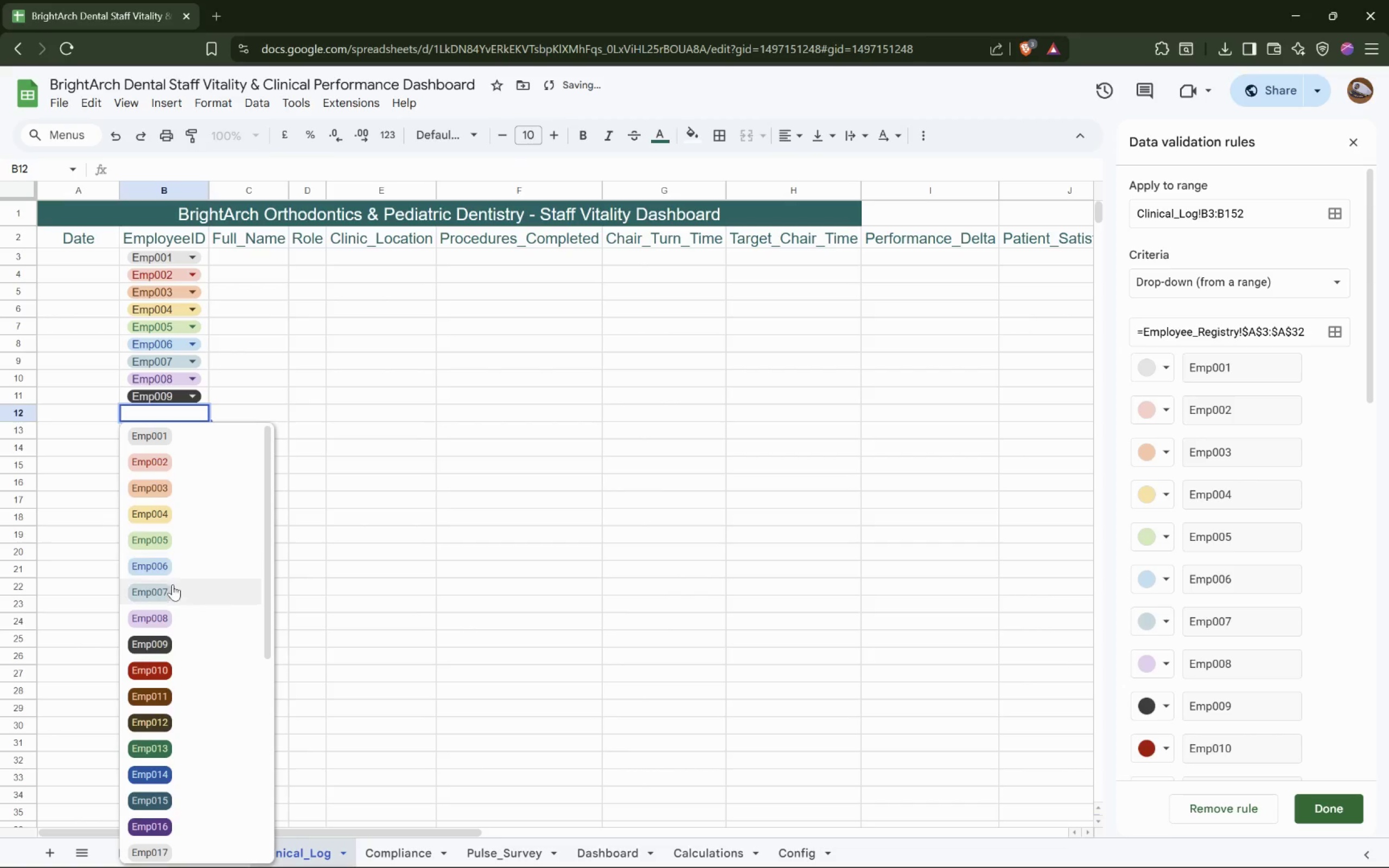 
scroll: coordinate [171, 584], scroll_direction: down, amount: 2.0
 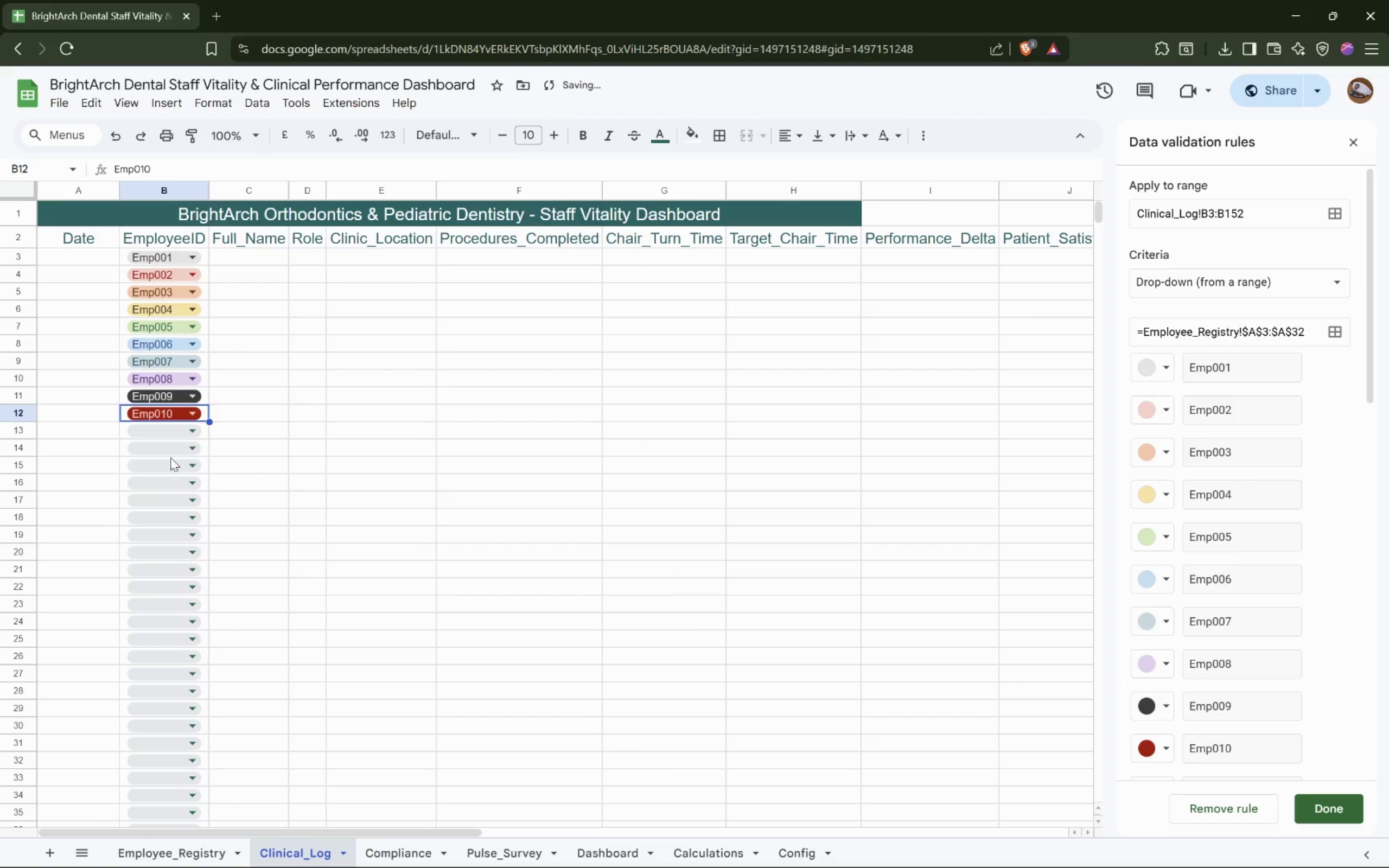 
left_click([178, 436])
 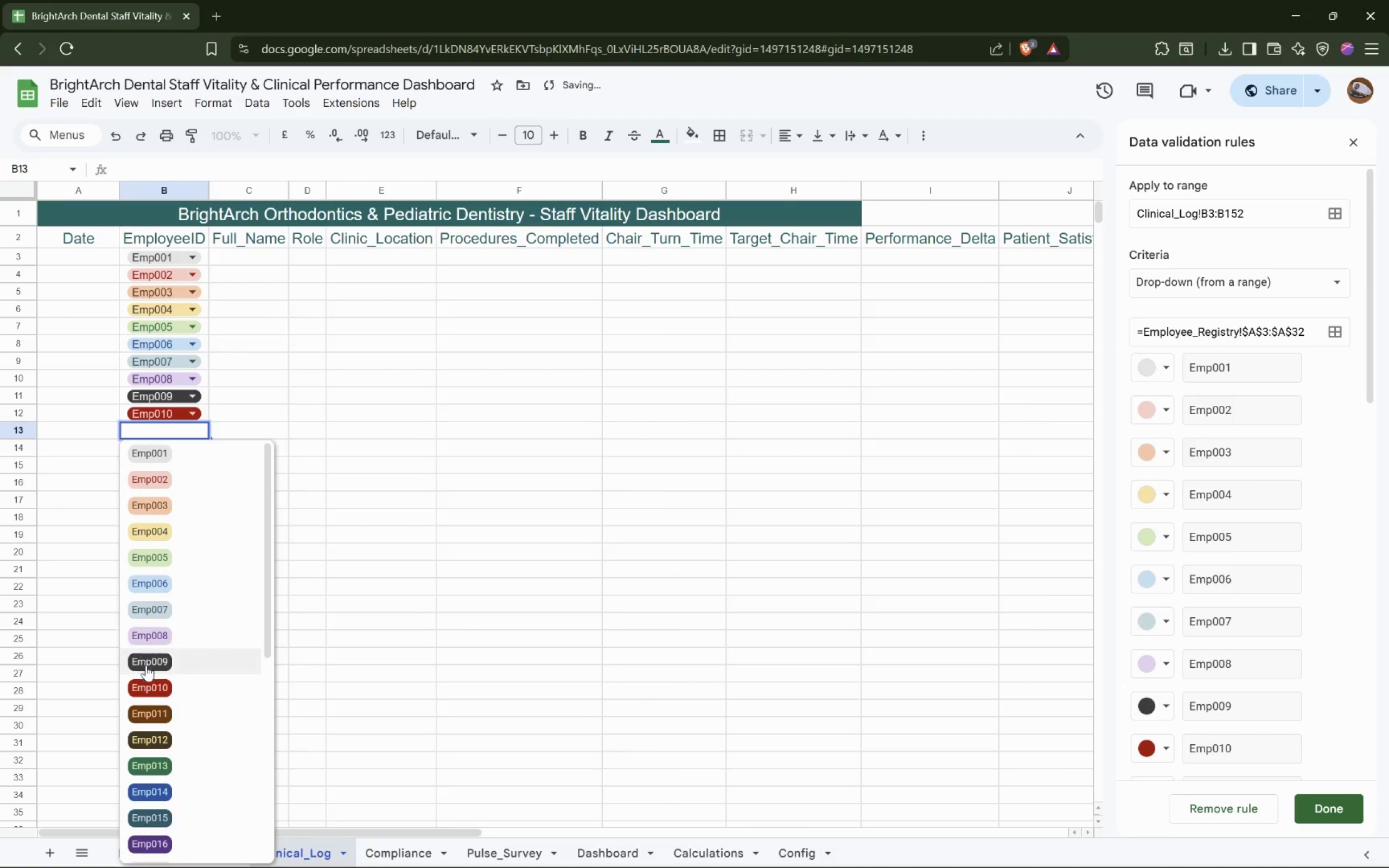 
scroll: coordinate [154, 648], scroll_direction: down, amount: 1.0
 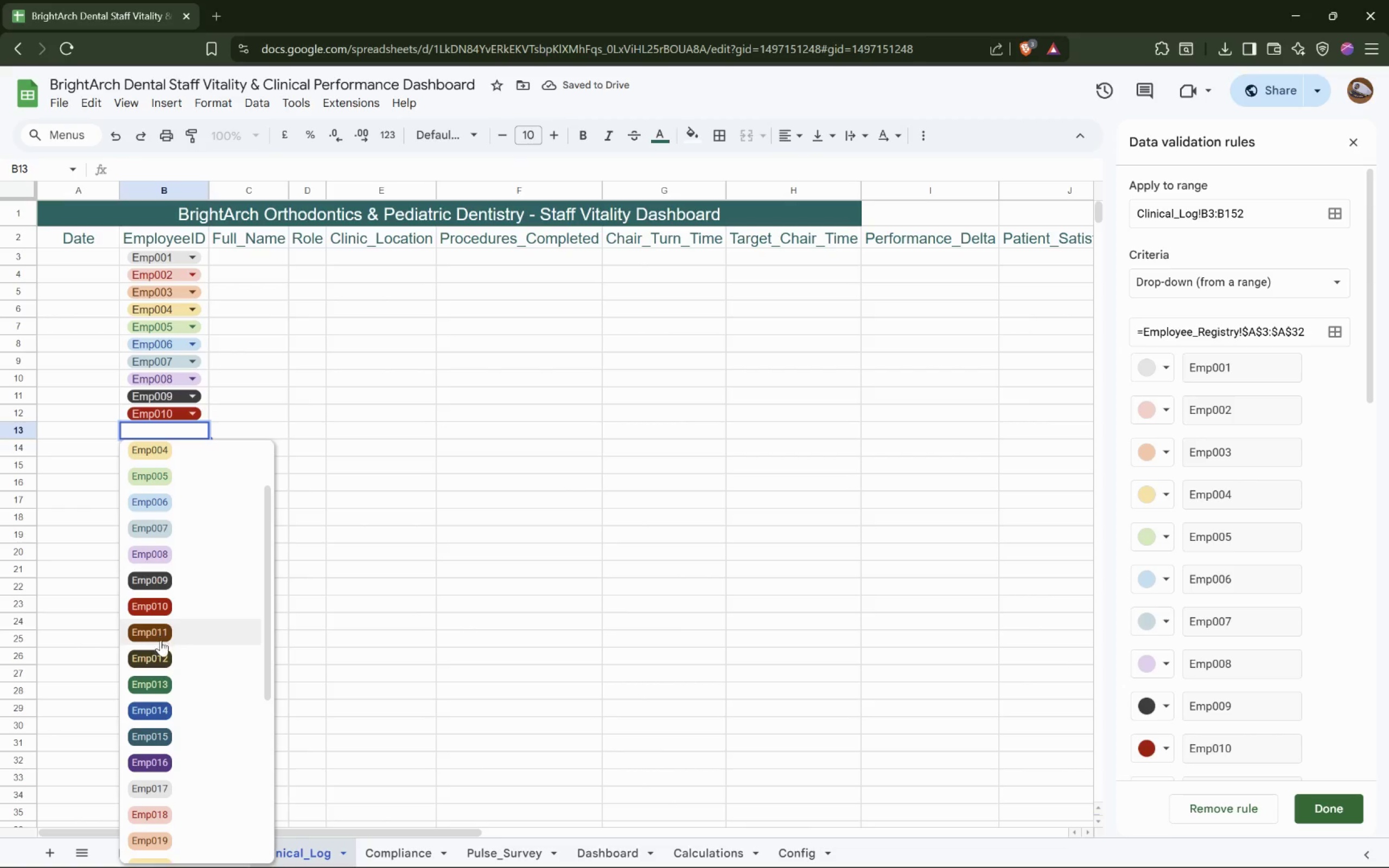 
left_click([161, 631])
 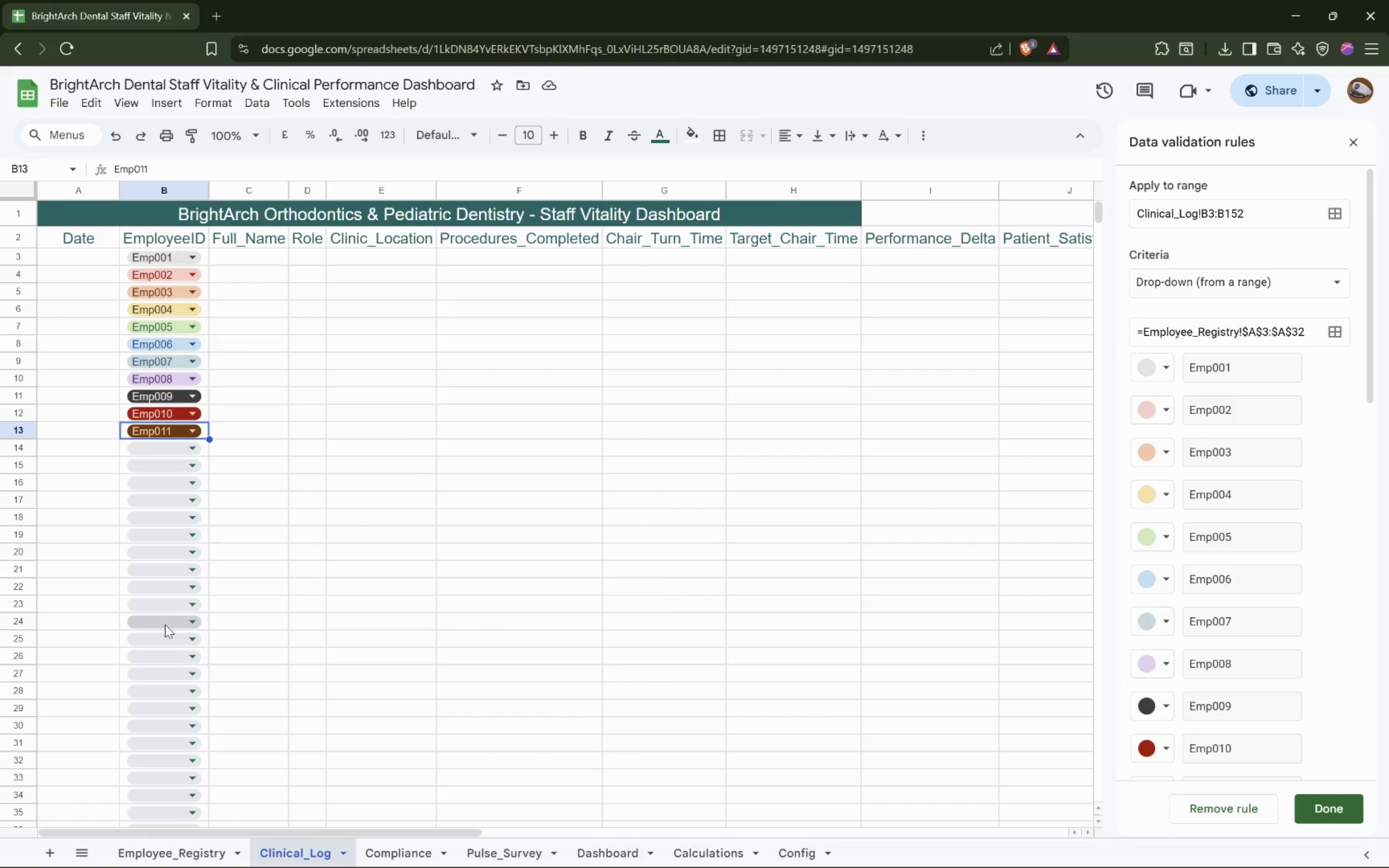 
wait(11.94)
 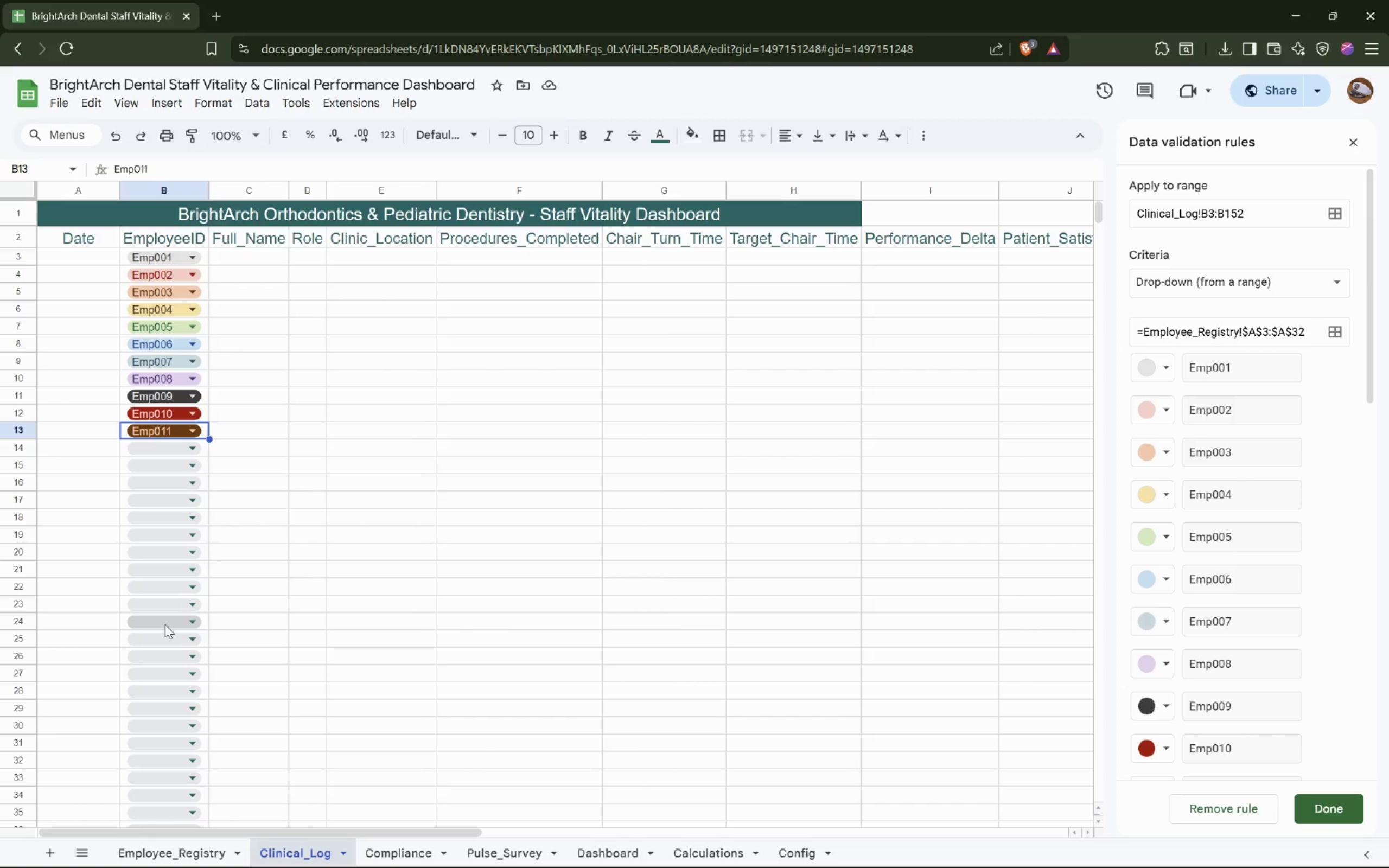 
left_click([174, 448])
 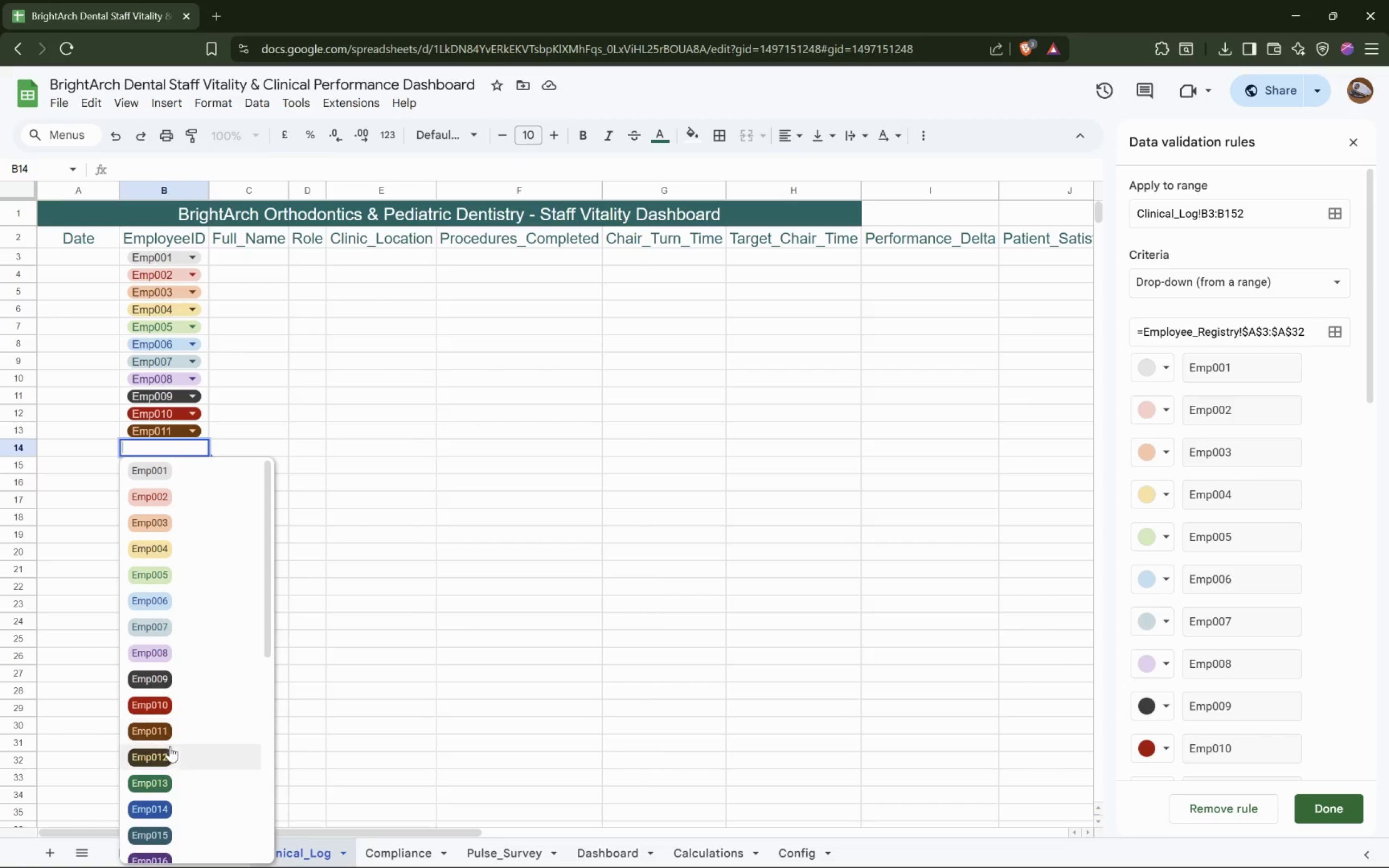 
left_click([177, 762])
 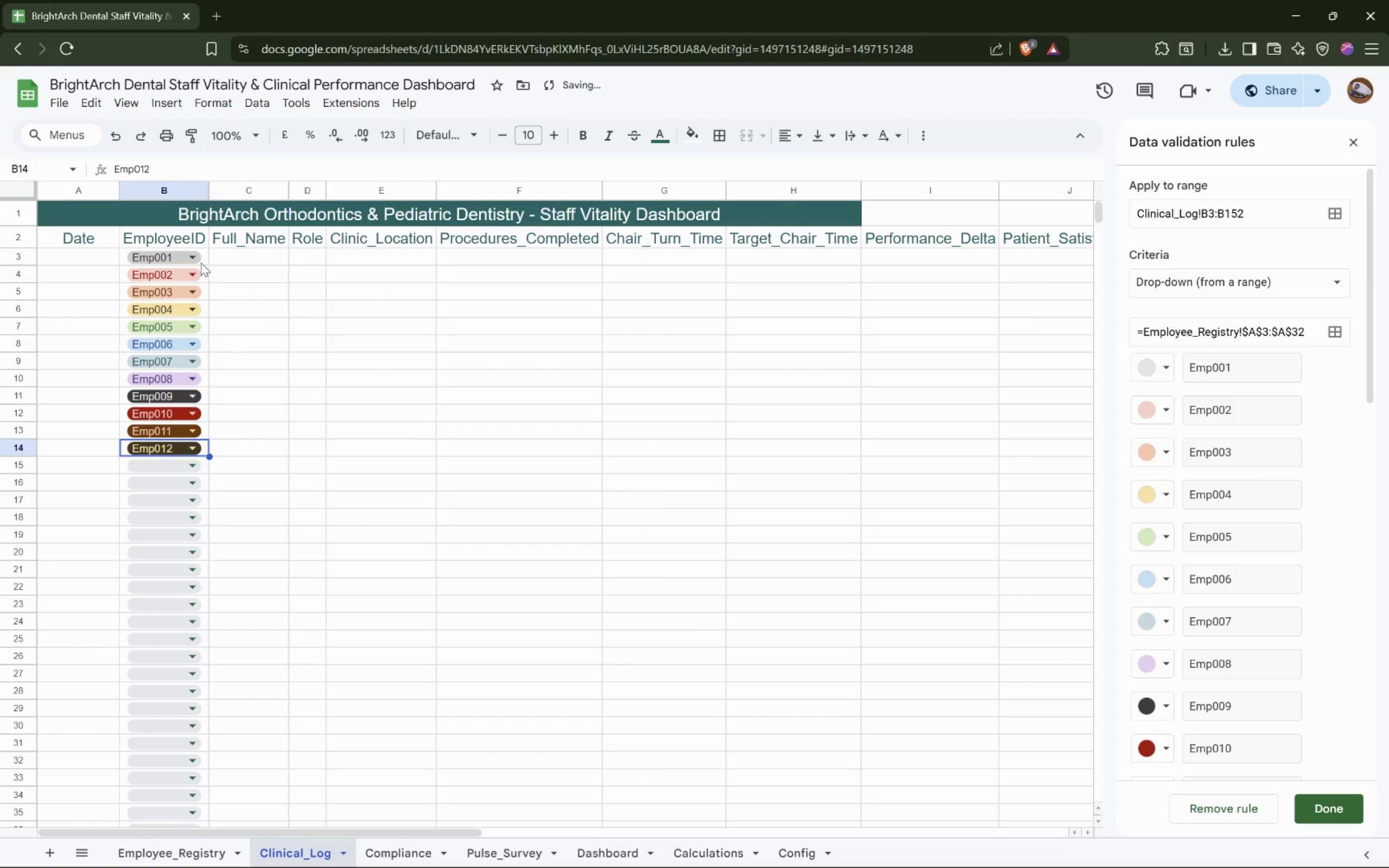 
left_click([205, 260])
 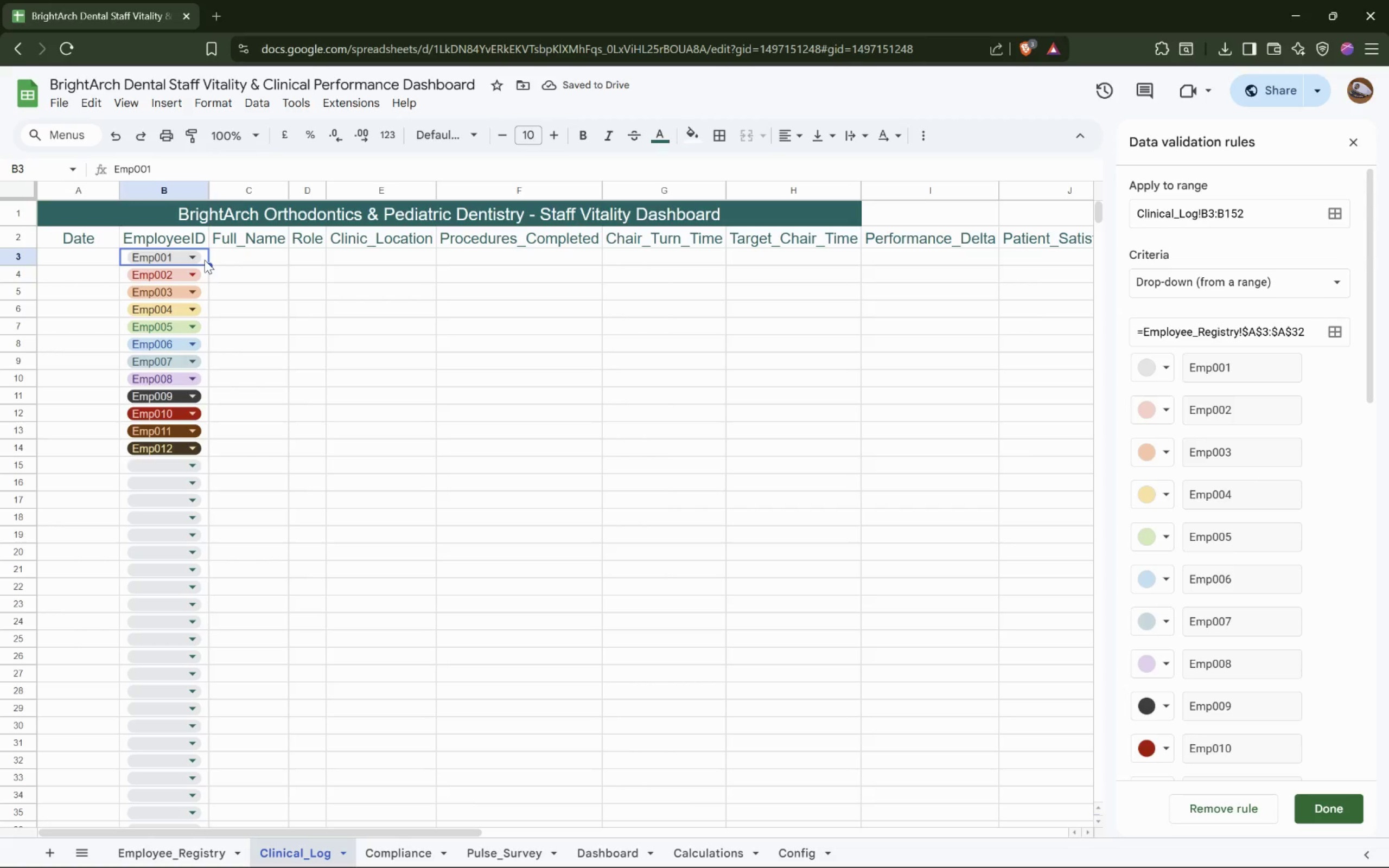 
hold_key(key=ShiftLeft, duration=1.5)
 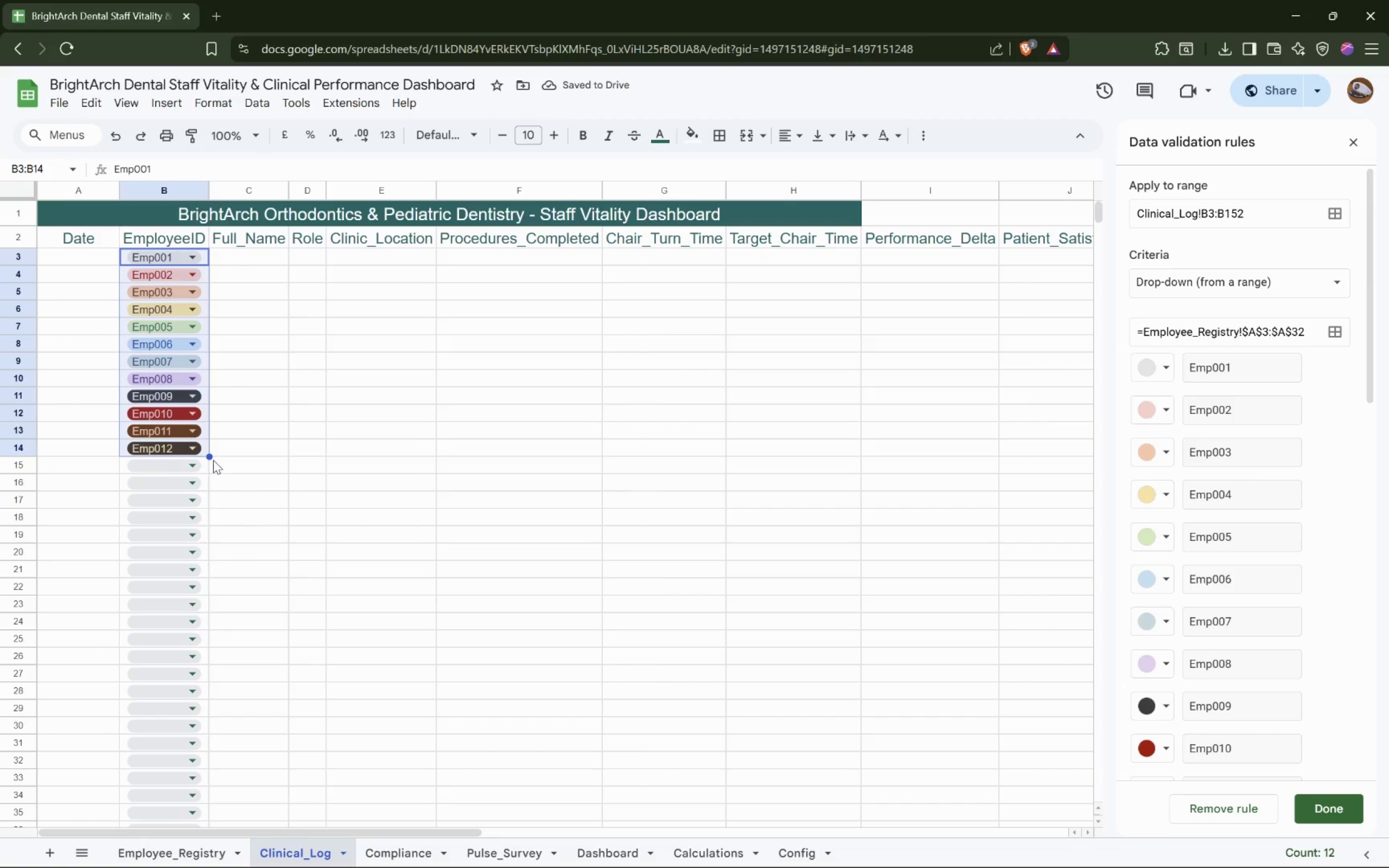 
hold_key(key=ShiftLeft, duration=0.33)
left_click([204, 452])
 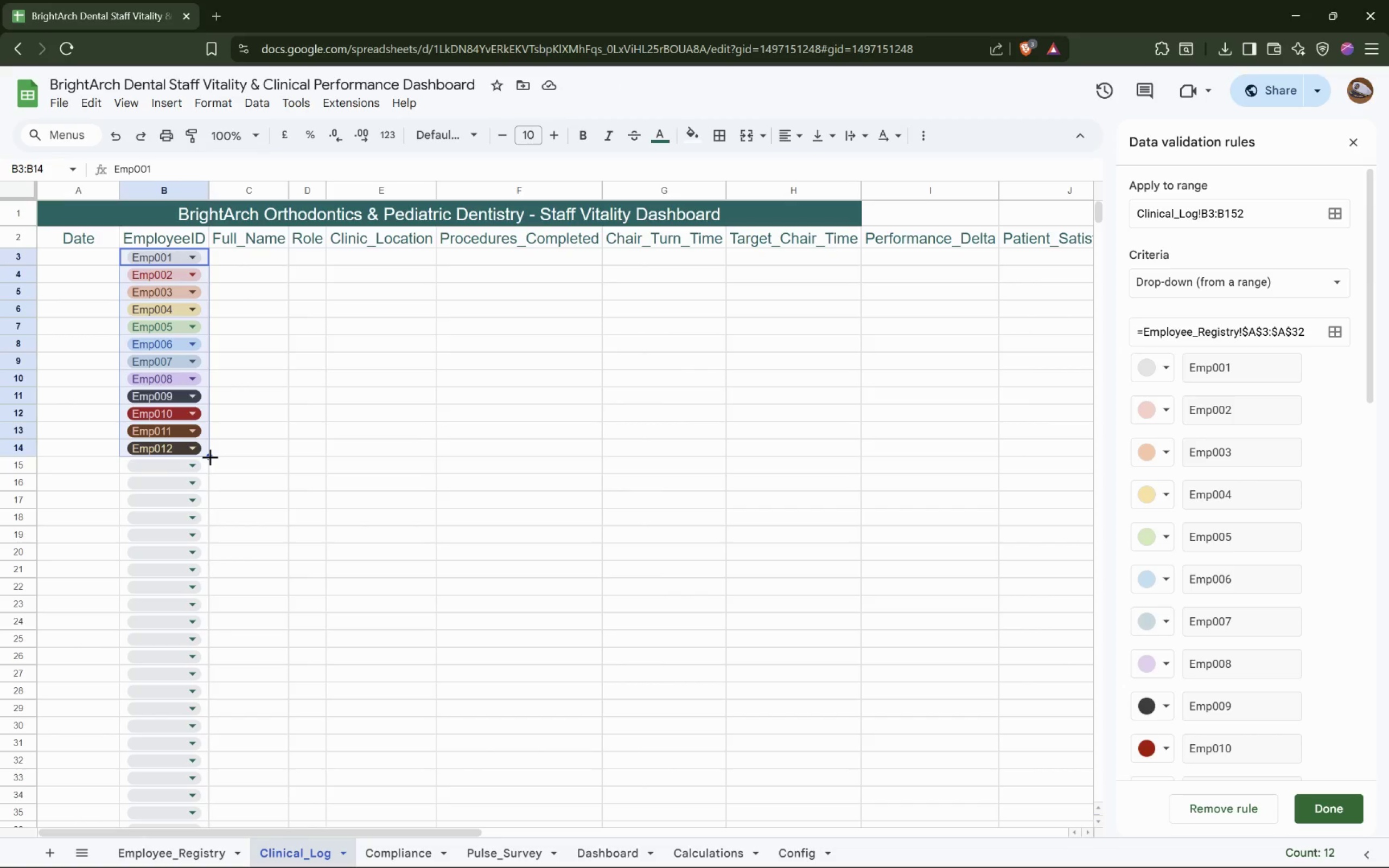 
left_click_drag(start_coordinate=[210, 457], to_coordinate=[203, 781])
 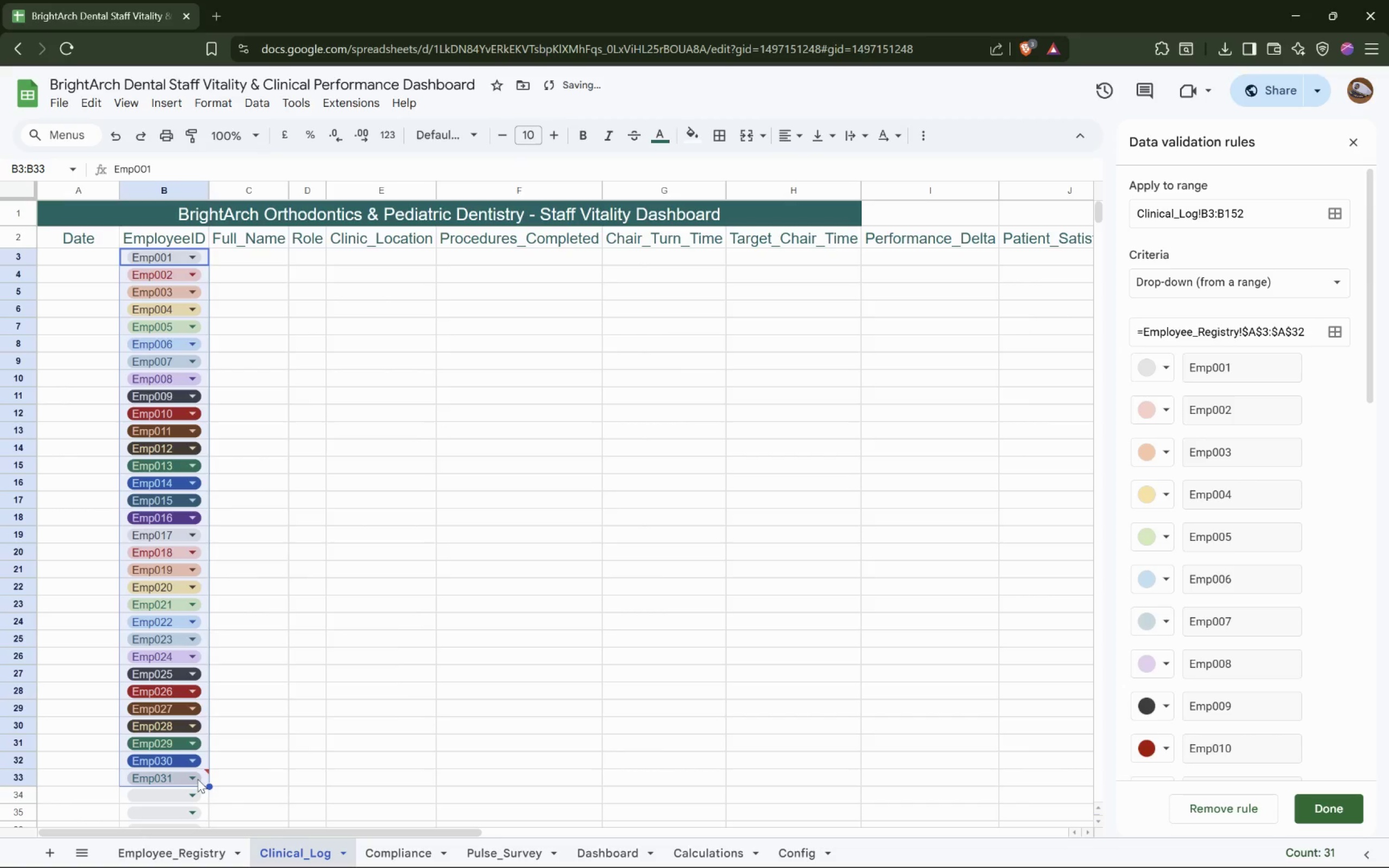 
left_click([196, 778])
 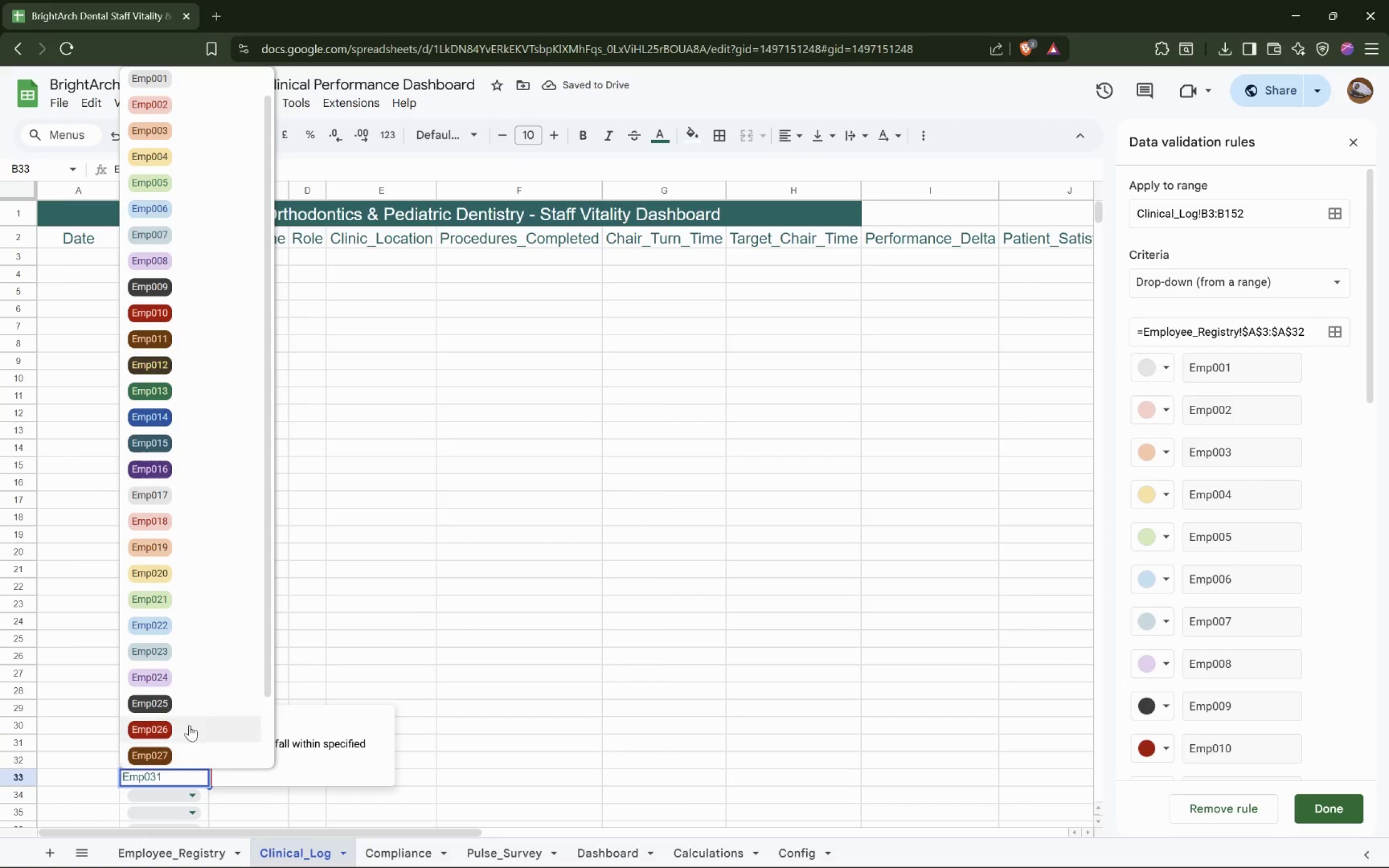 
scroll: coordinate [206, 684], scroll_direction: up, amount: 7.0
 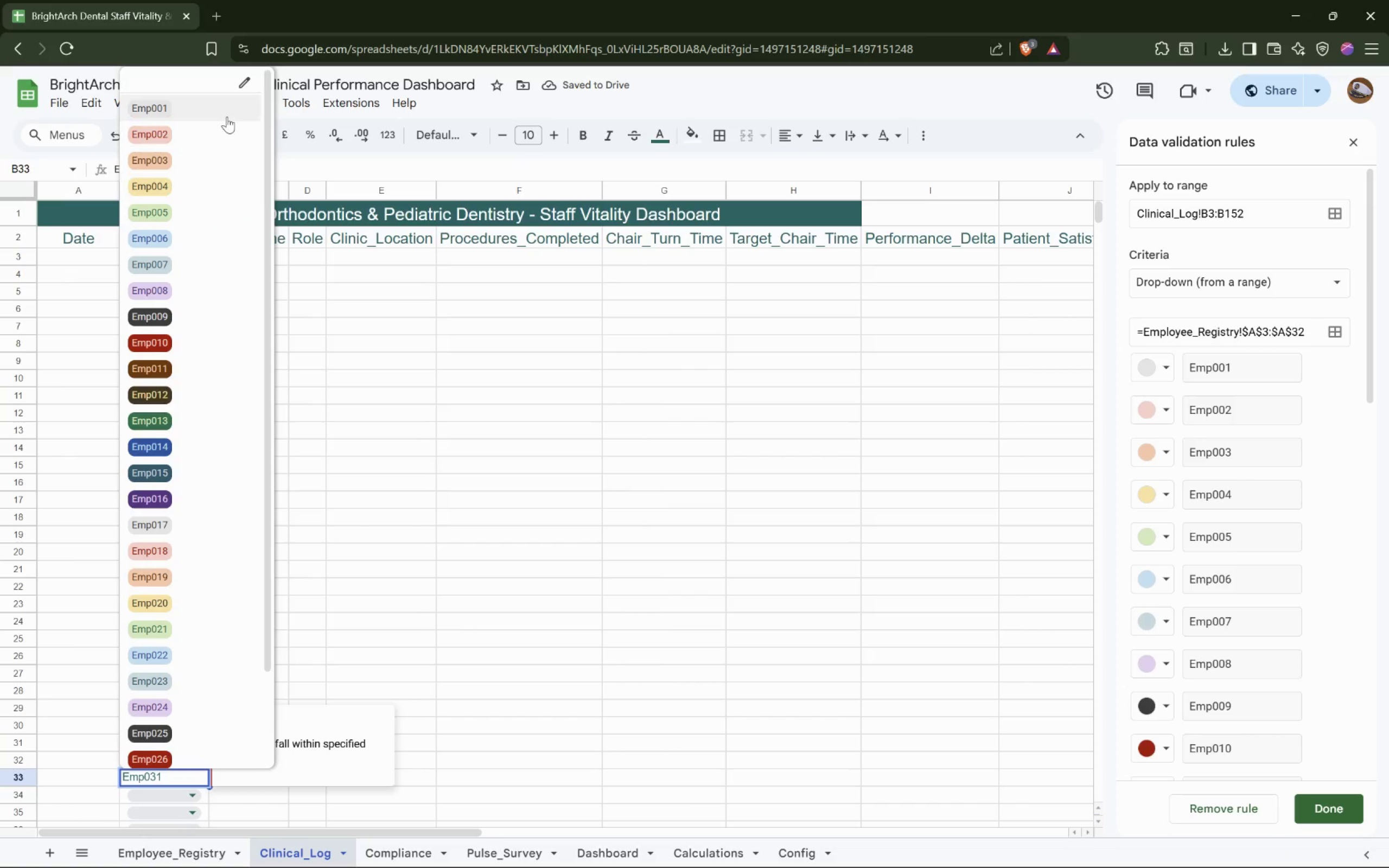 
left_click([225, 117])
 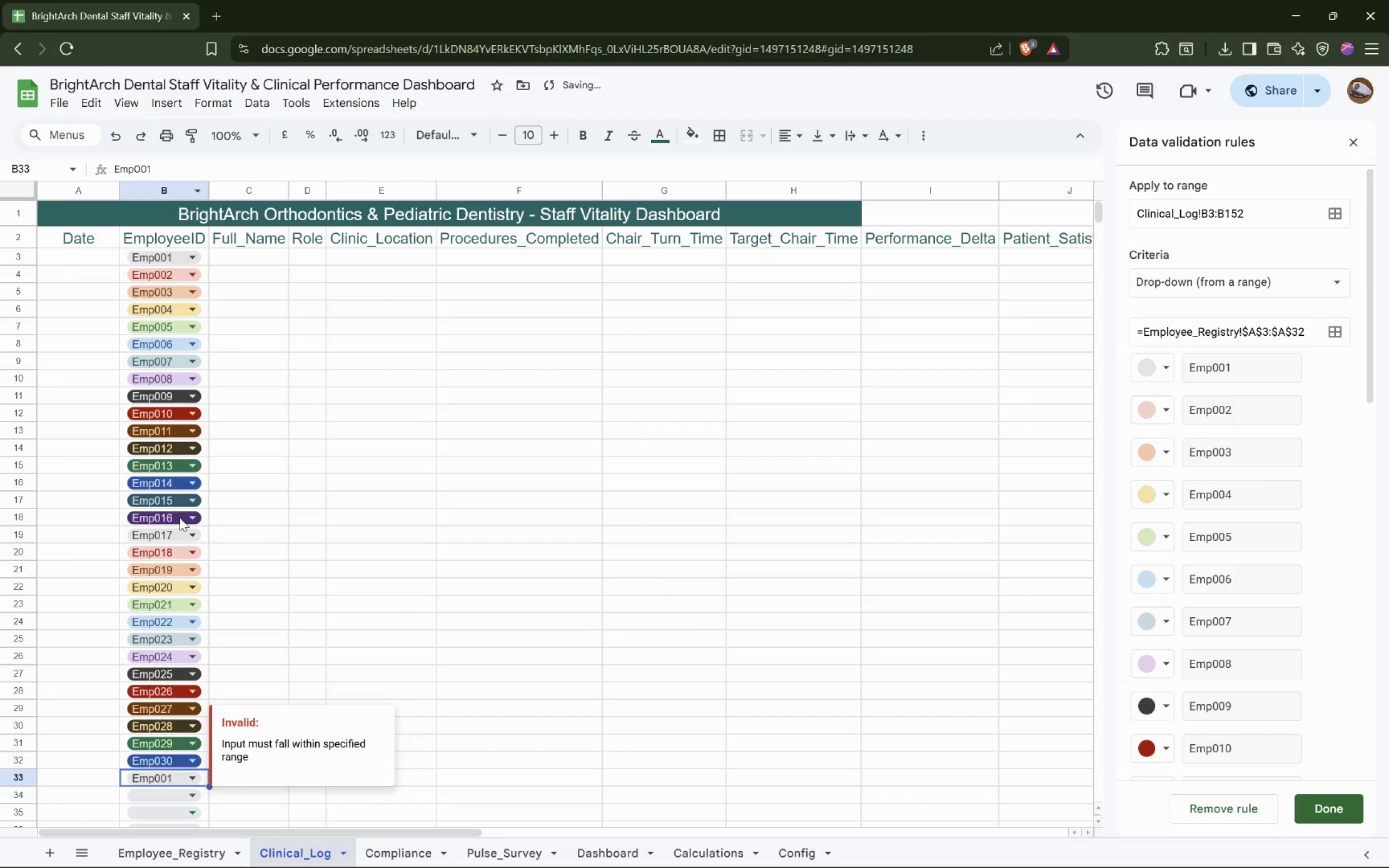 
scroll: coordinate [180, 518], scroll_direction: down, amount: 1.0
 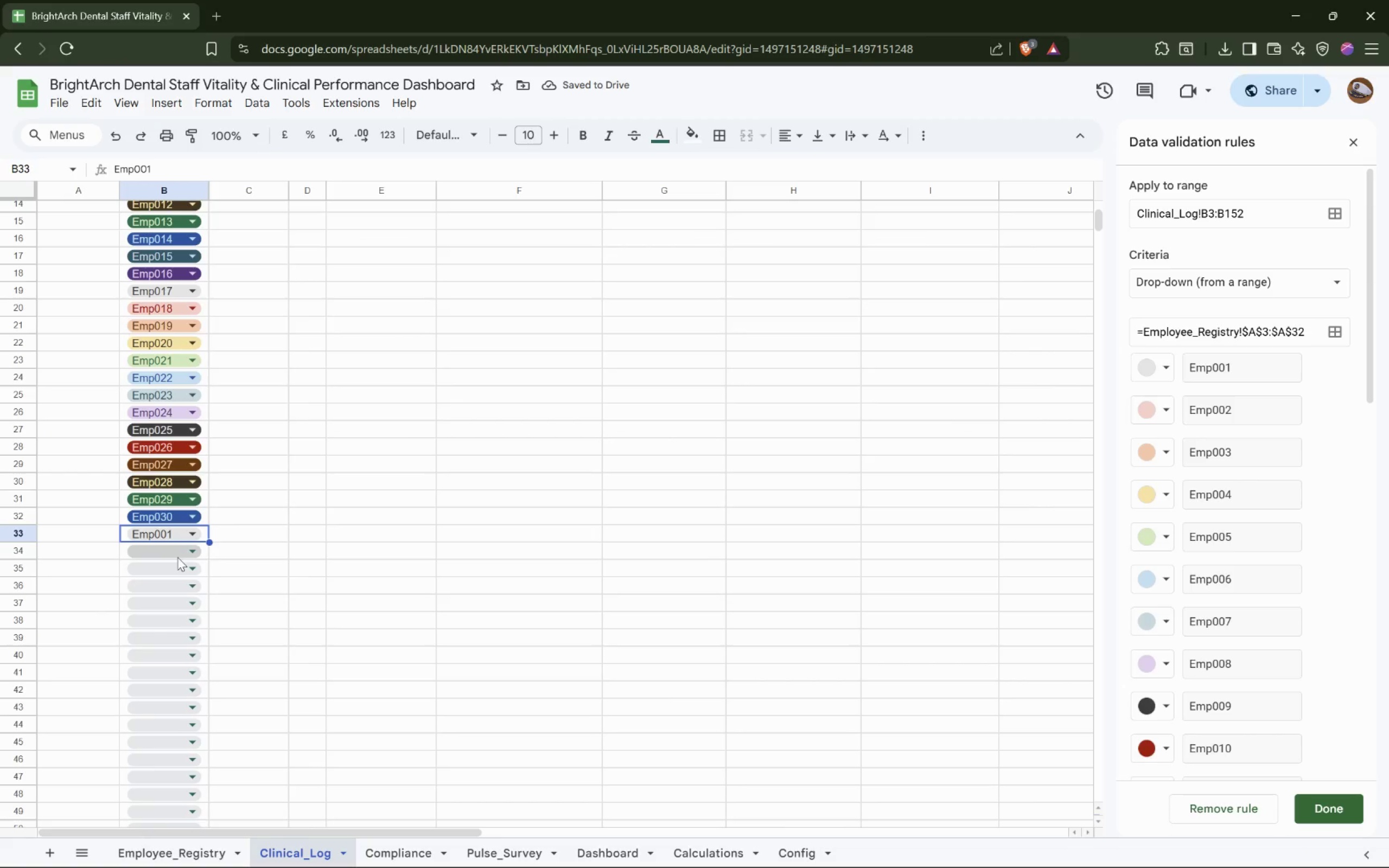 
left_click([177, 553])
 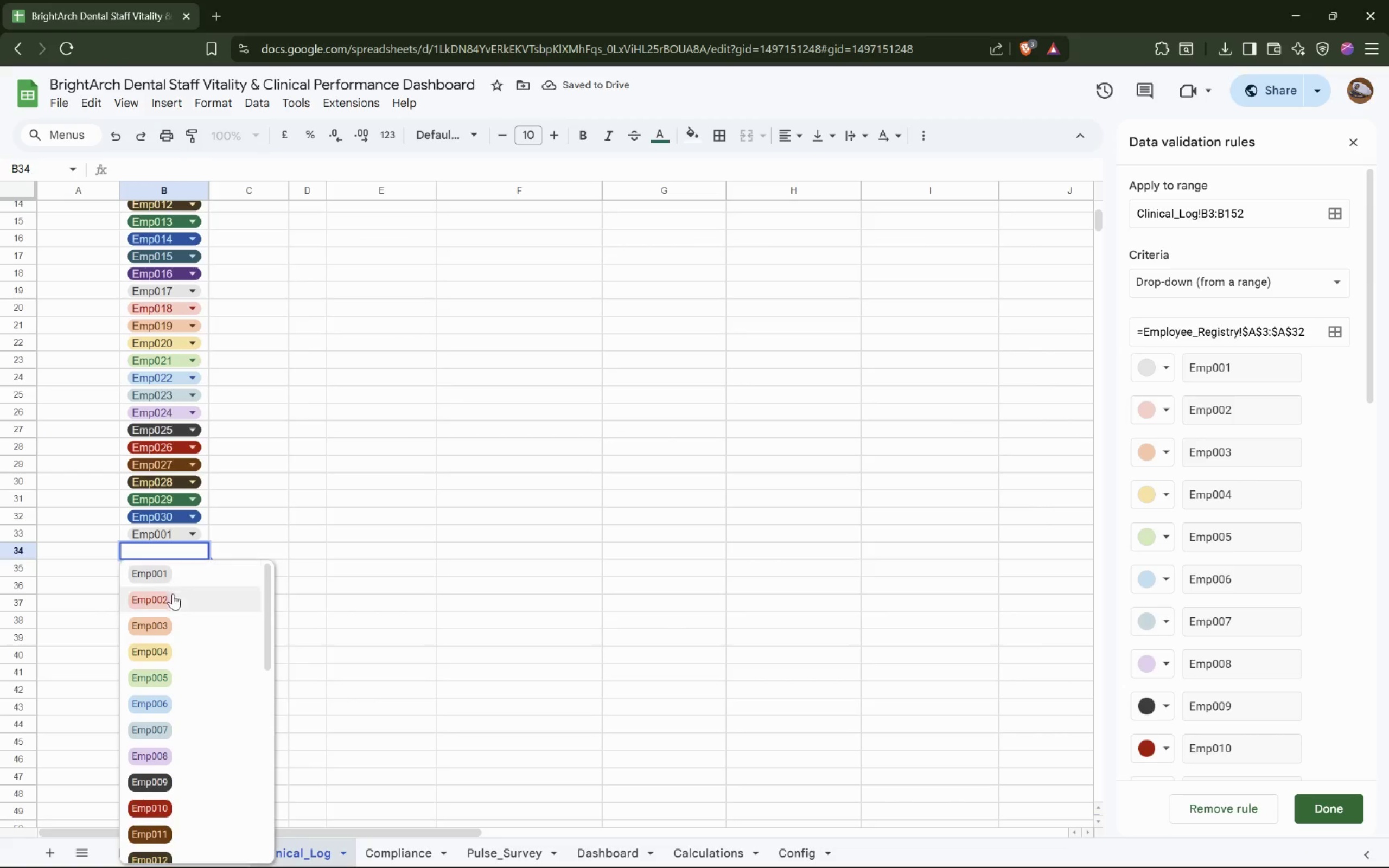 
left_click([172, 604])
 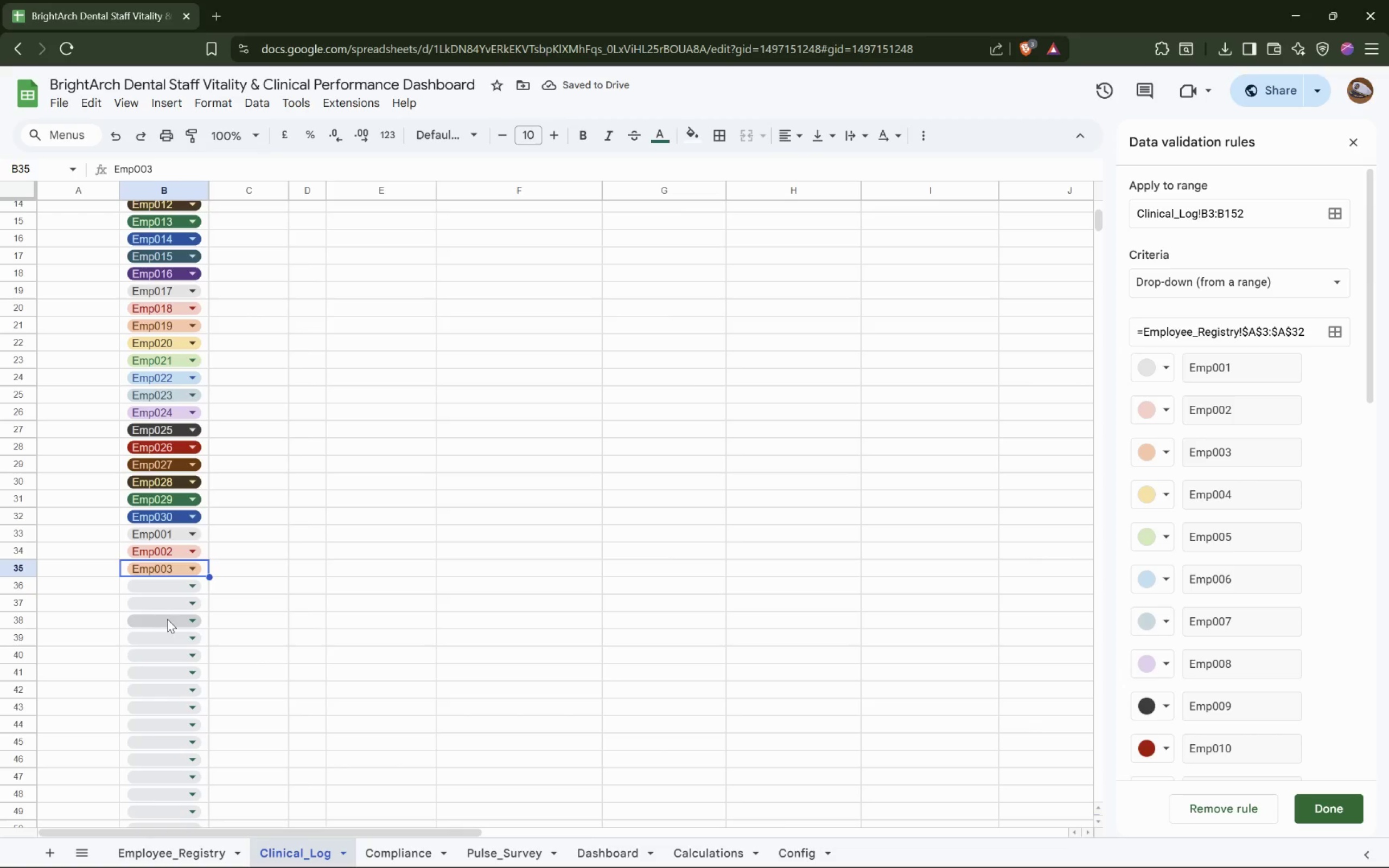 
wait(6.24)
 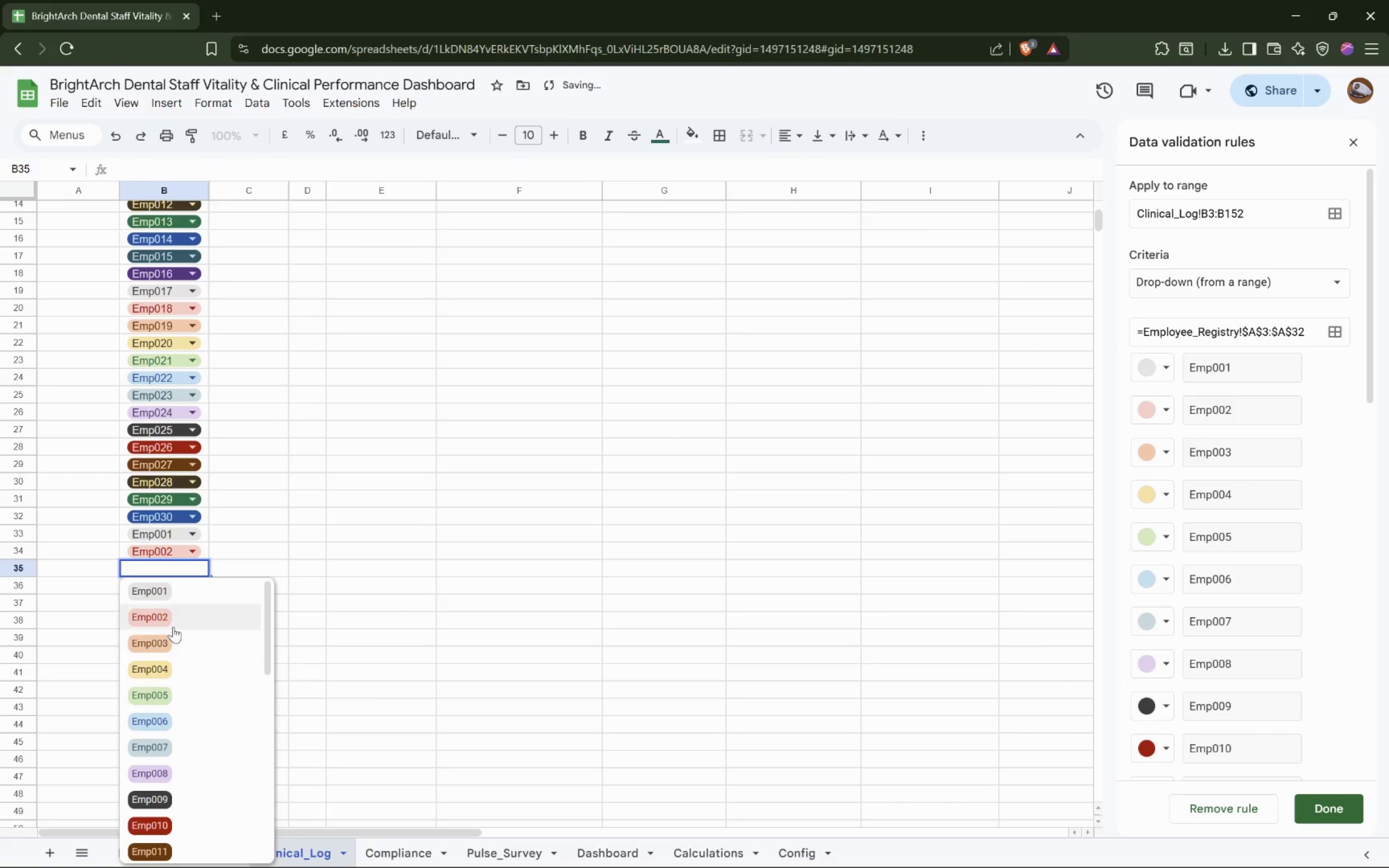 
left_click([186, 588])
 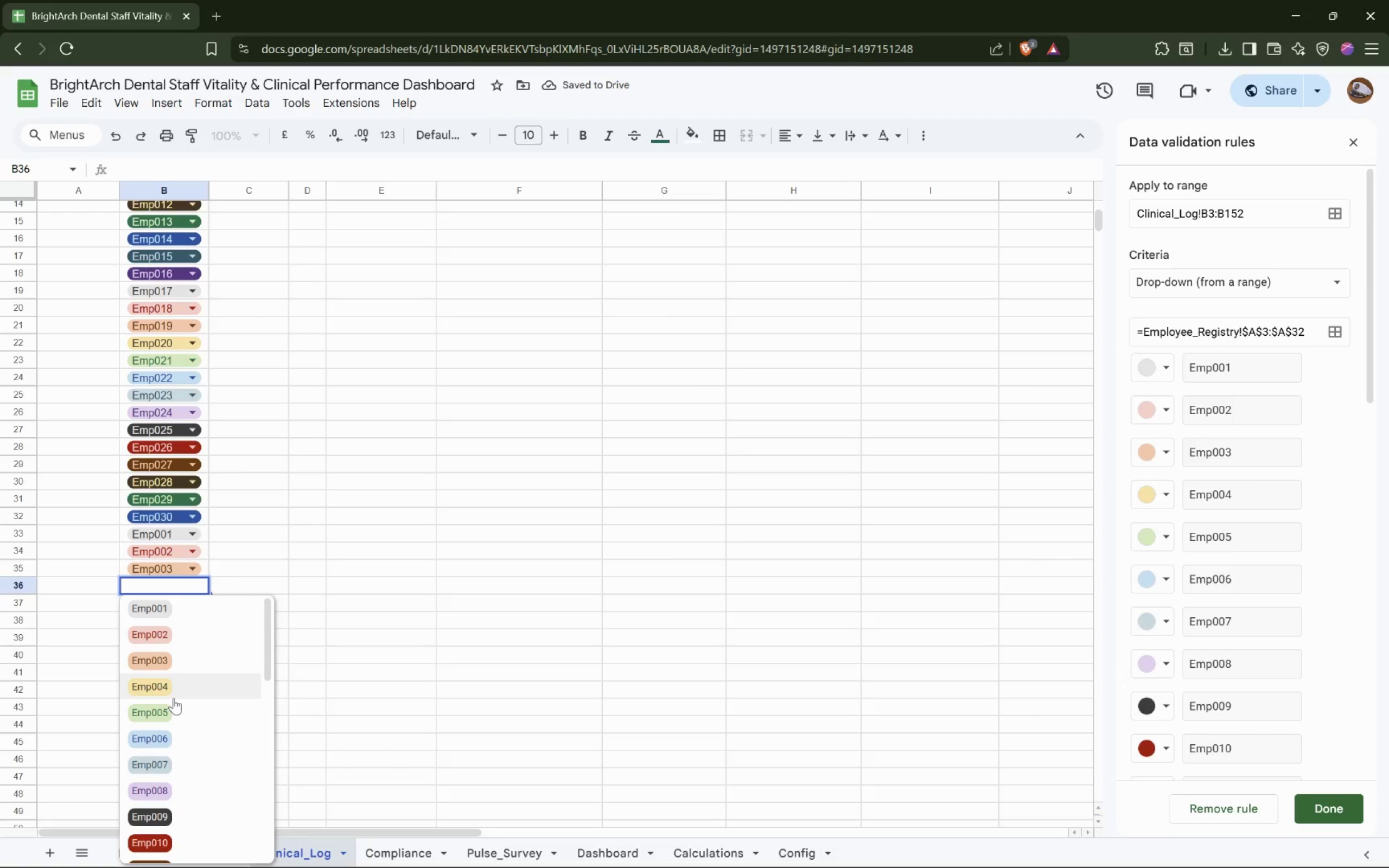 
left_click([175, 689])
 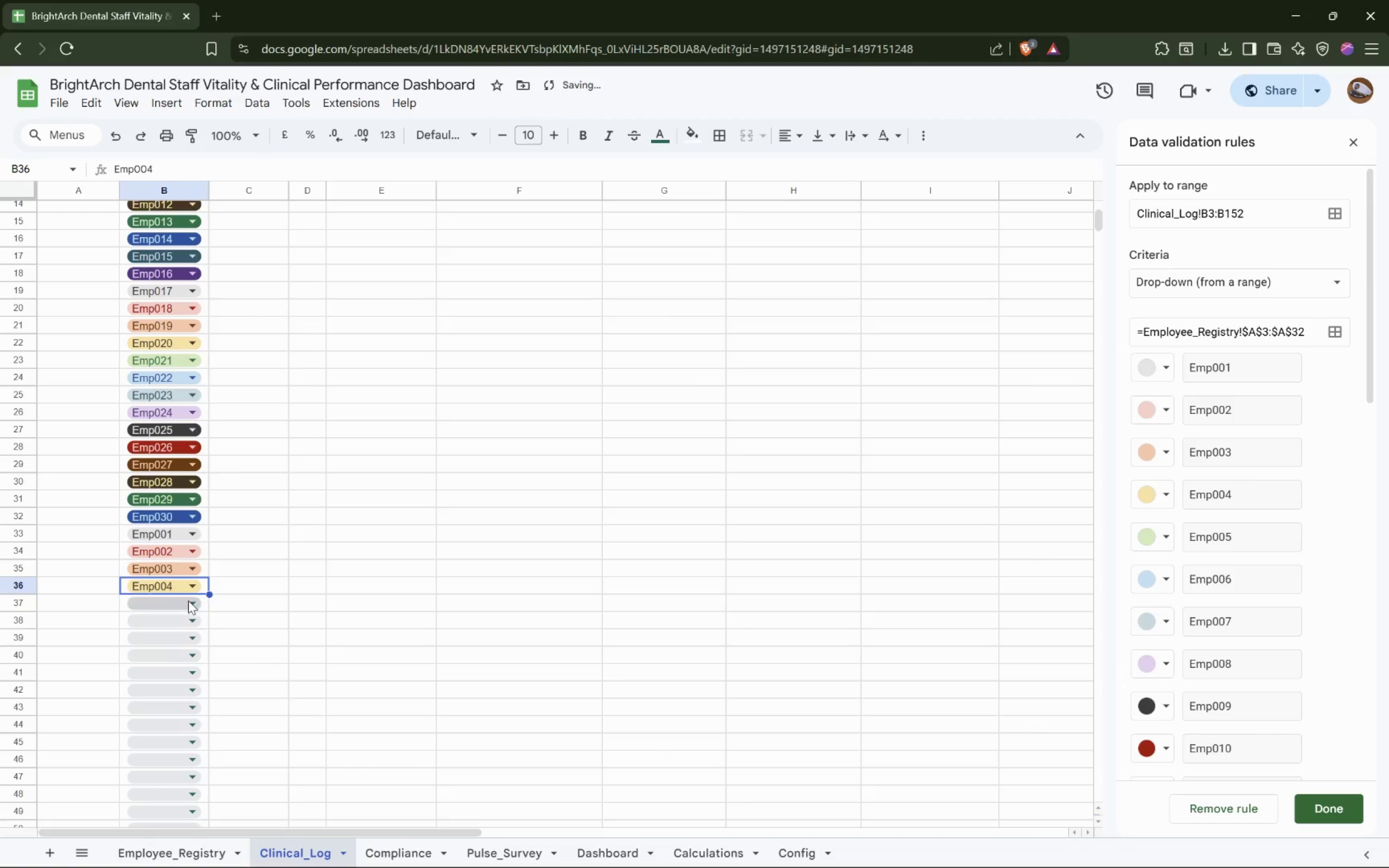 
left_click([188, 599])
 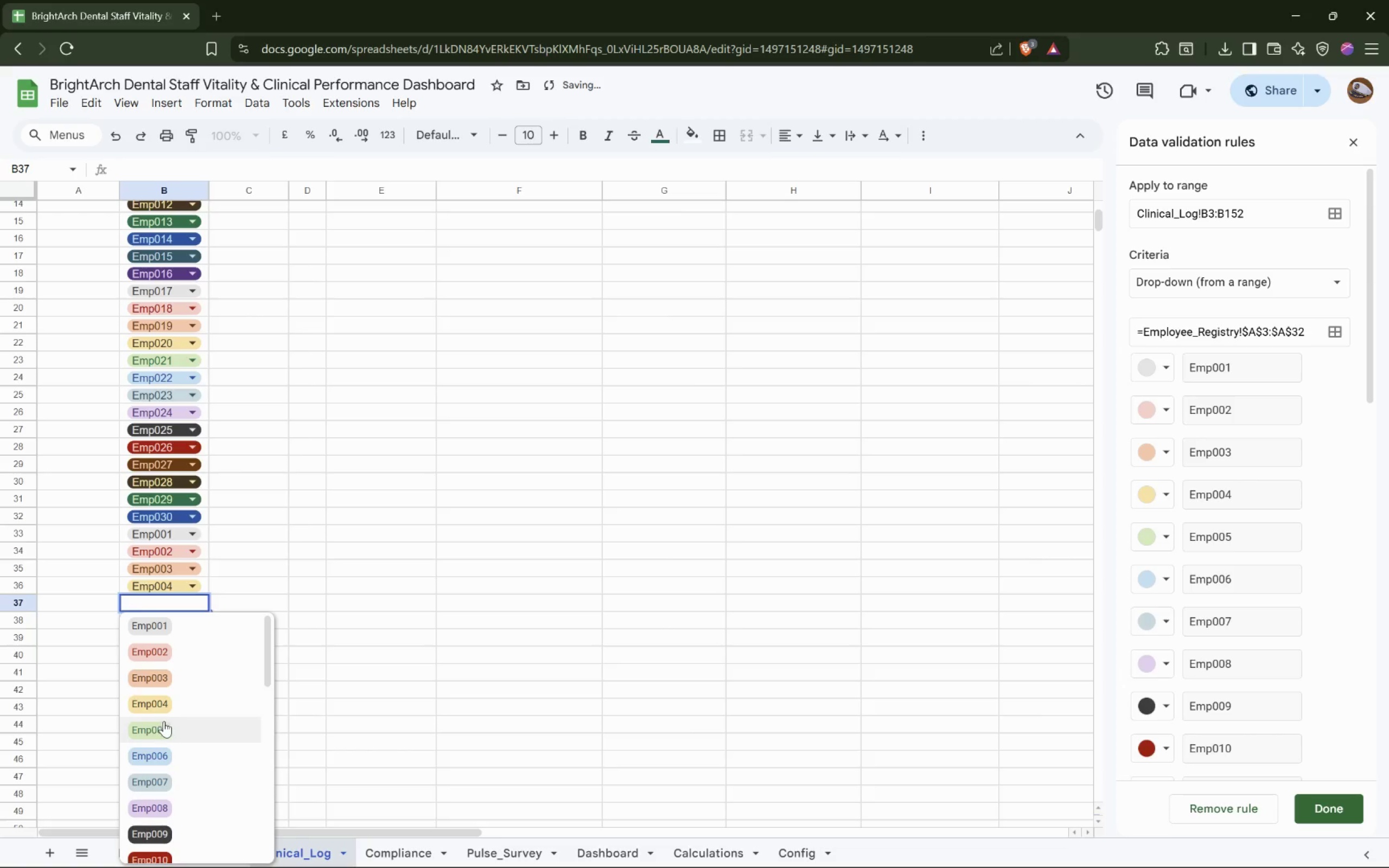 
left_click([166, 727])
 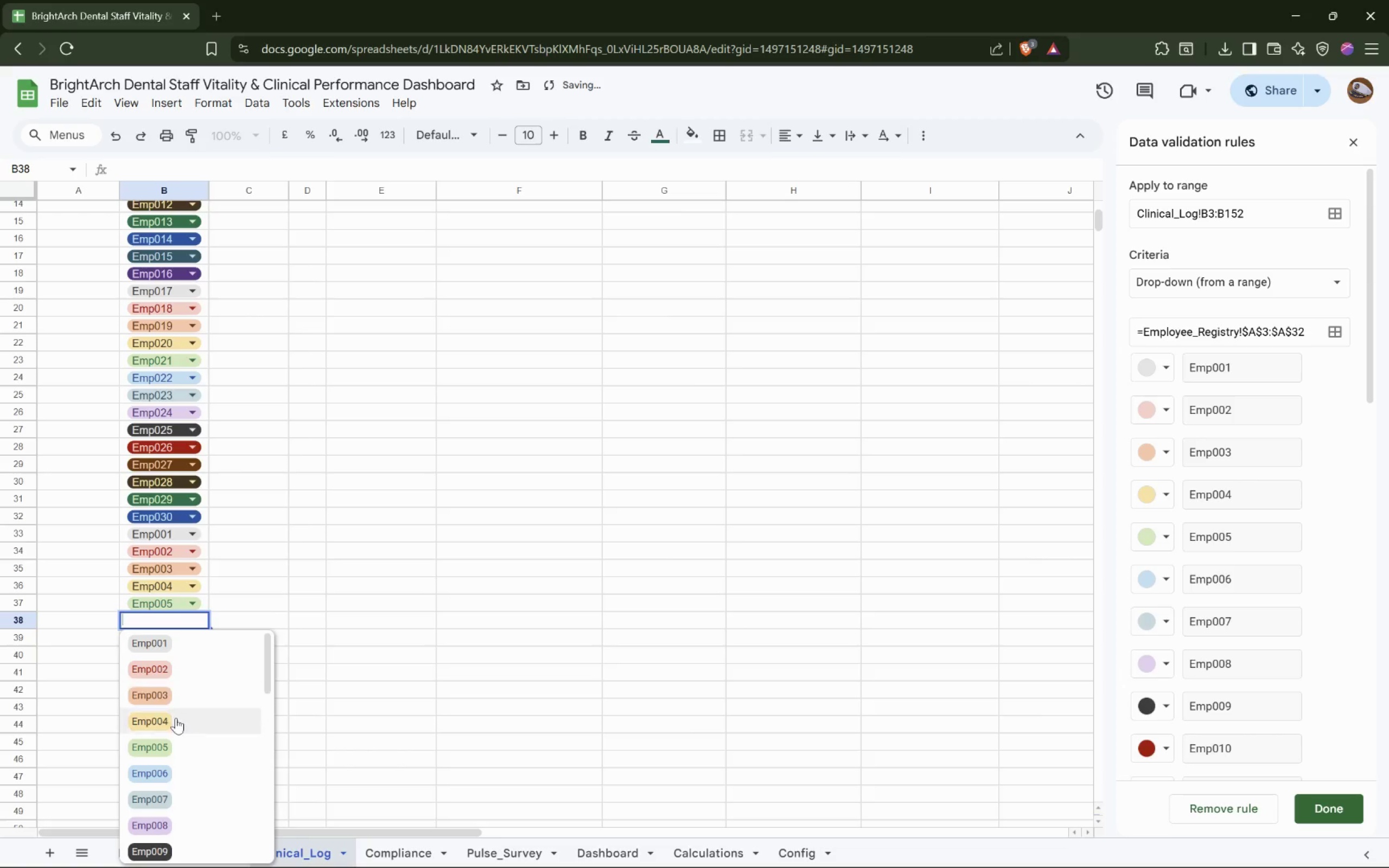 
left_click([163, 770])
 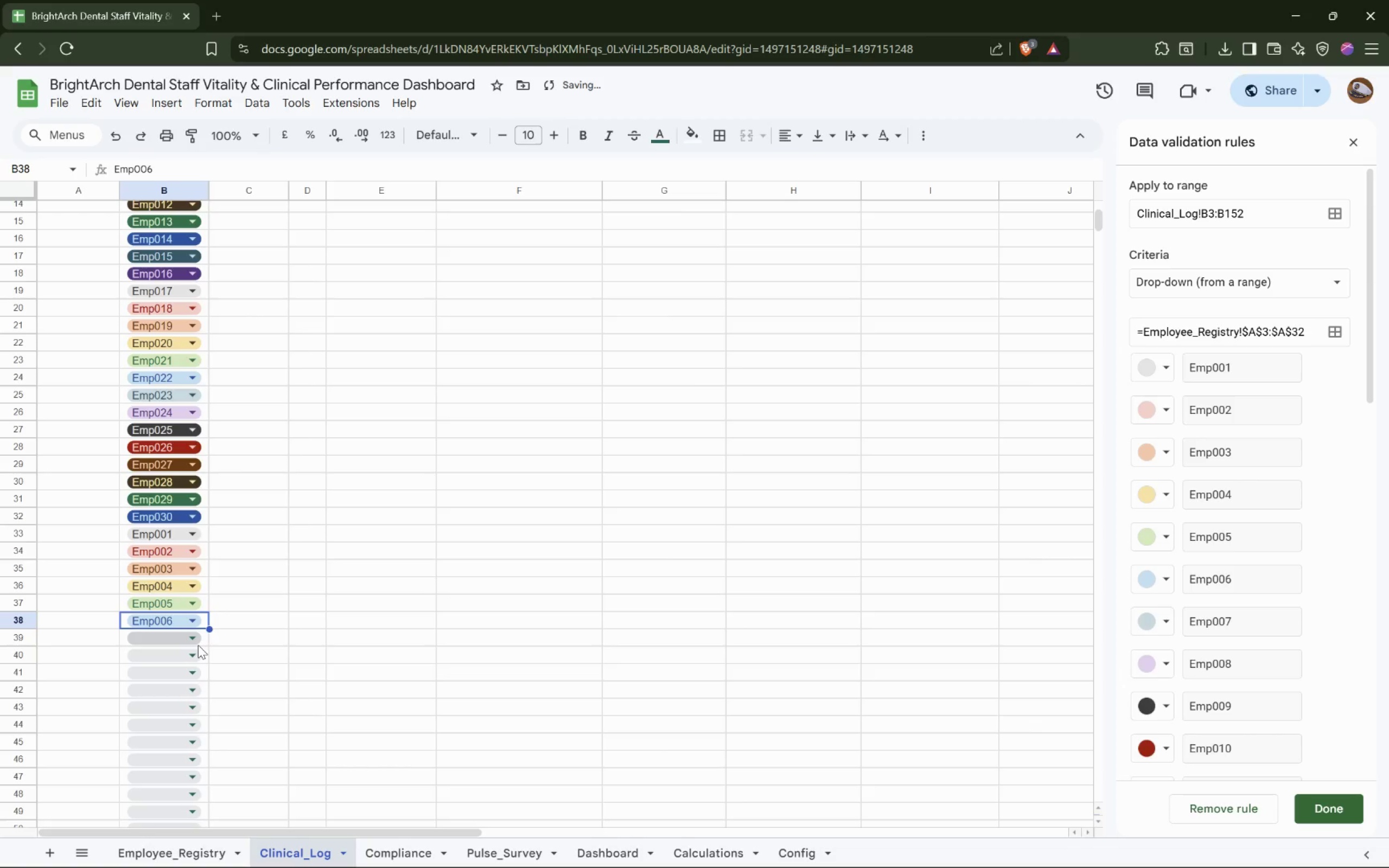 
left_click([196, 641])
 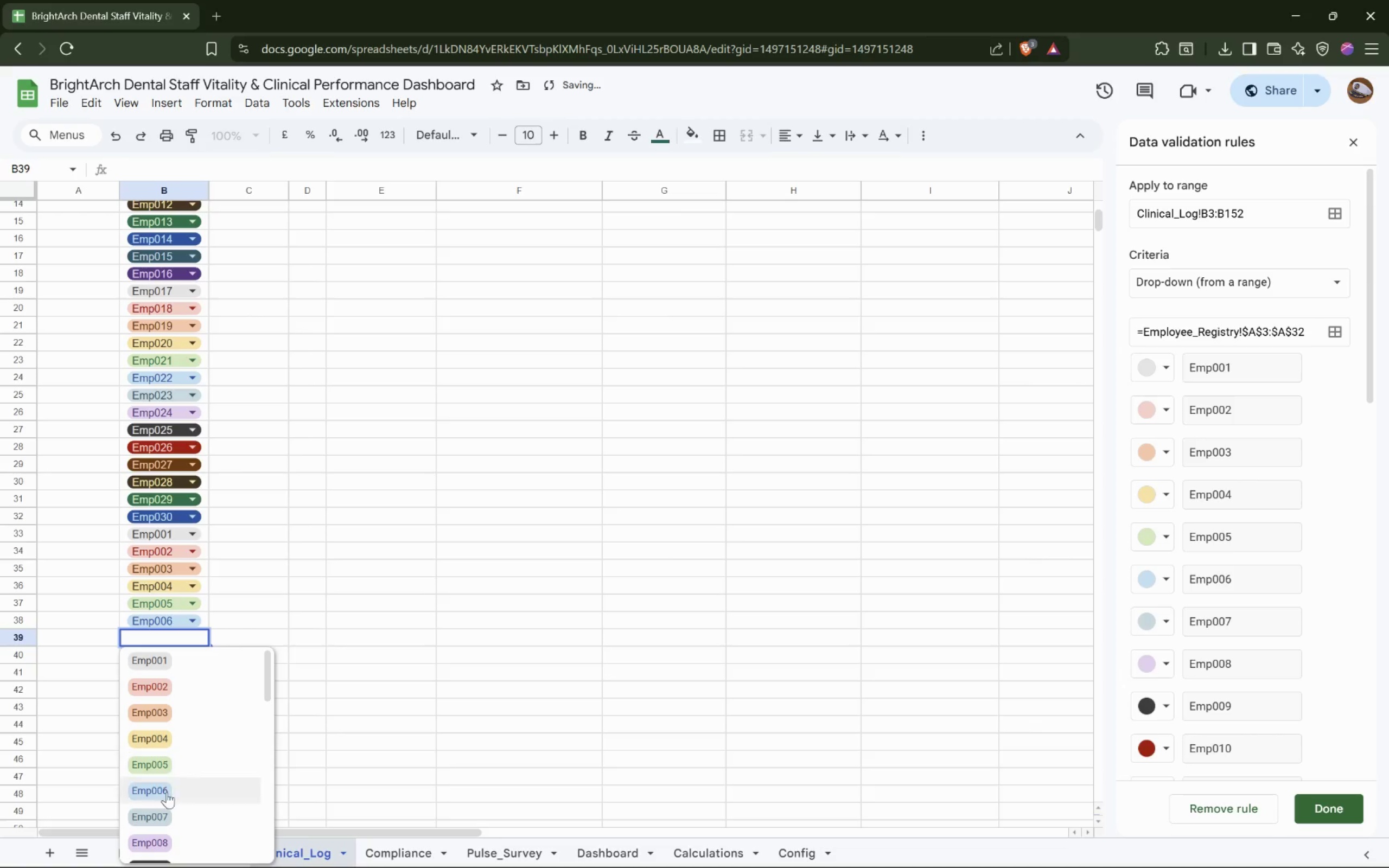 
left_click([167, 820])
 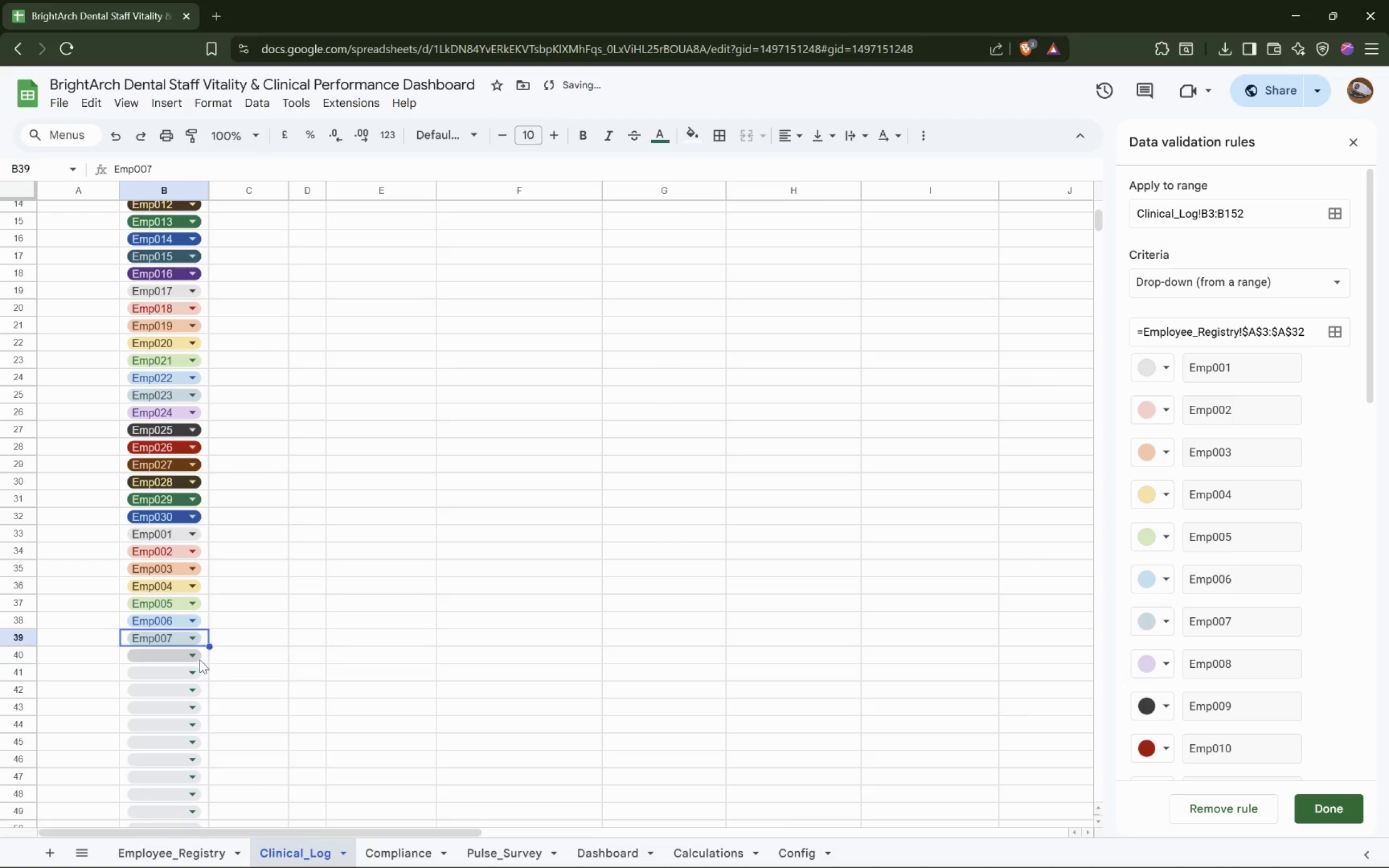 
left_click([196, 655])
 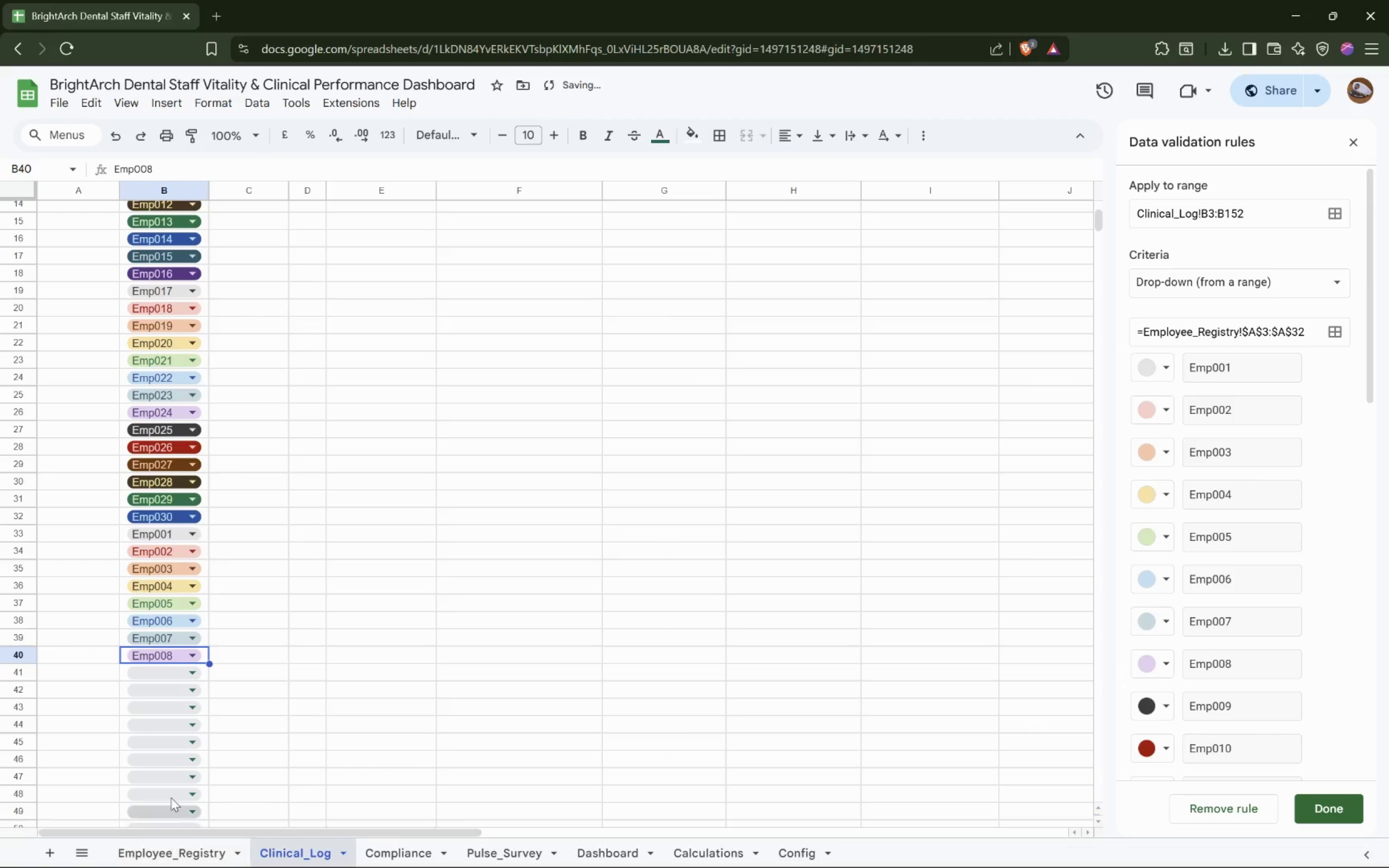 
scroll: coordinate [202, 667], scroll_direction: down, amount: 4.0
 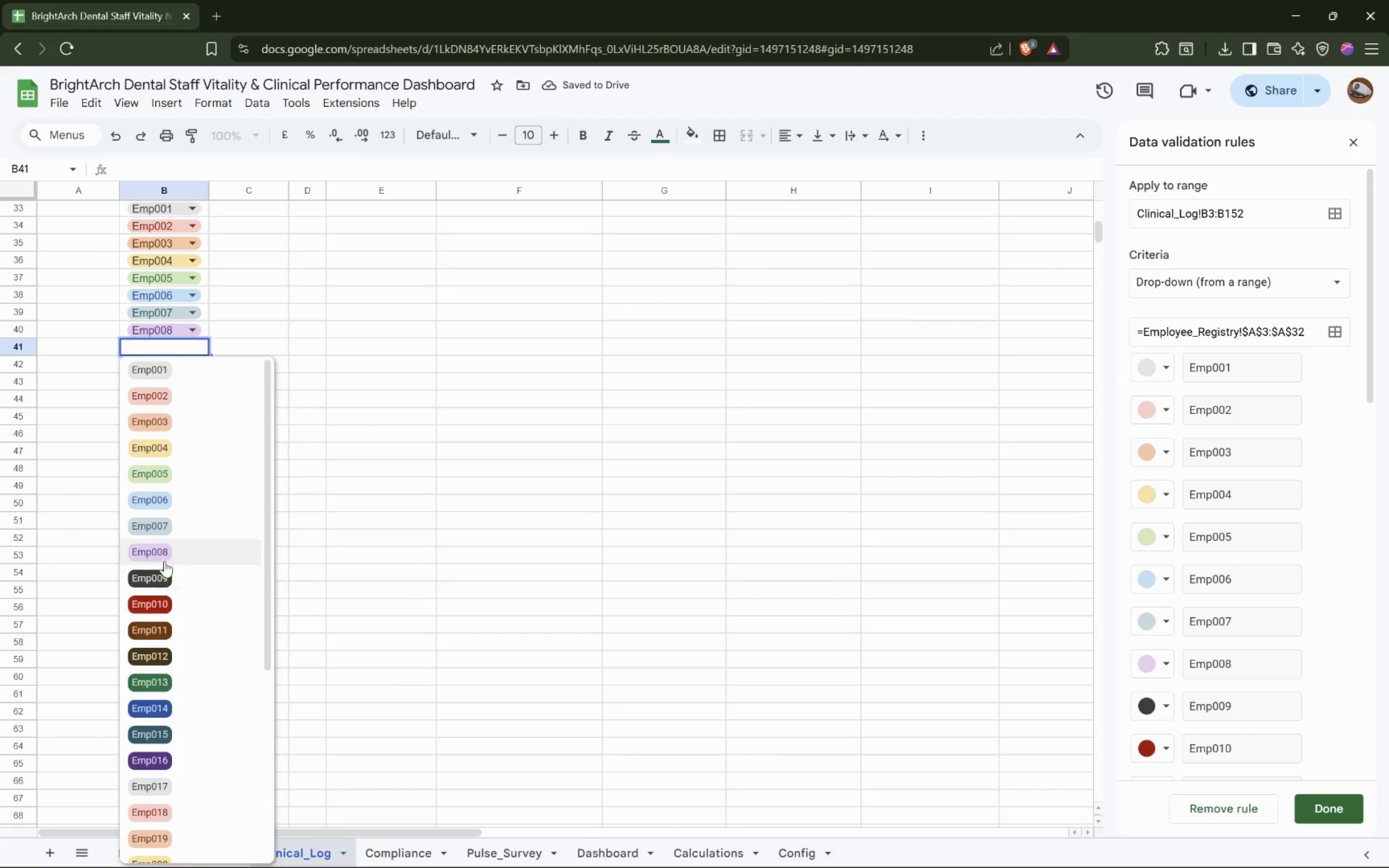 
left_click([164, 580])
 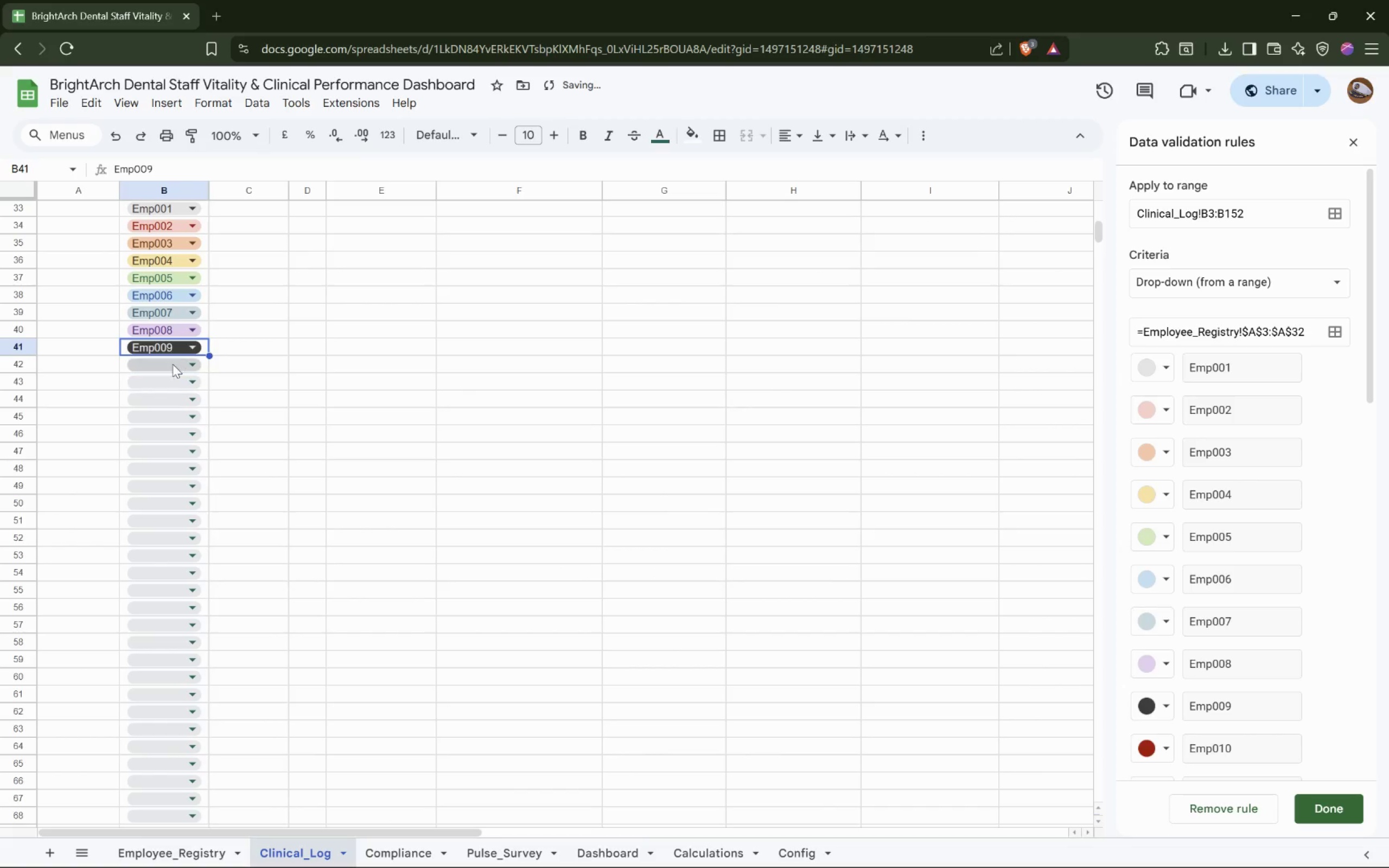 
left_click([173, 362])
 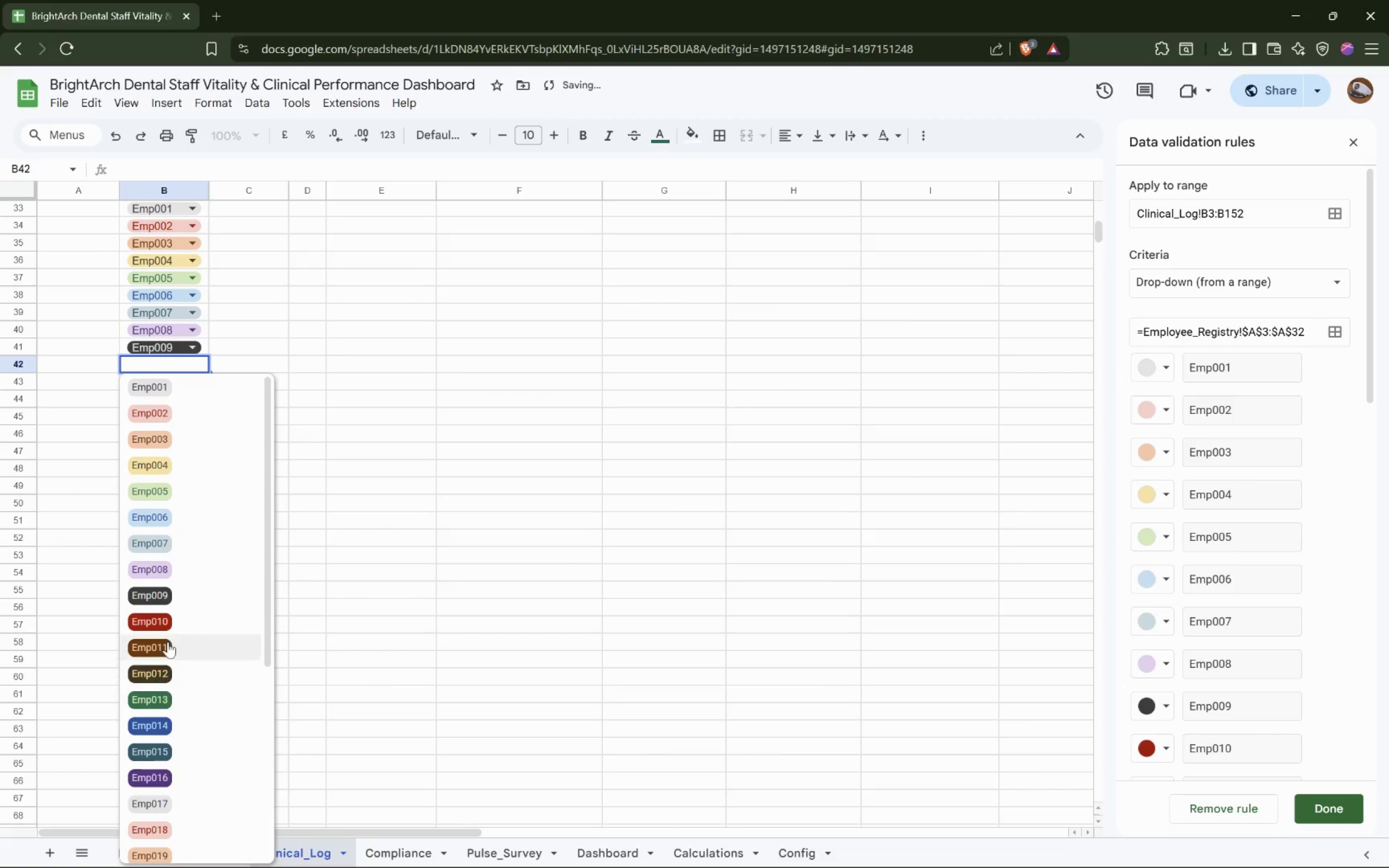 
left_click([174, 620])
 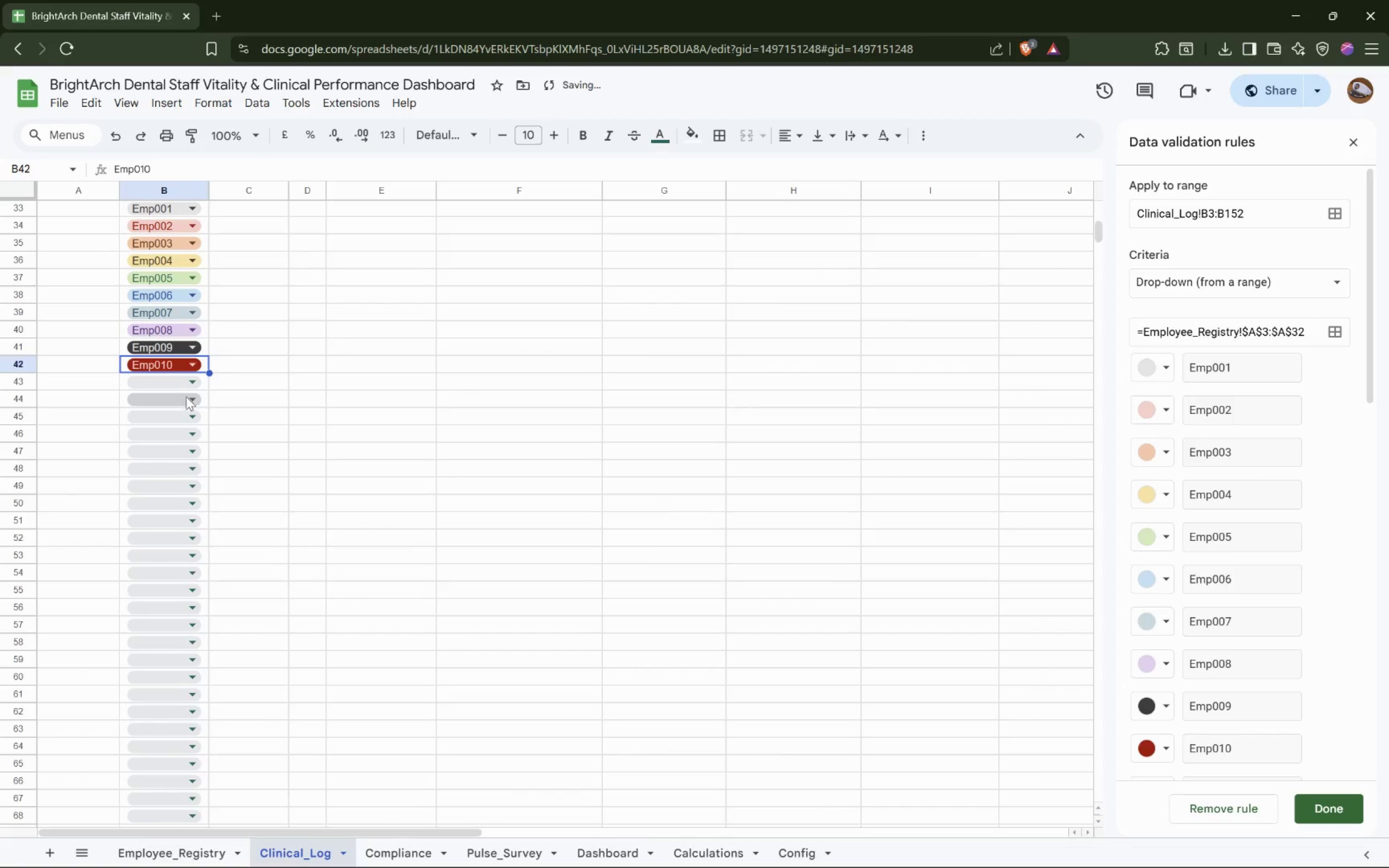 
left_click([189, 386])
 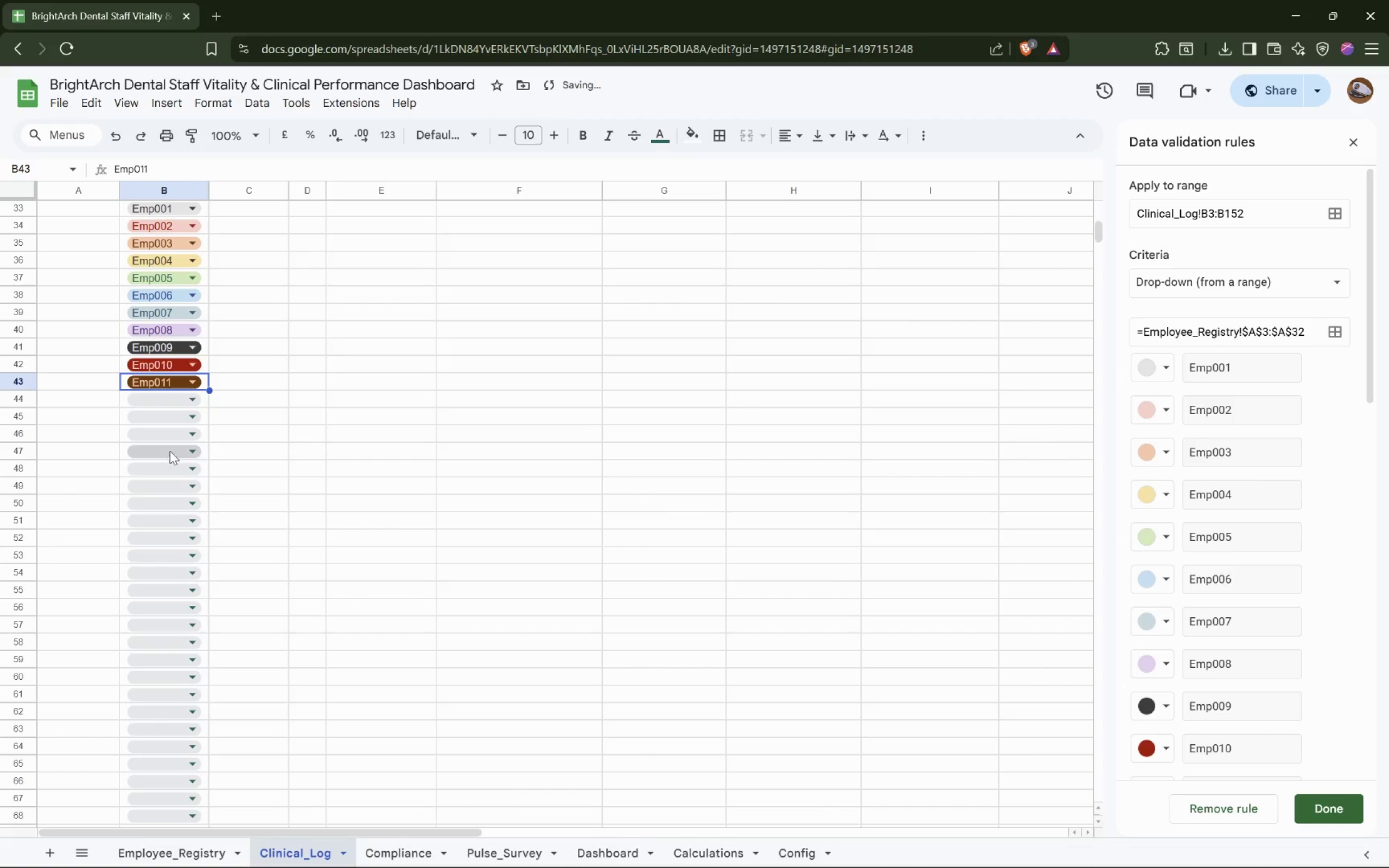 
left_click([182, 400])
 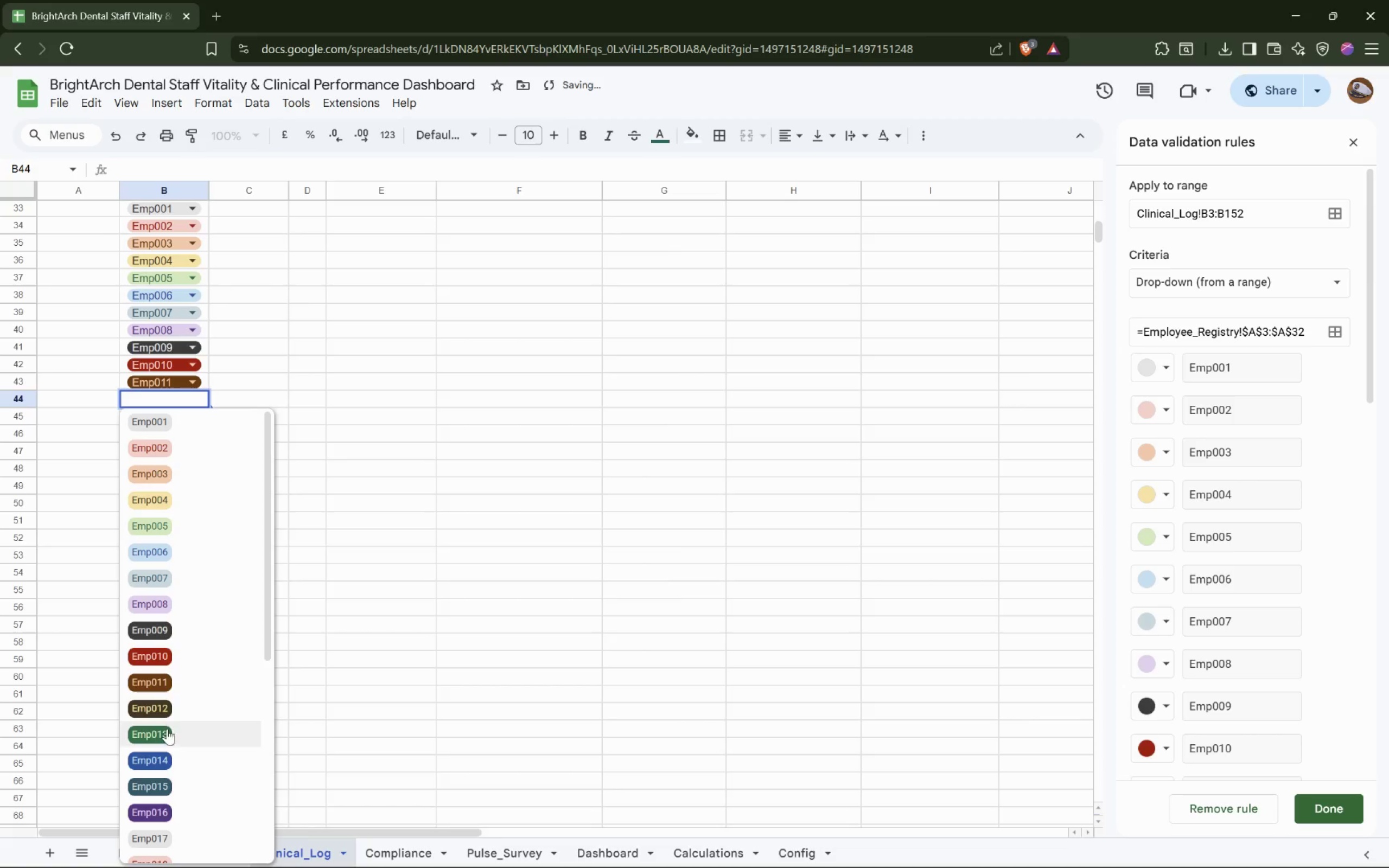 
left_click([166, 709])
 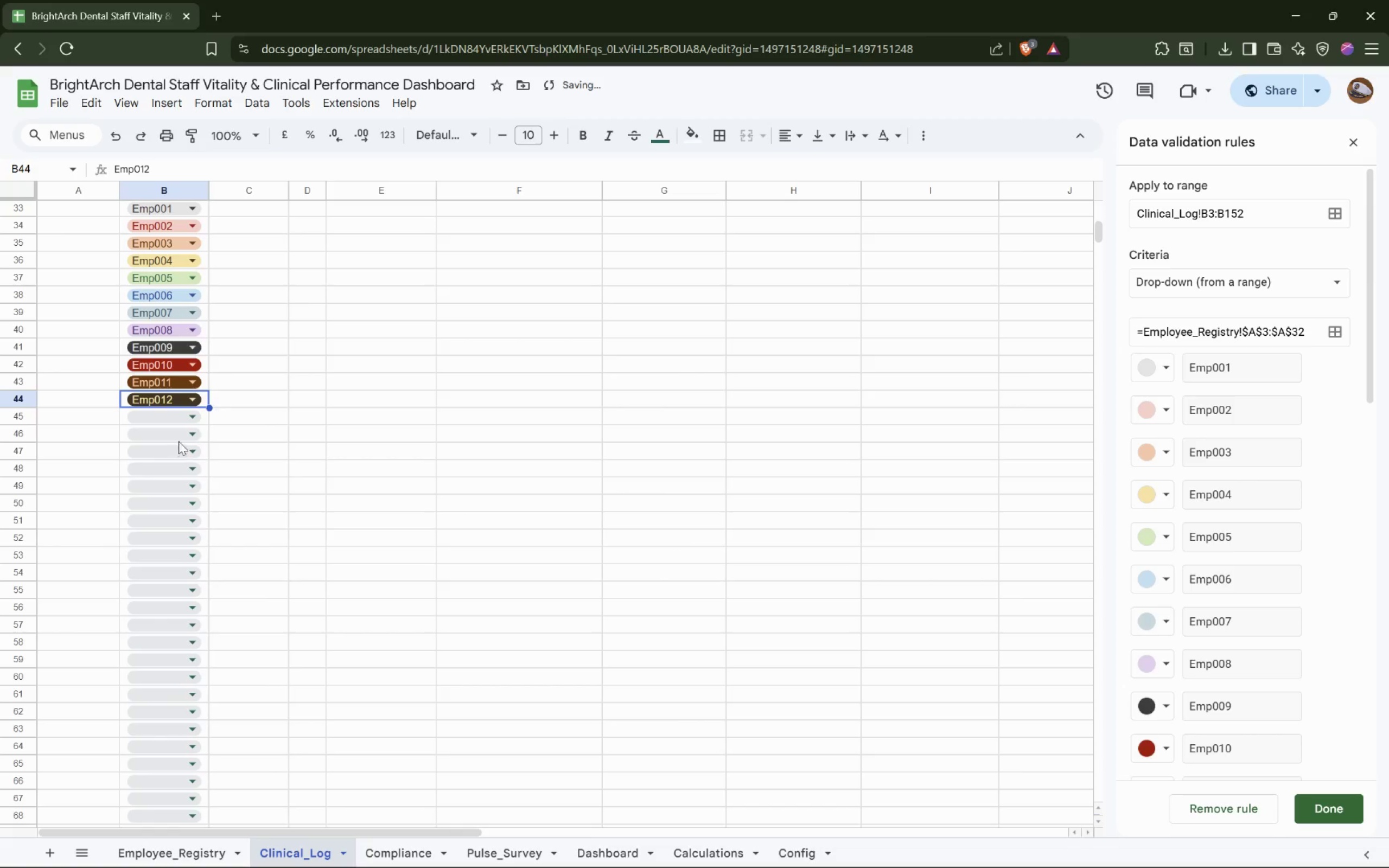 
left_click([190, 417])
 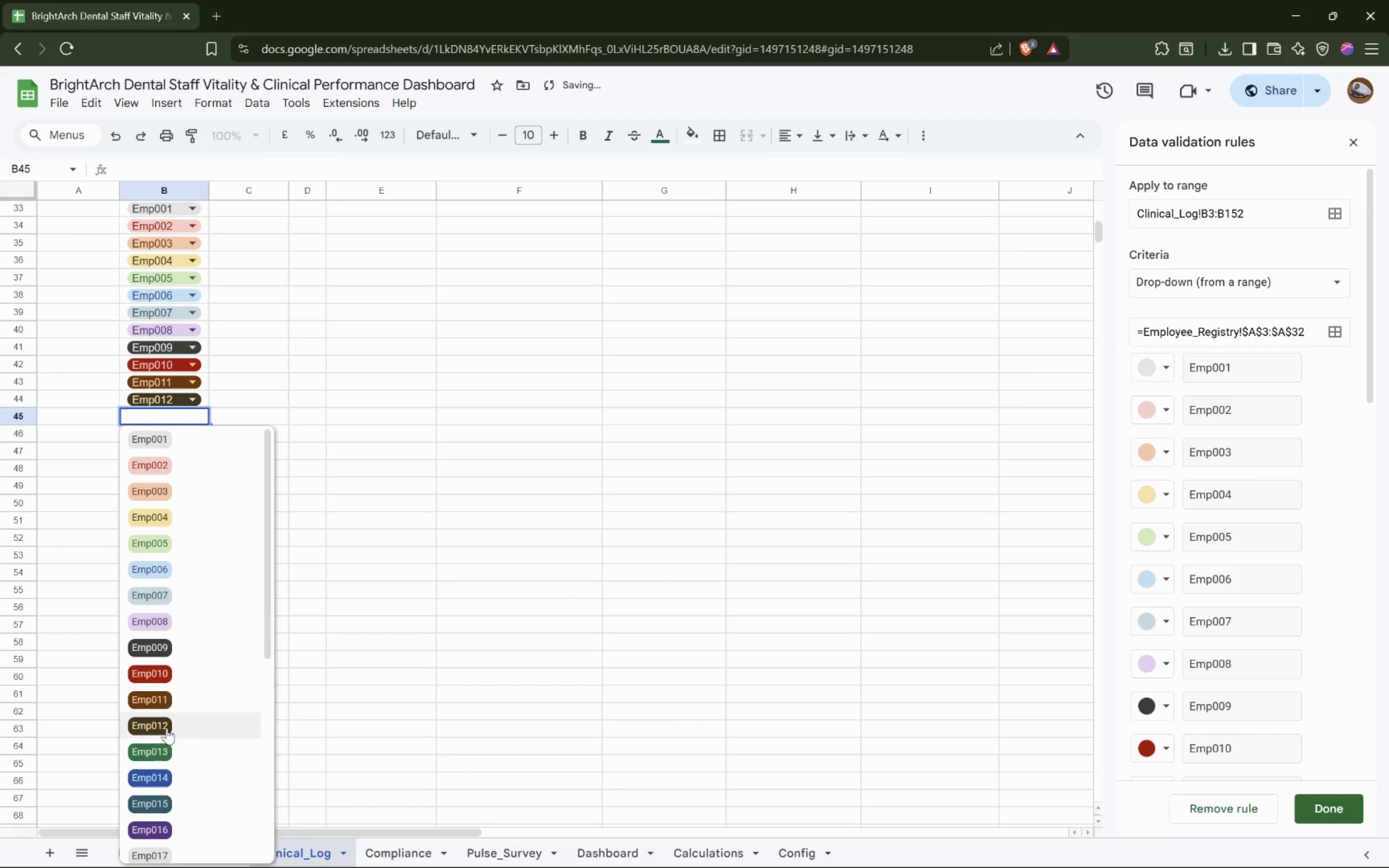 
left_click([164, 745])
 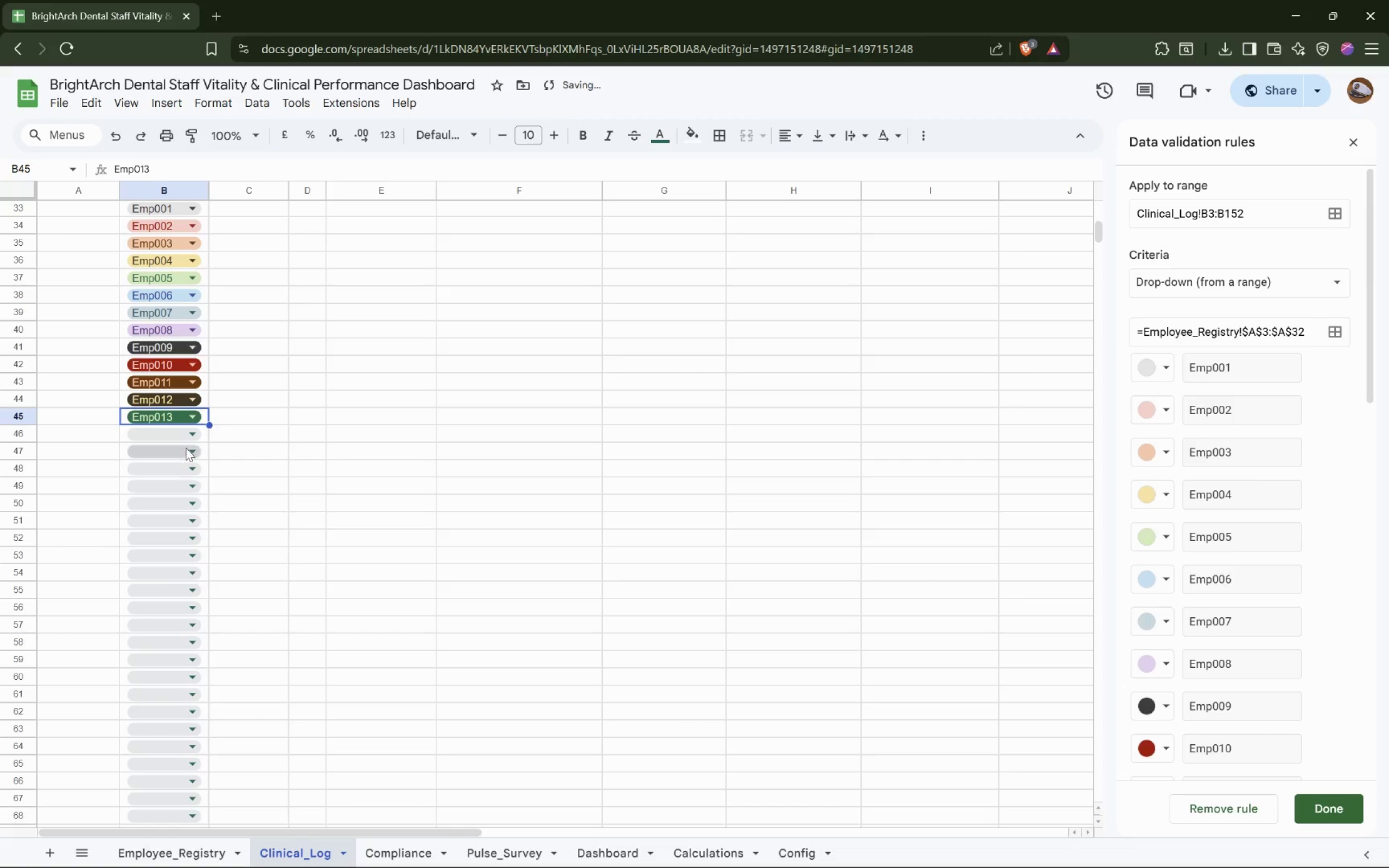 
left_click([188, 436])
 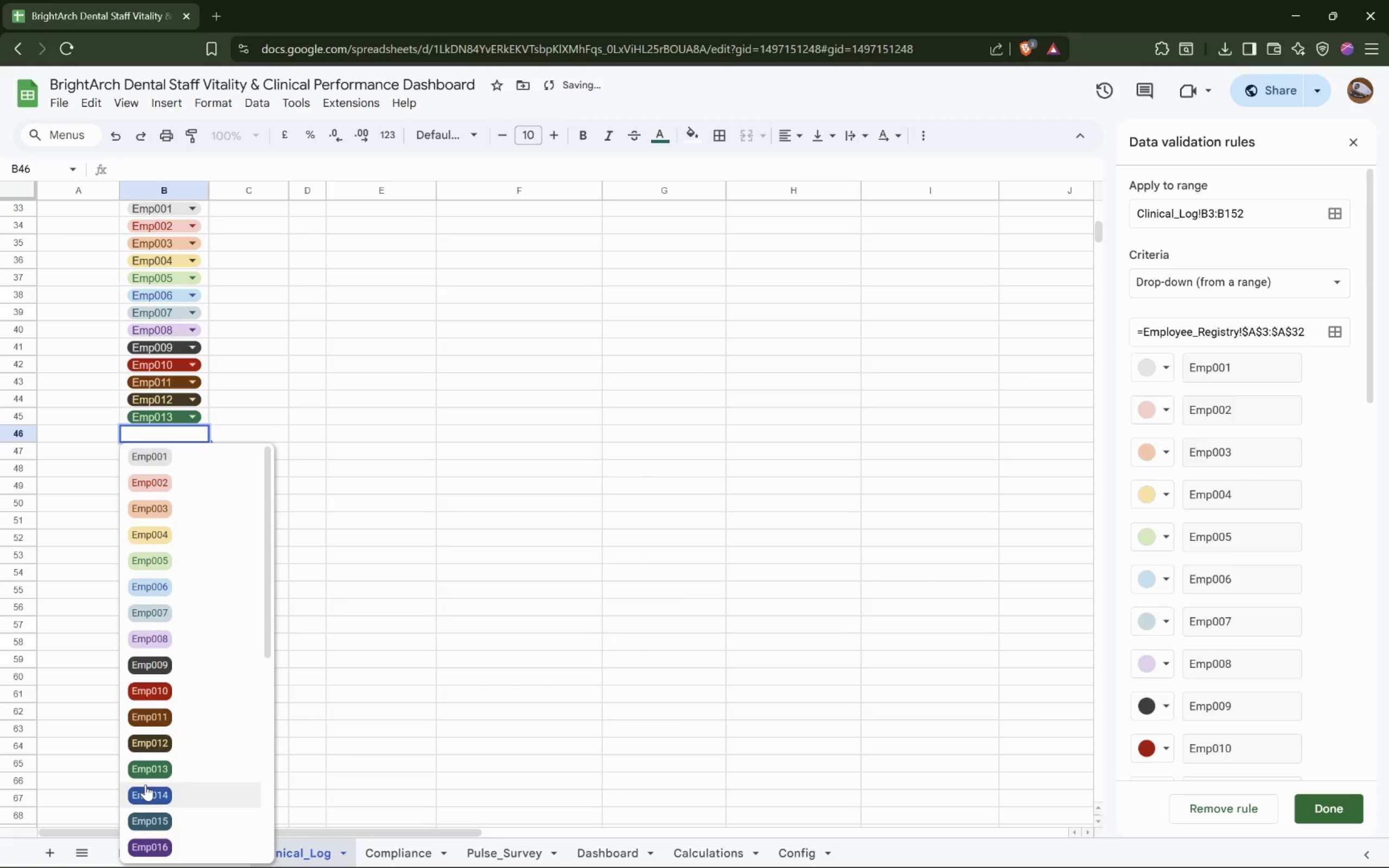 
left_click([158, 789])
 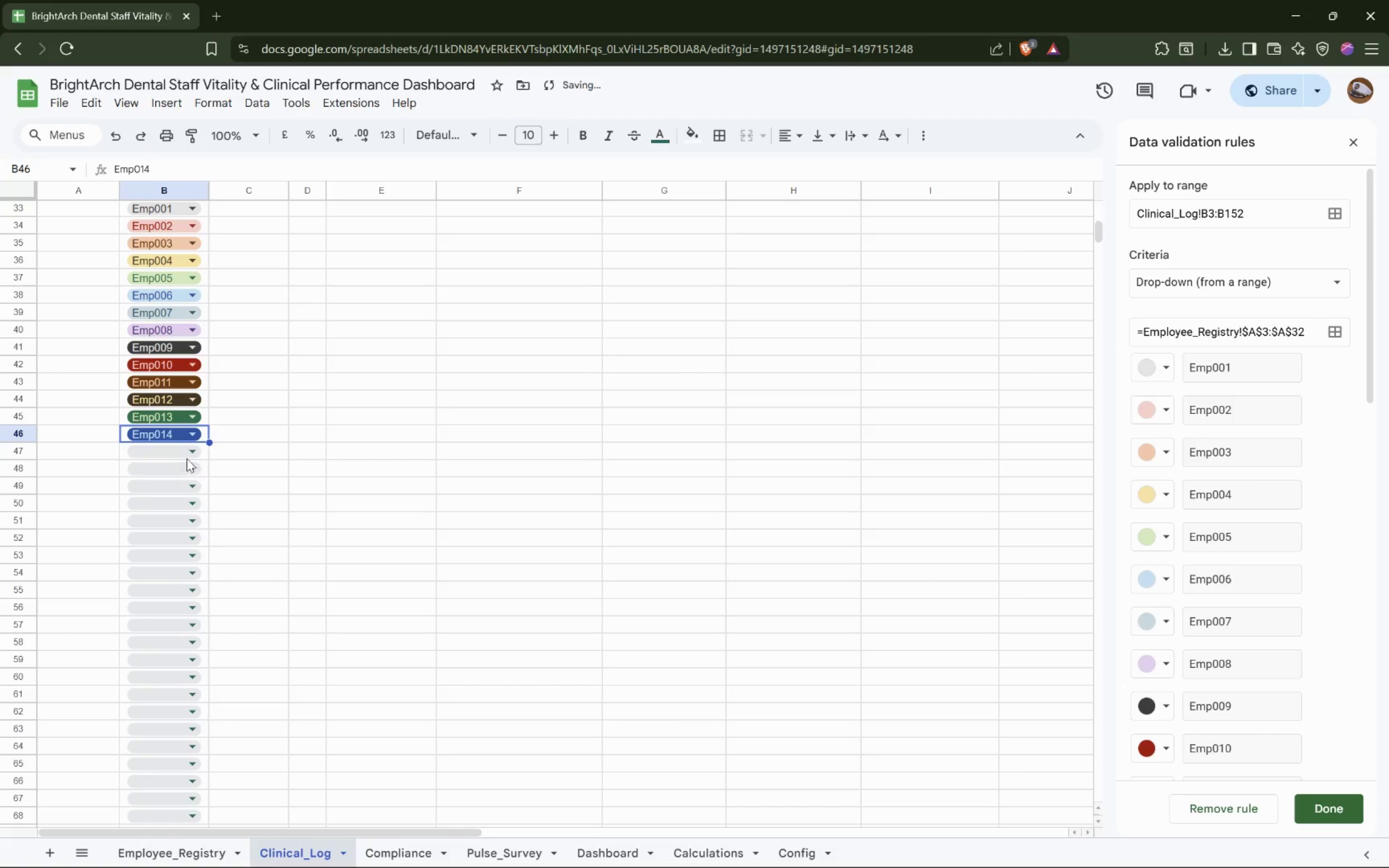 
left_click([187, 455])
 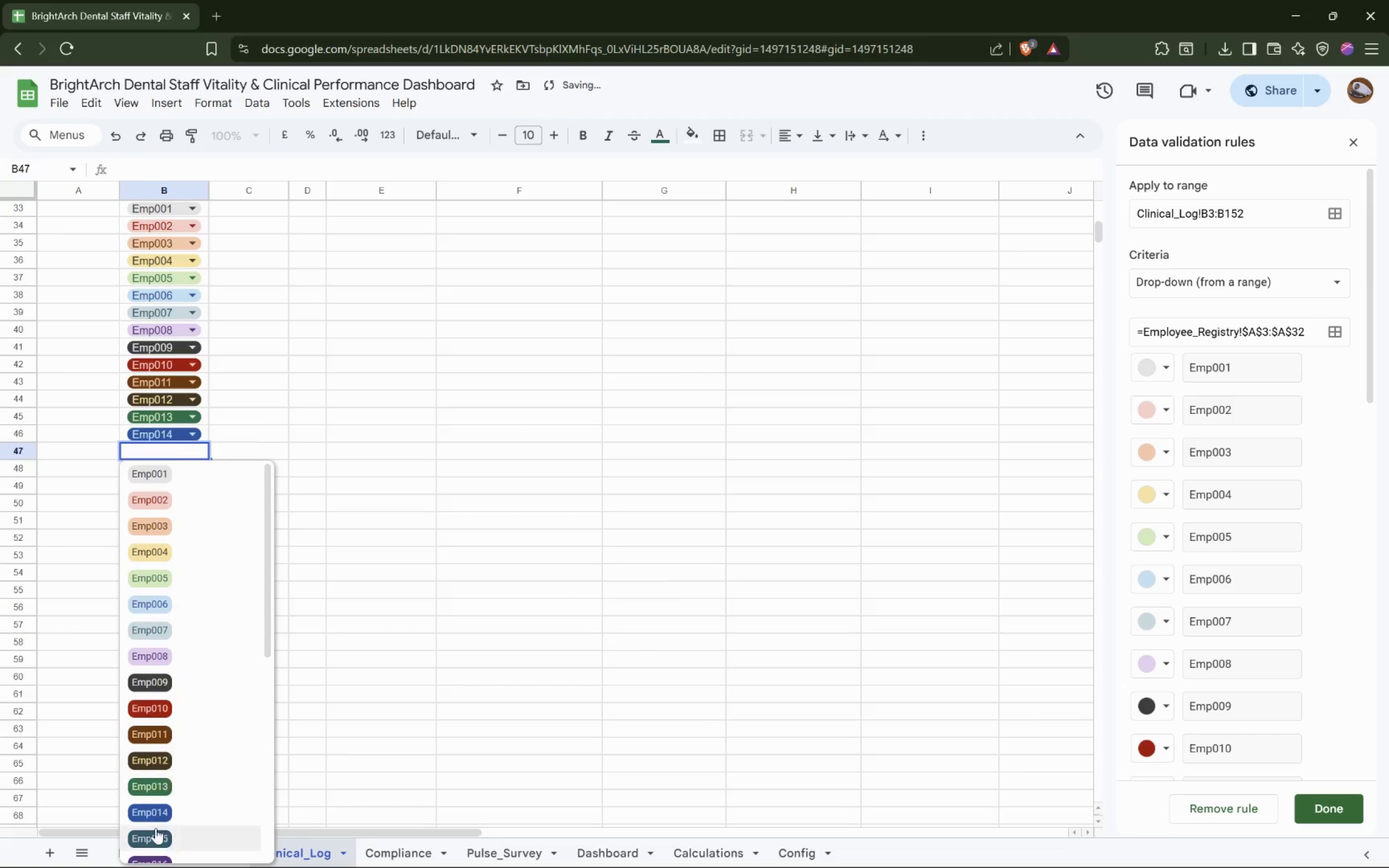 
left_click([155, 839])
 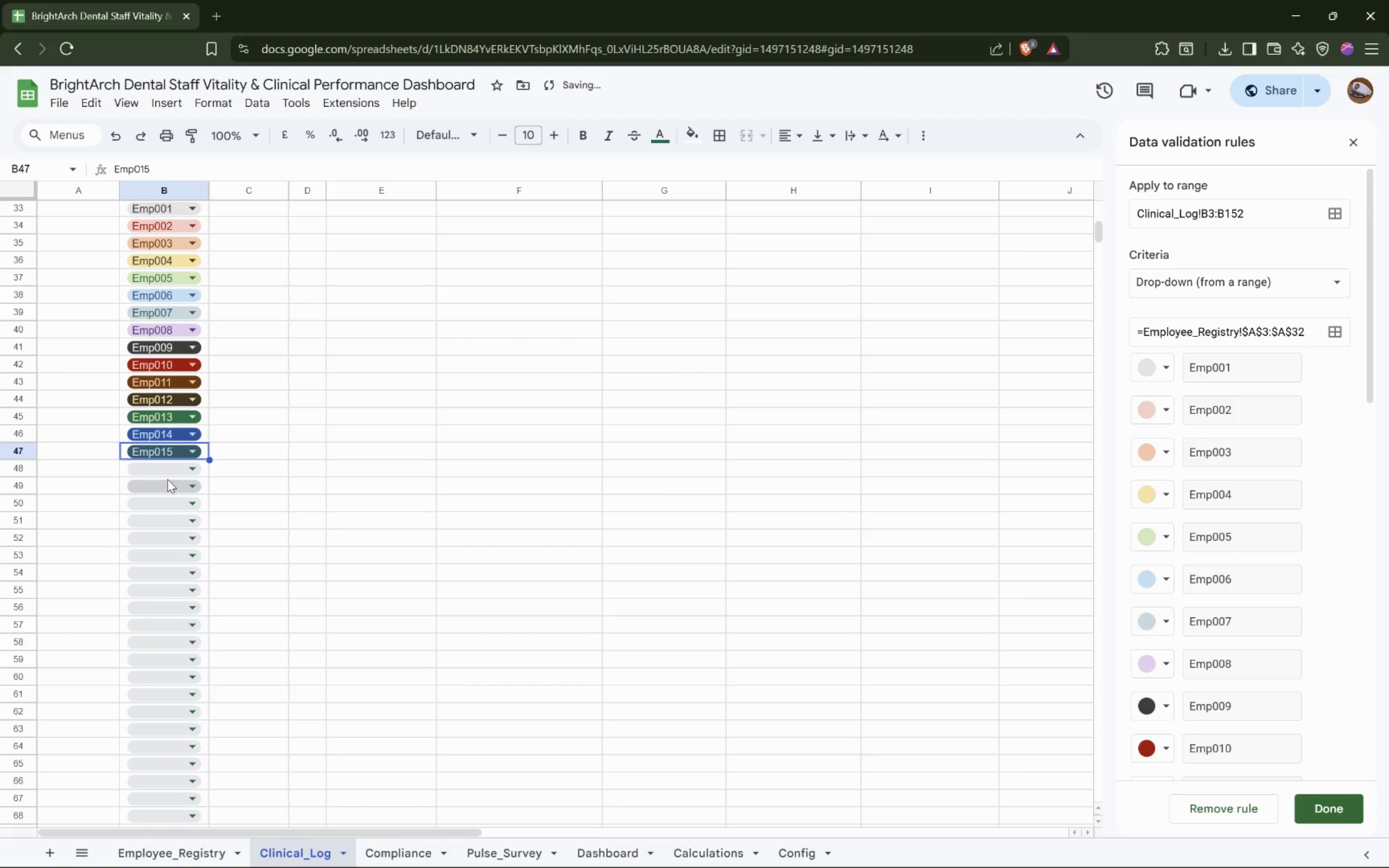 
left_click([166, 464])
 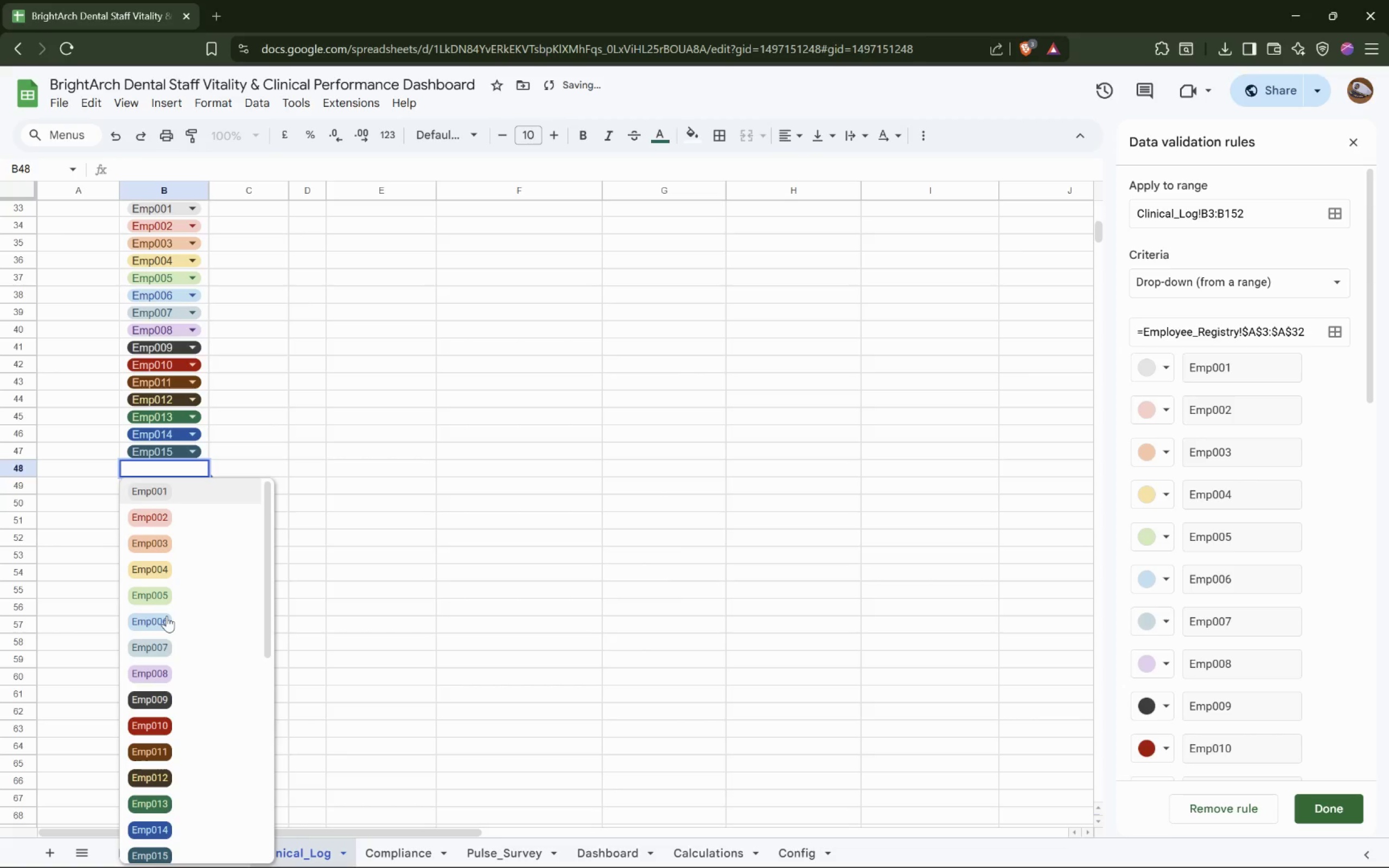 
scroll: coordinate [167, 616], scroll_direction: down, amount: 2.0
 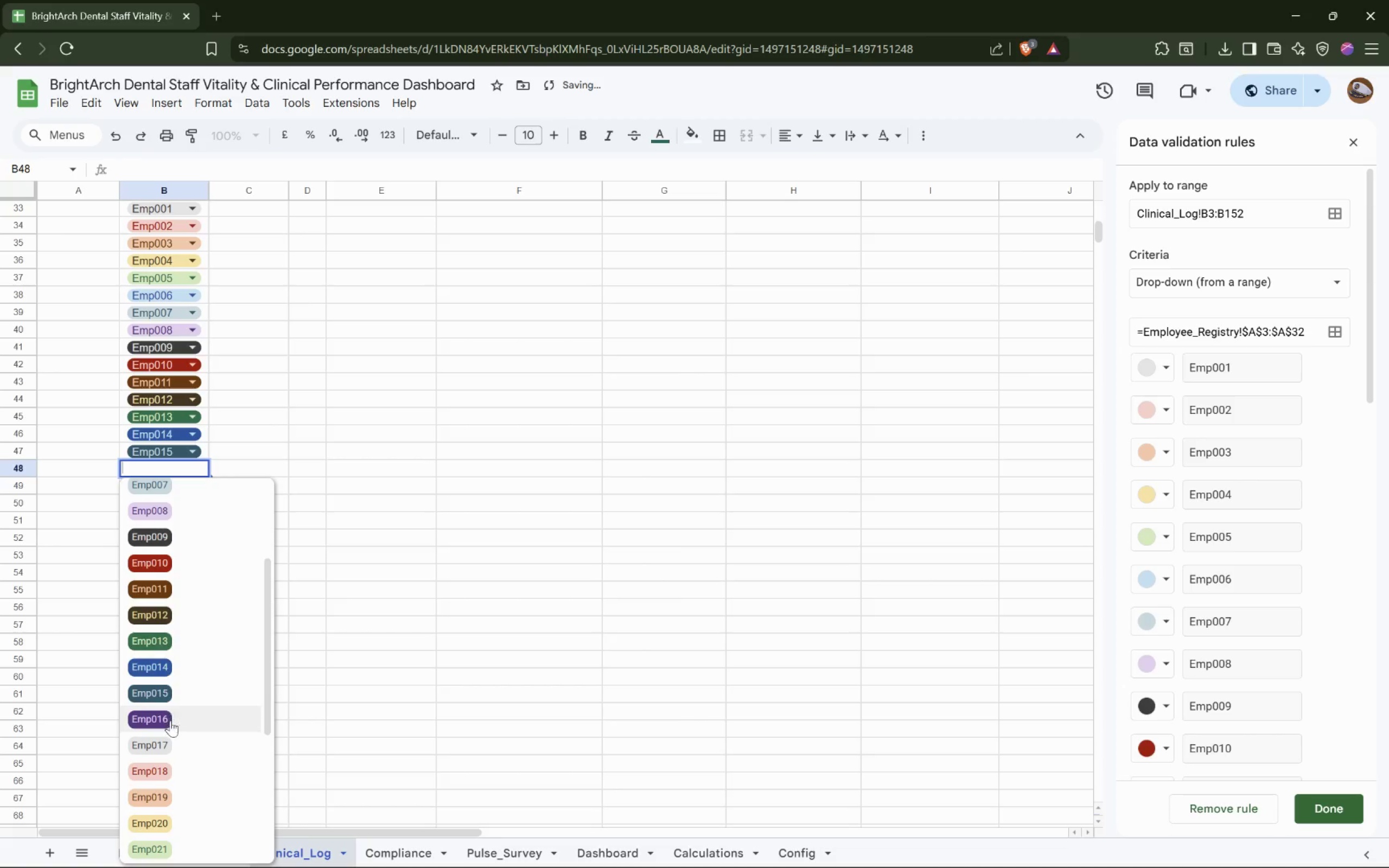 
left_click([170, 720])
 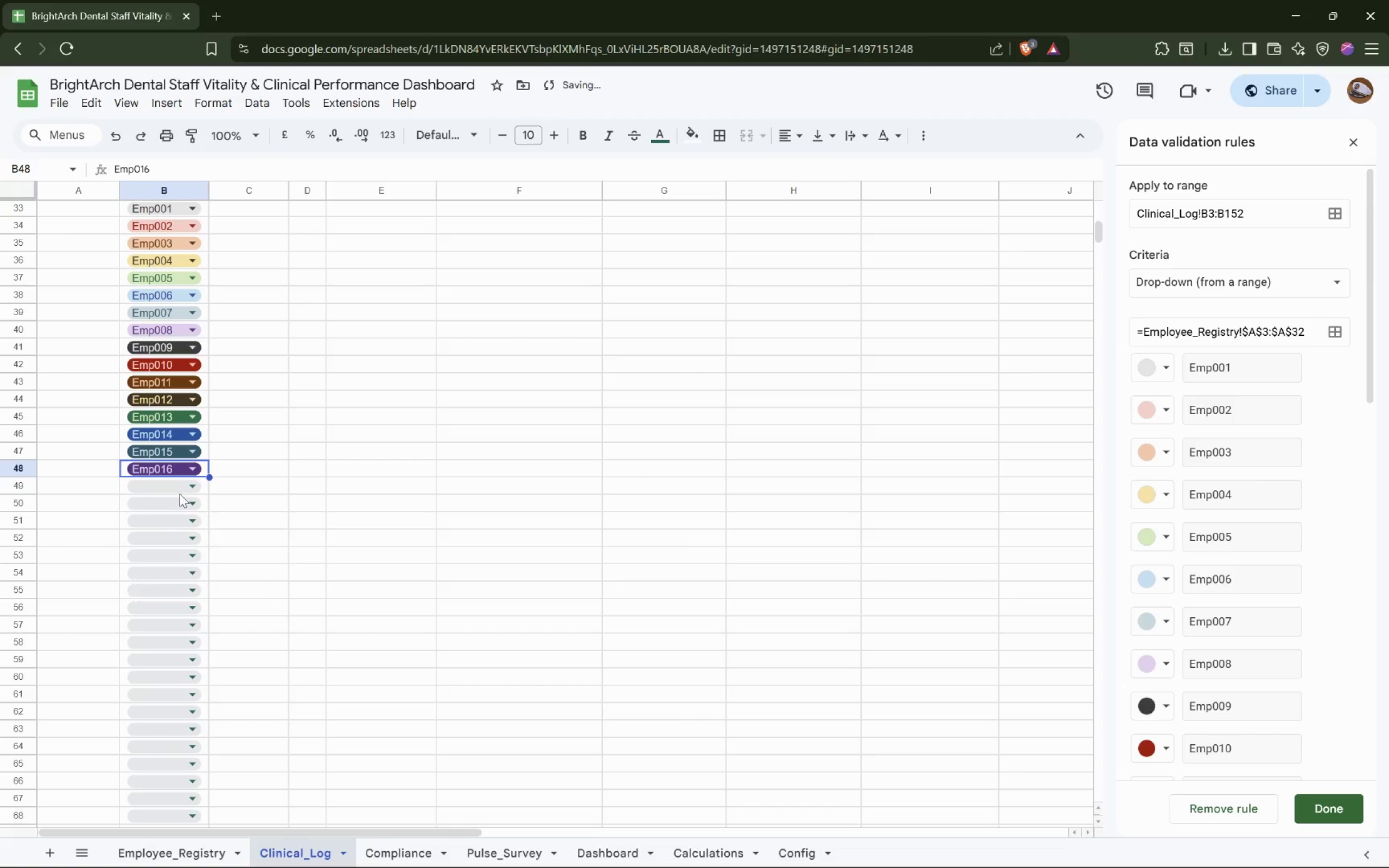 
scroll: coordinate [180, 496], scroll_direction: up, amount: 10.0
 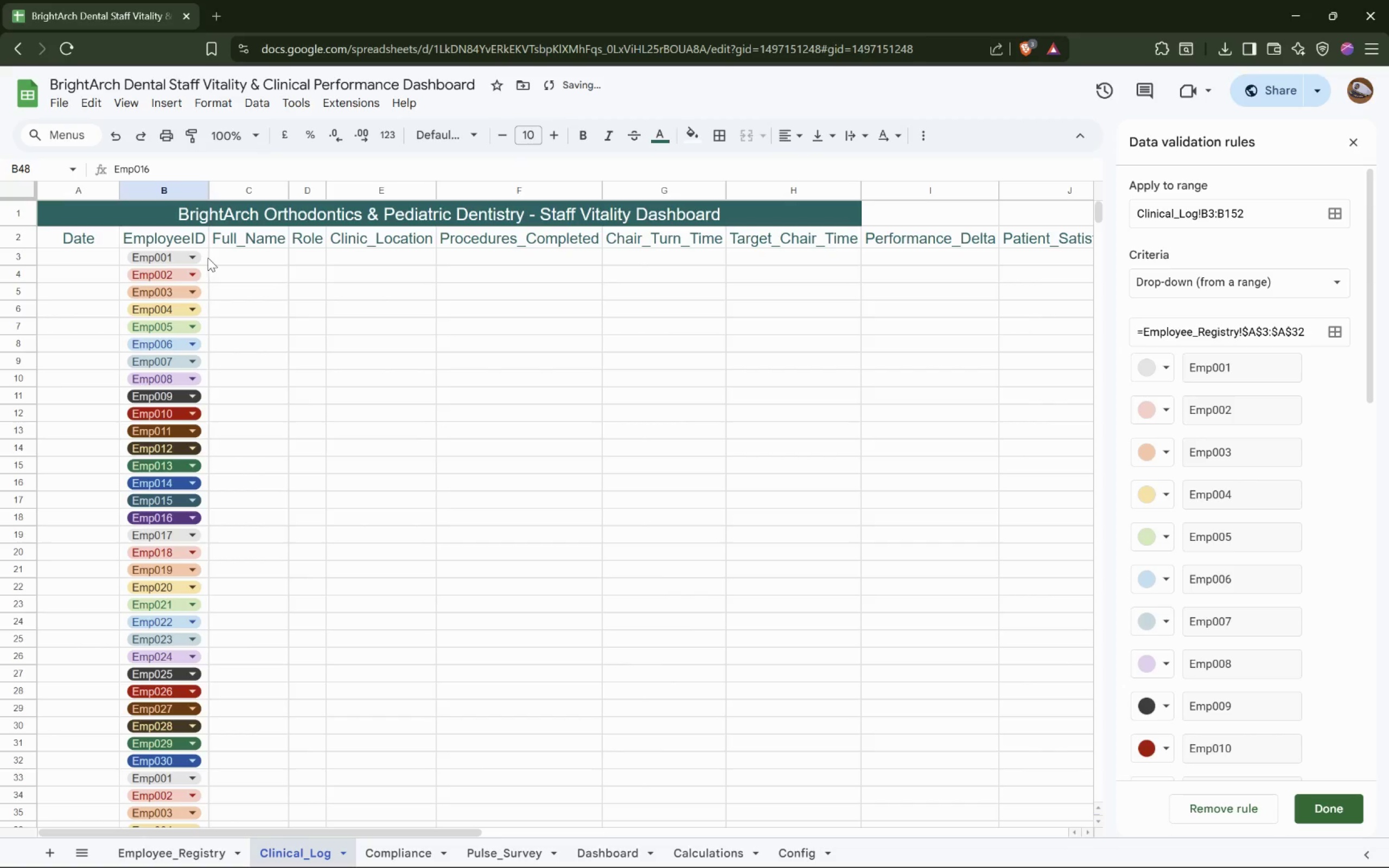 
left_click([206, 258])
 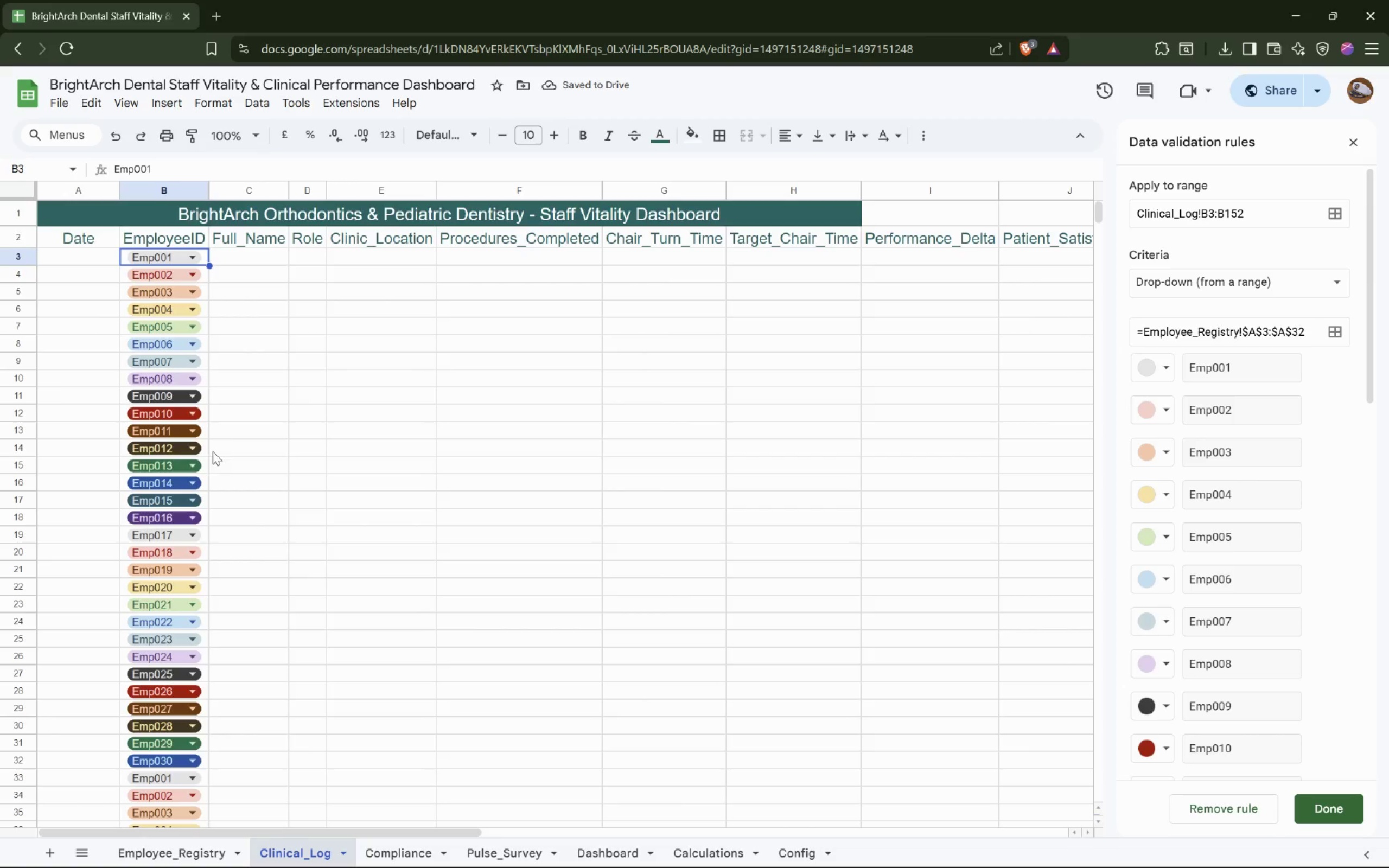 
hold_key(key=ShiftLeft, duration=1.07)
 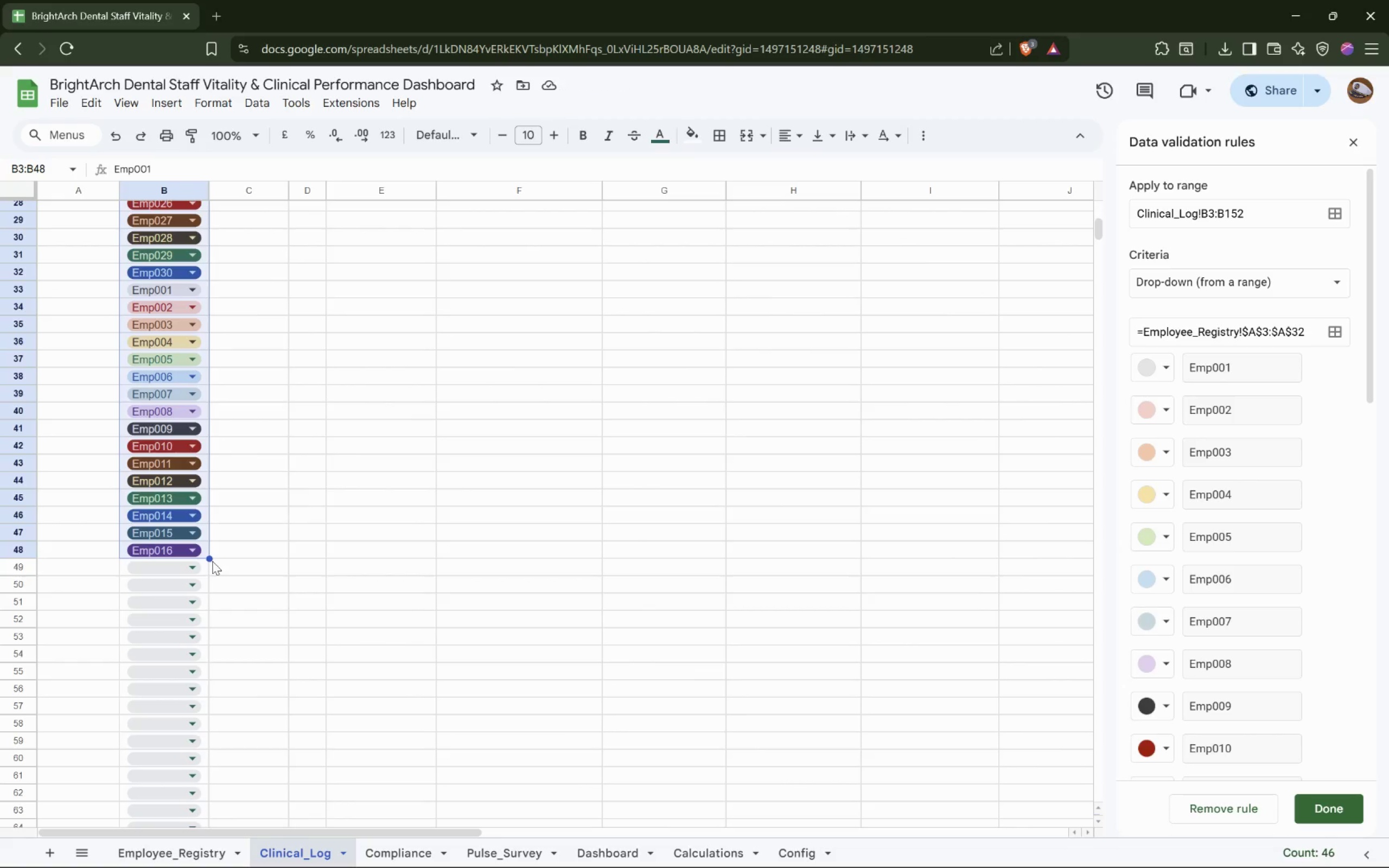 
scroll: coordinate [221, 436], scroll_direction: down, amount: 6.0
 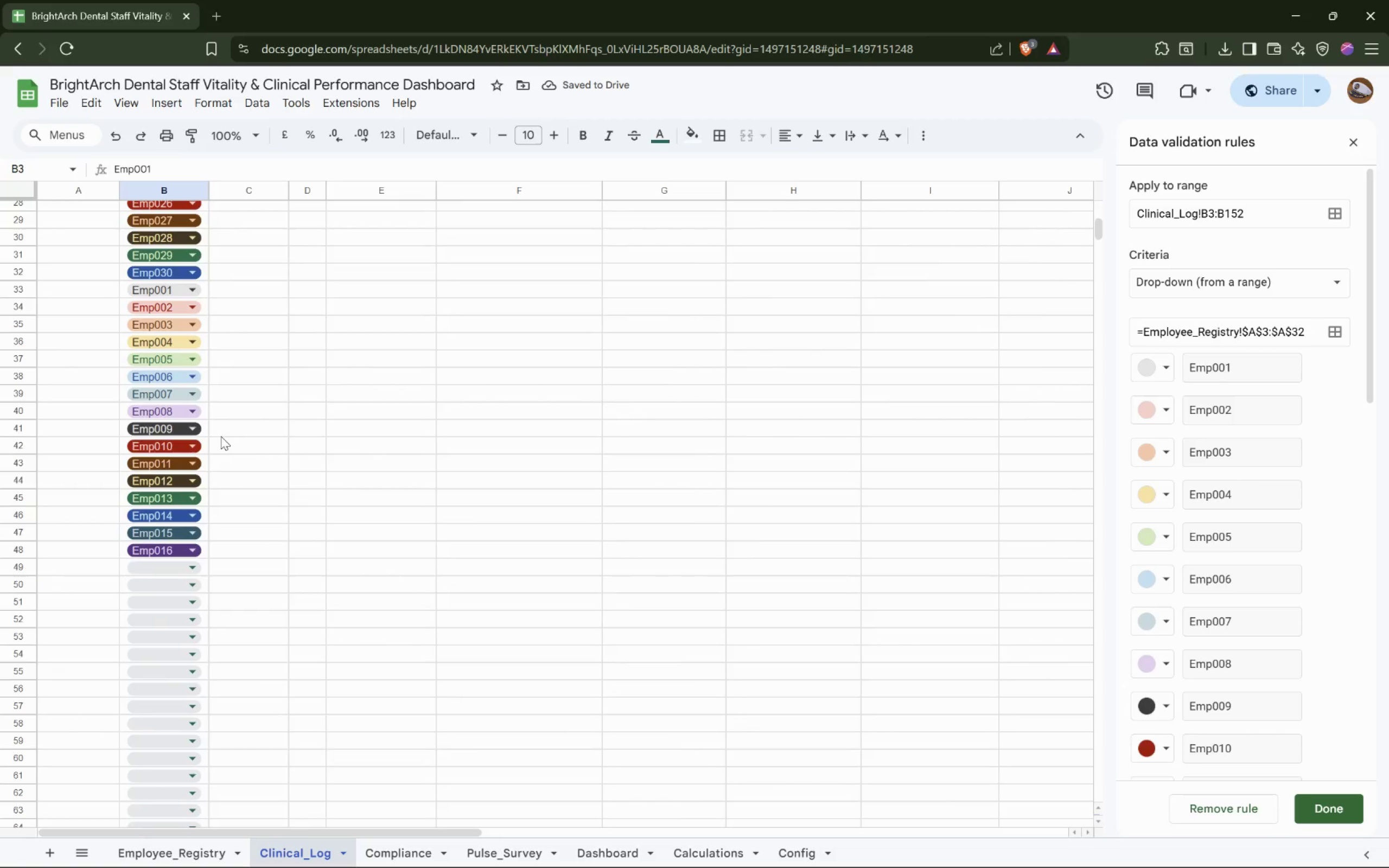 
left_click([202, 552])
 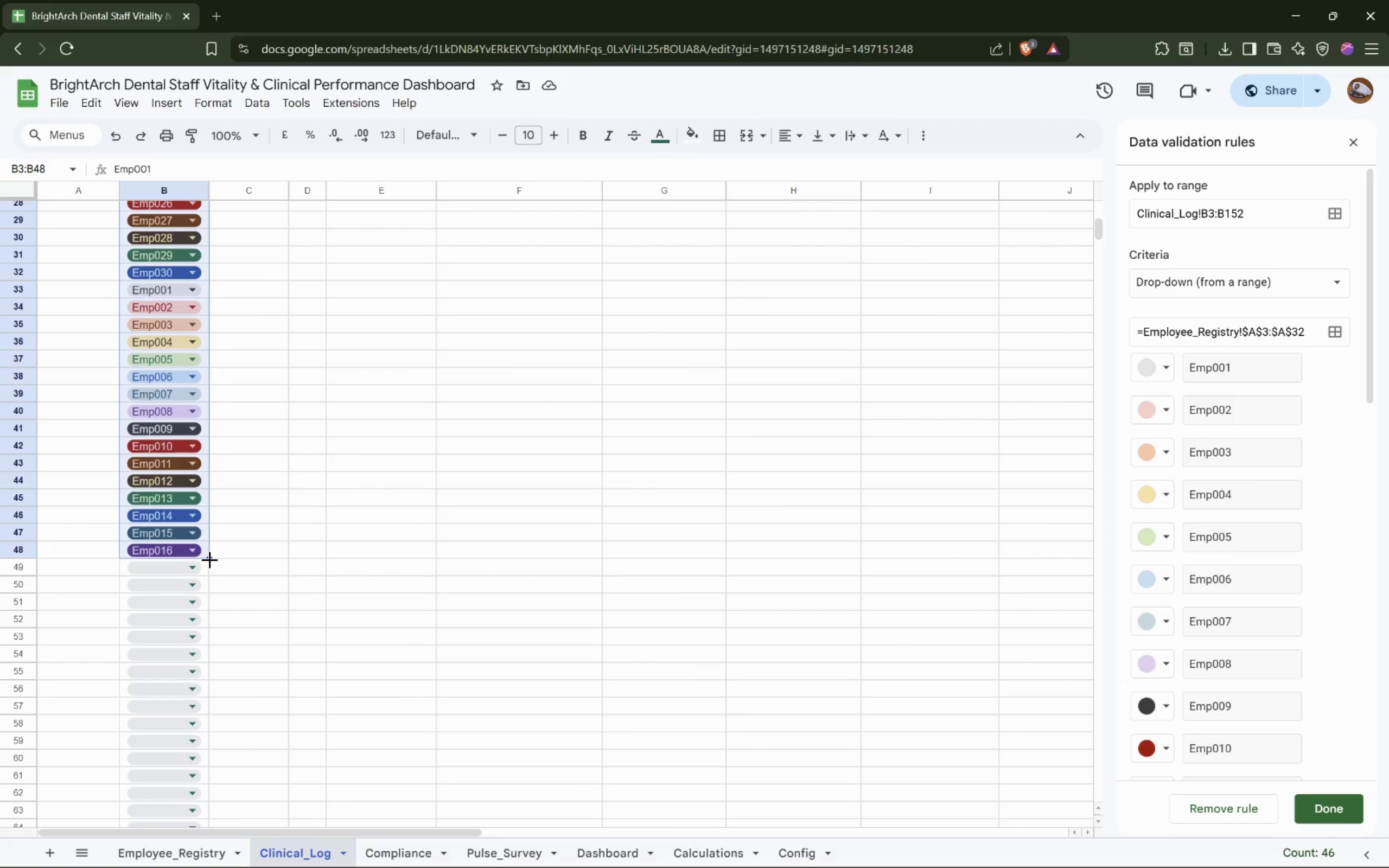 
left_click_drag(start_coordinate=[209, 559], to_coordinate=[212, 574])
 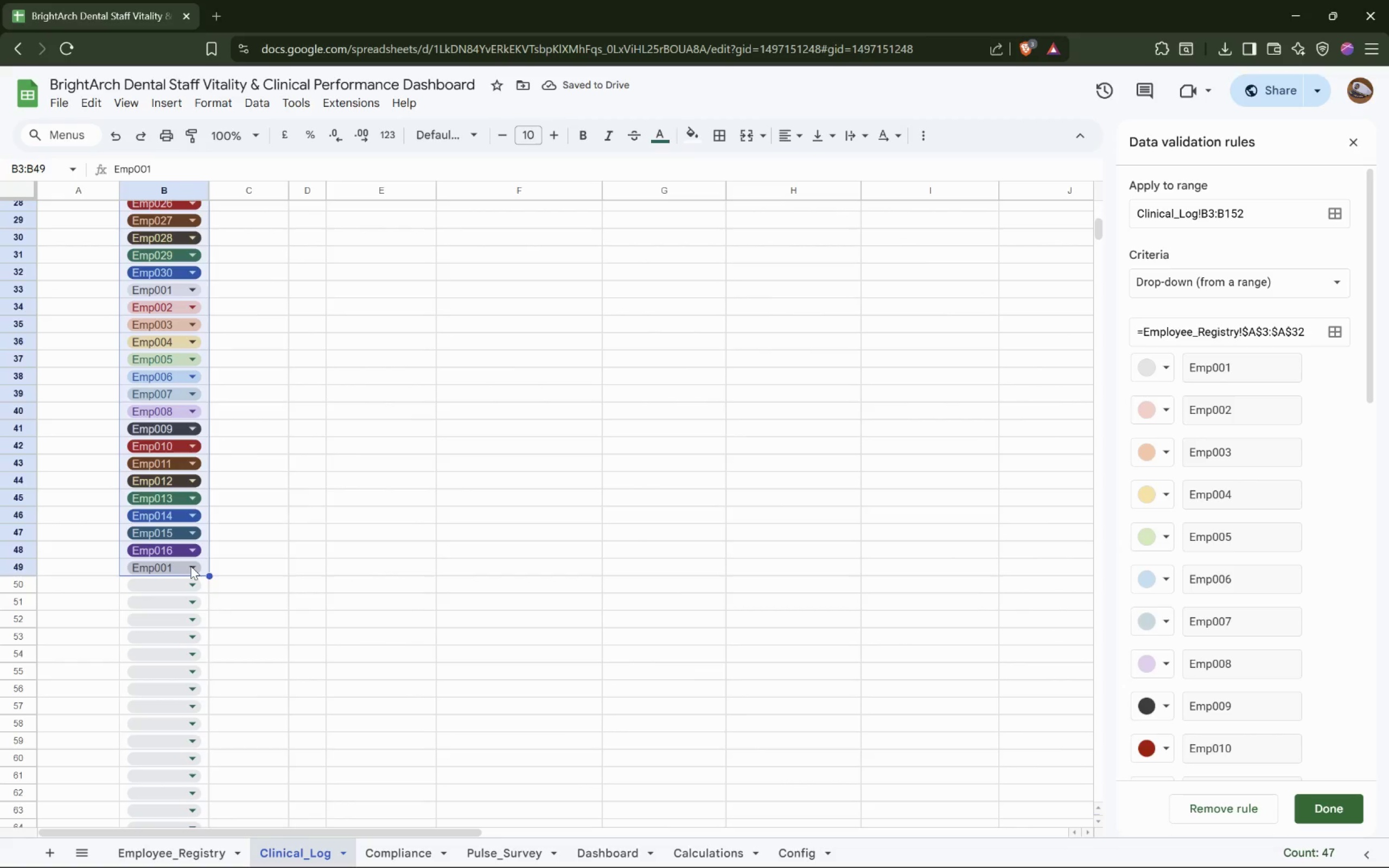 
scroll: coordinate [193, 612], scroll_direction: down, amount: 7.0
 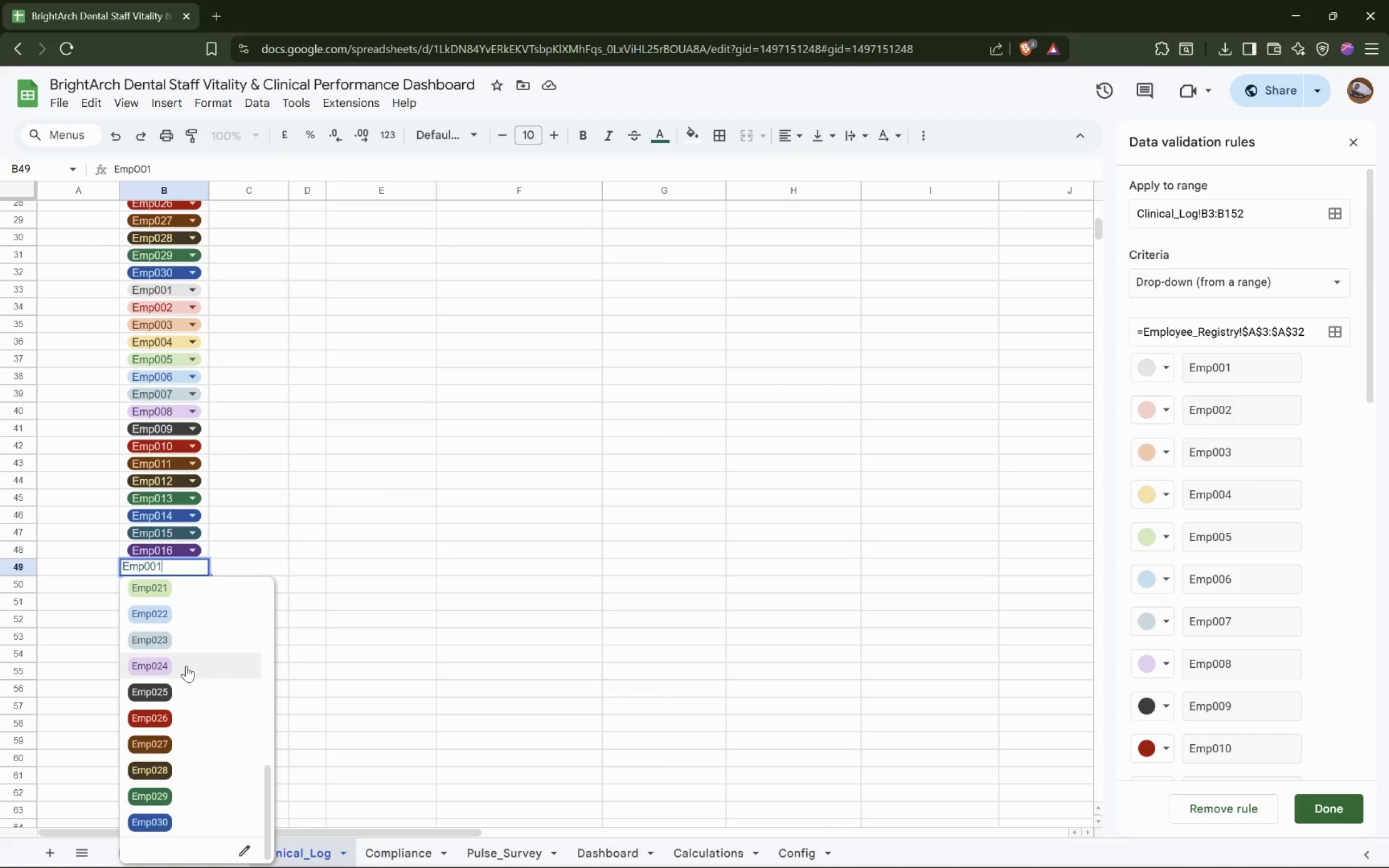 
wait(9.78)
 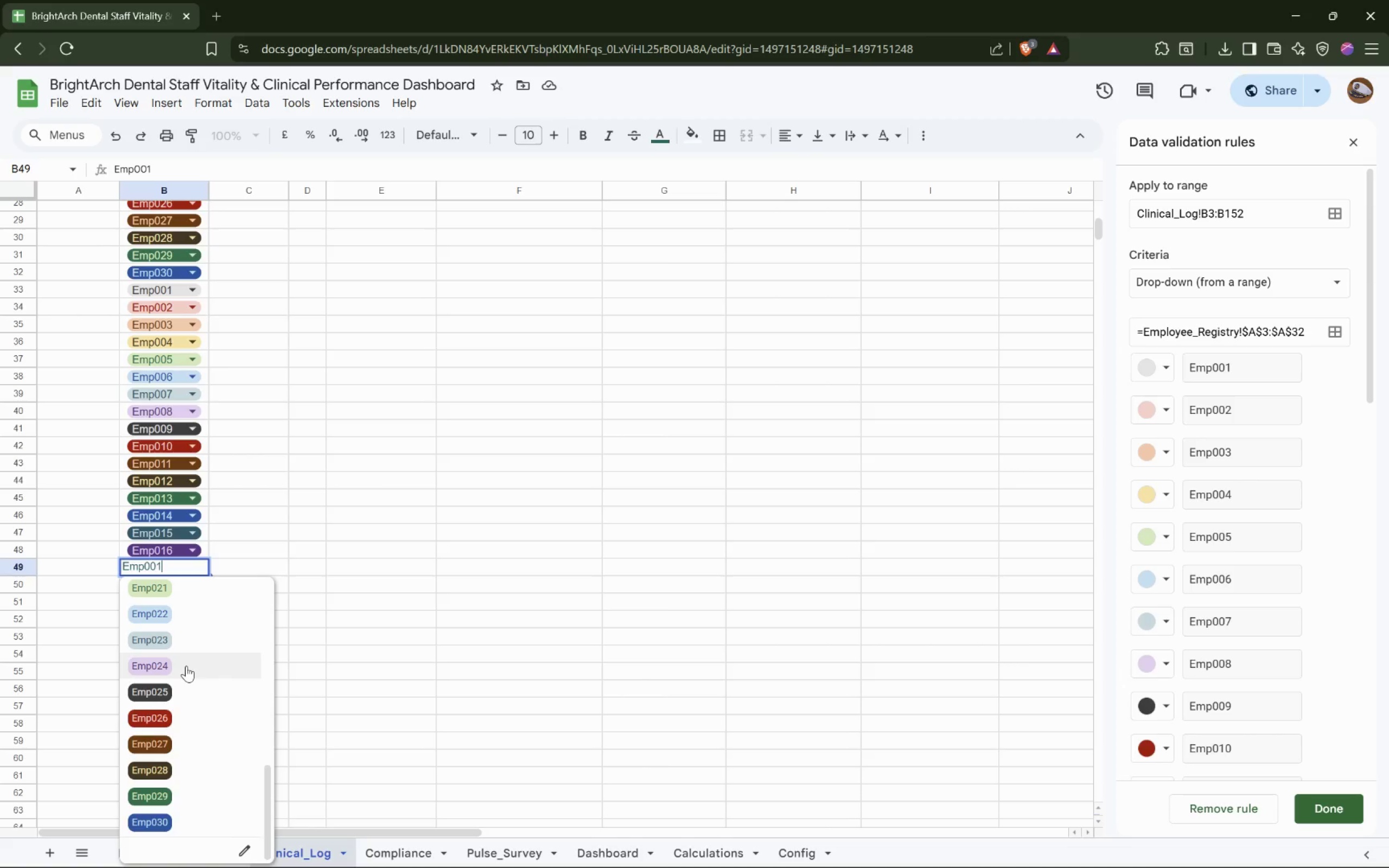 
scroll: coordinate [185, 663], scroll_direction: up, amount: 2.0
 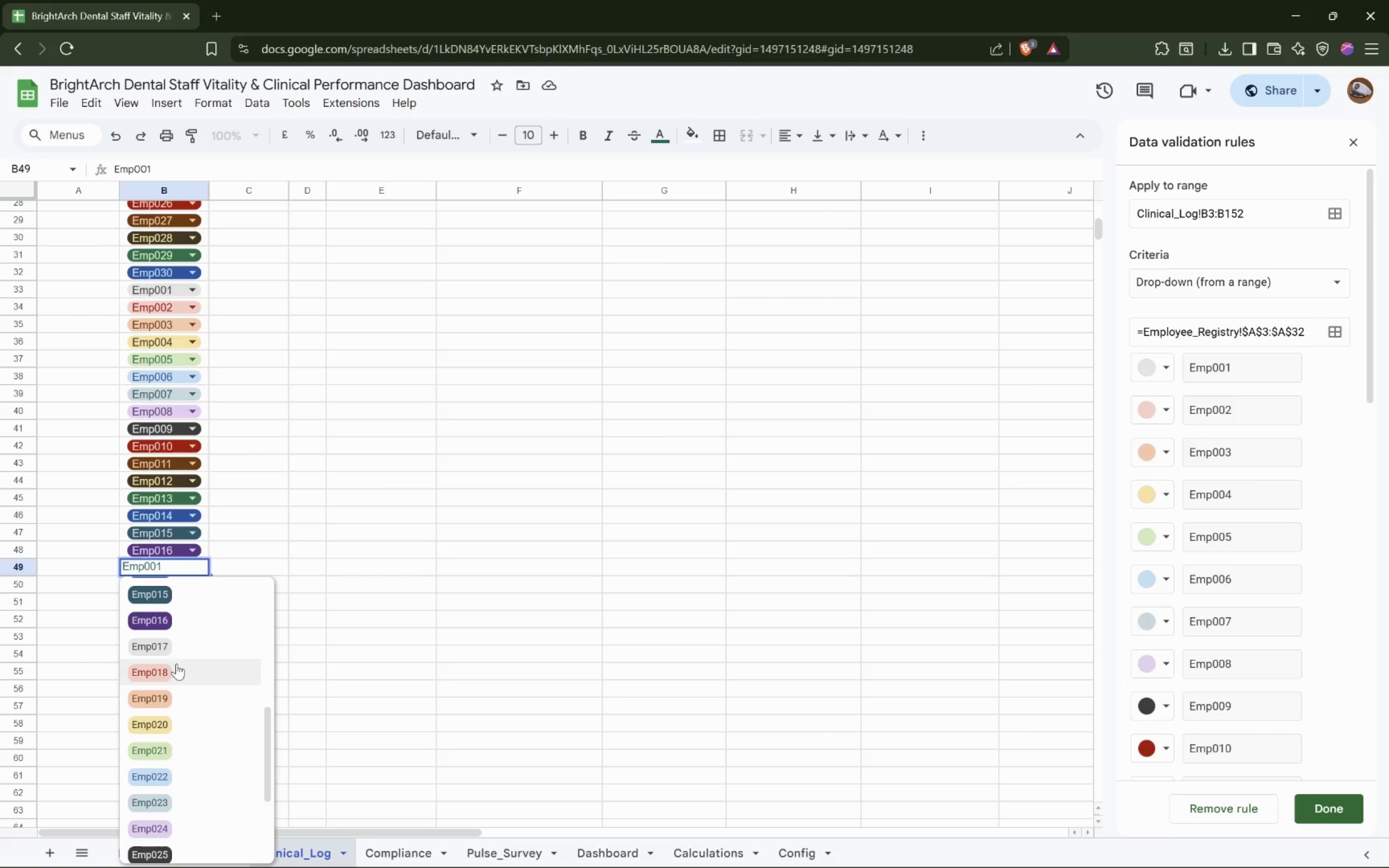 
left_click([176, 645])
 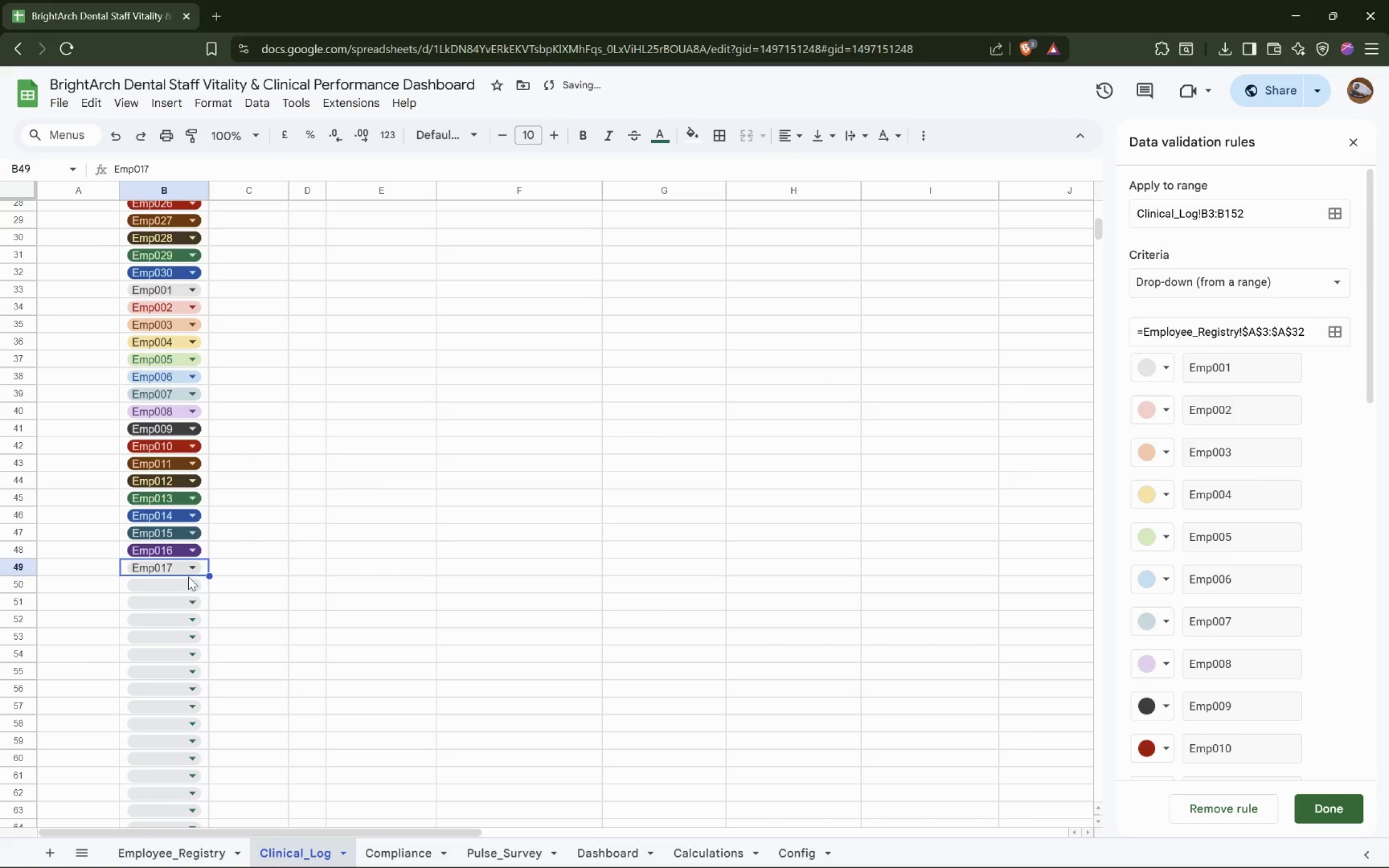 
left_click([184, 582])
 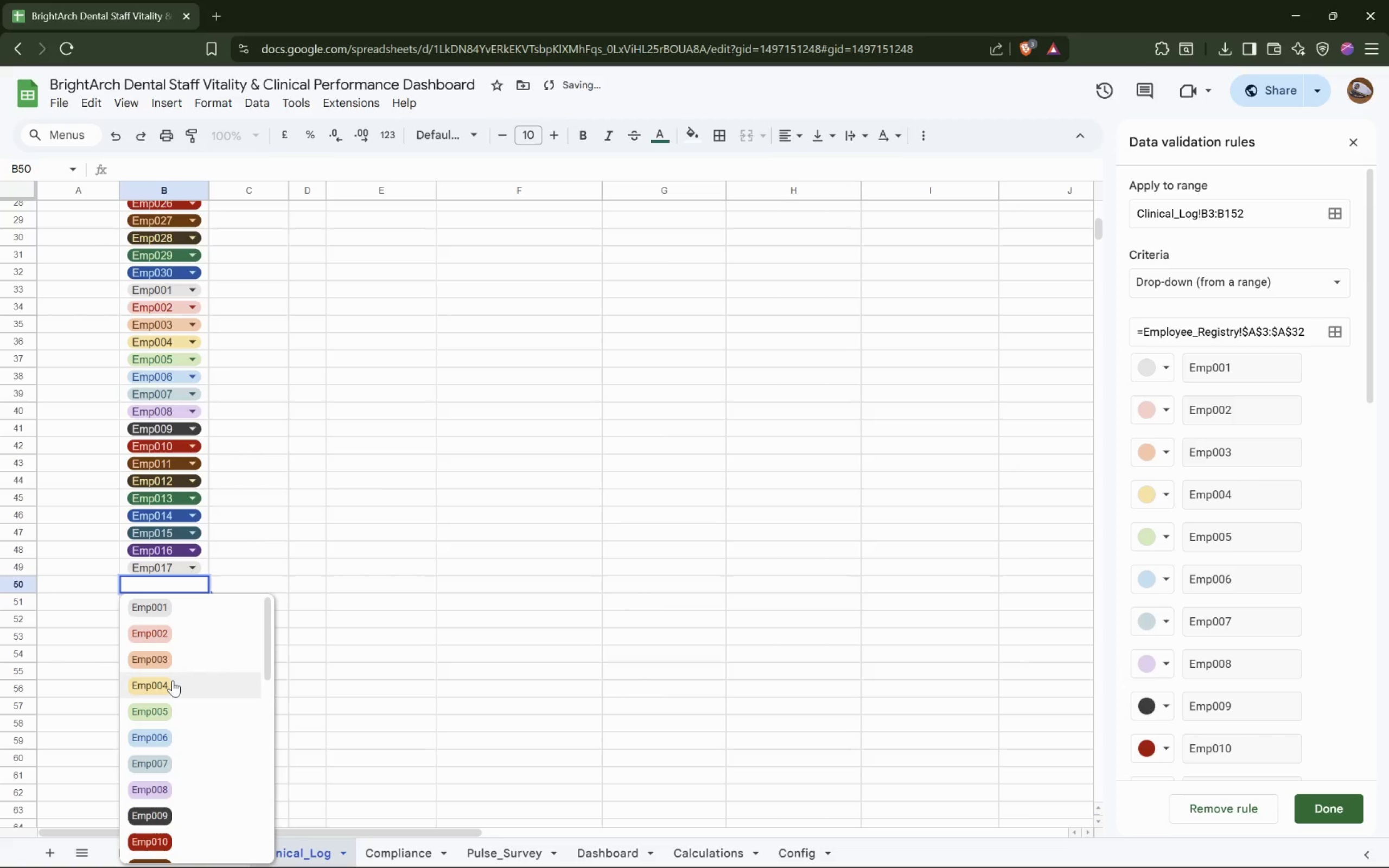 
scroll: coordinate [175, 692], scroll_direction: down, amount: 6.0
 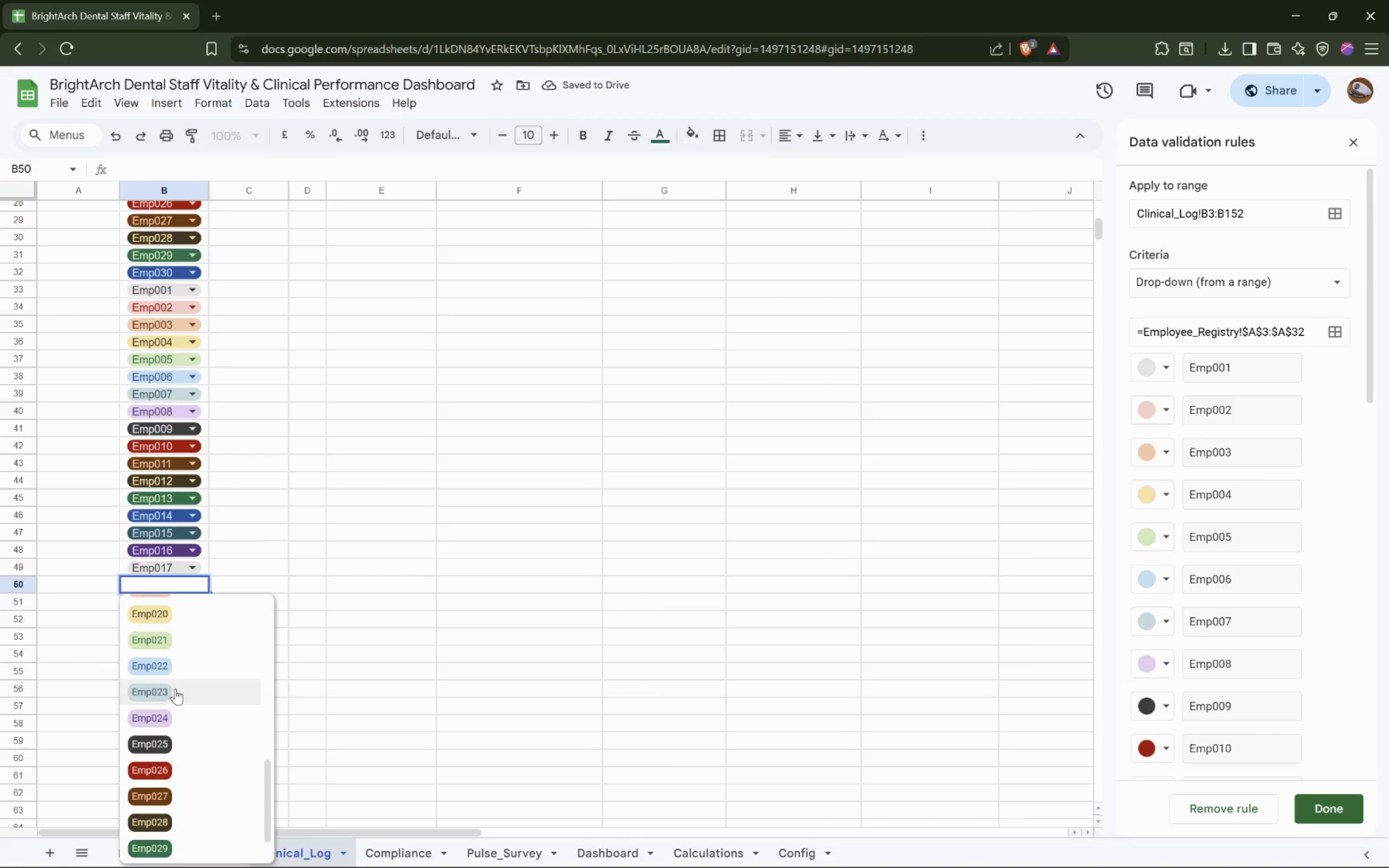 
scroll: coordinate [175, 687], scroll_direction: up, amount: 1.0
 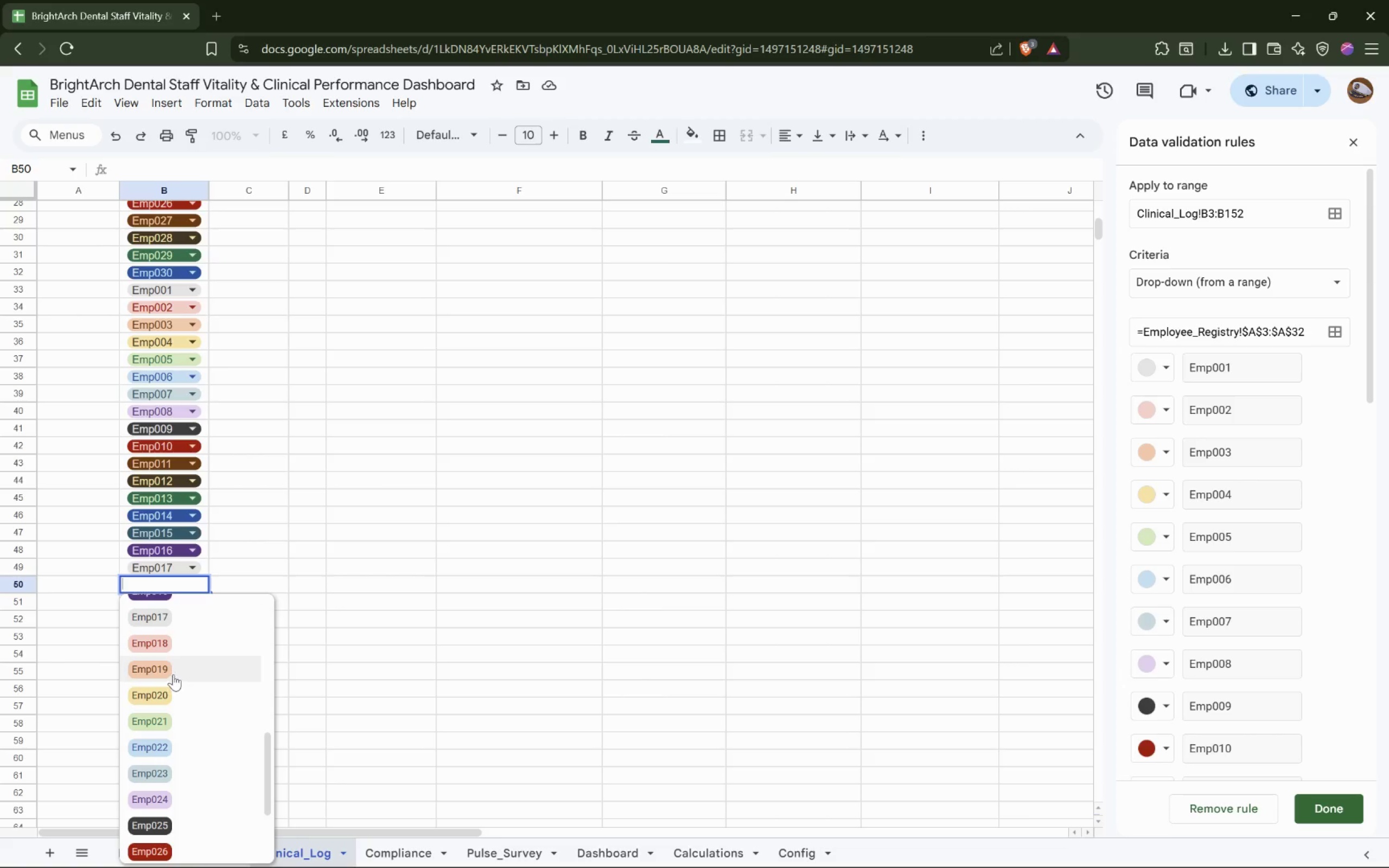 
left_click([160, 643])
 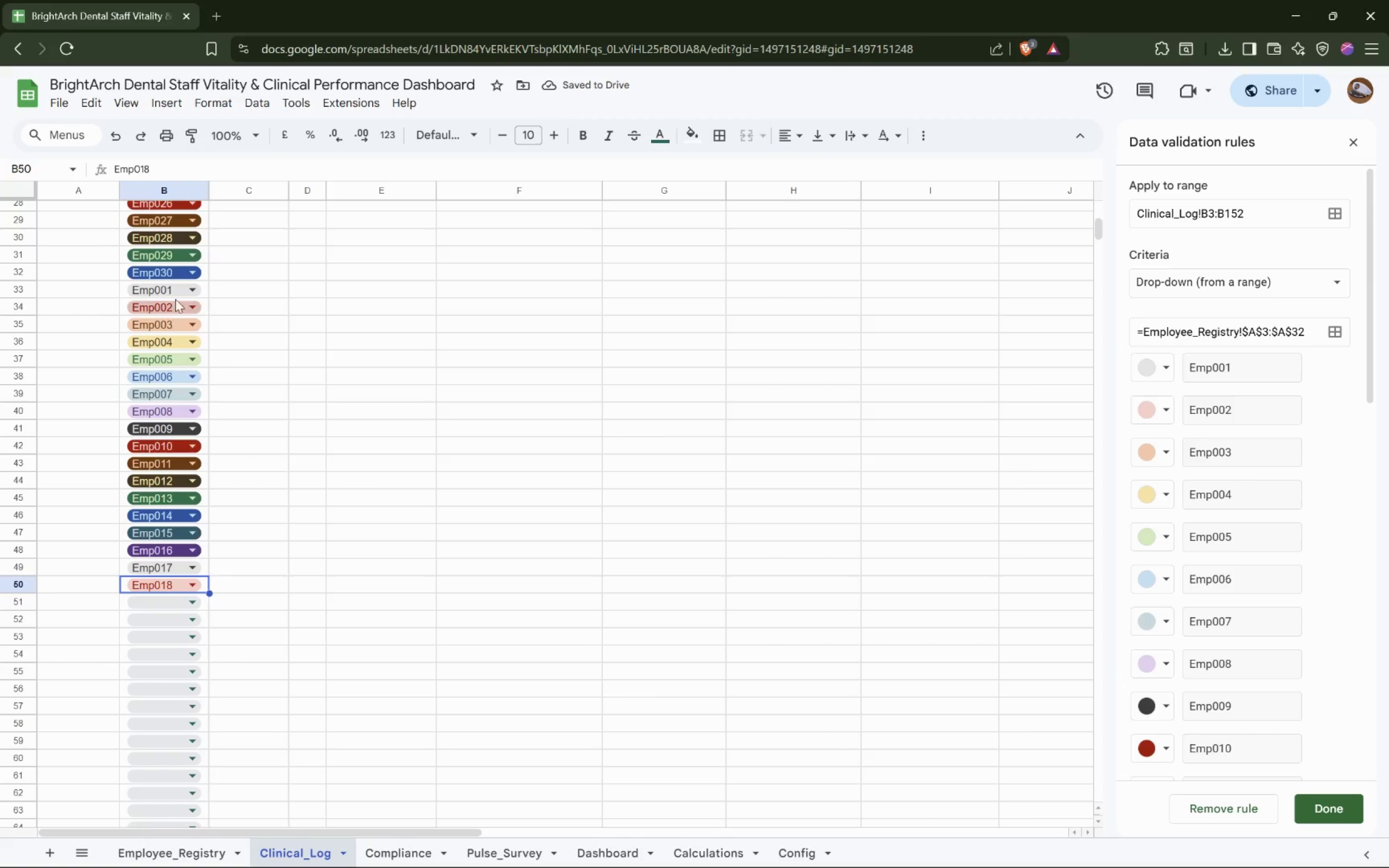 
left_click([205, 292])
 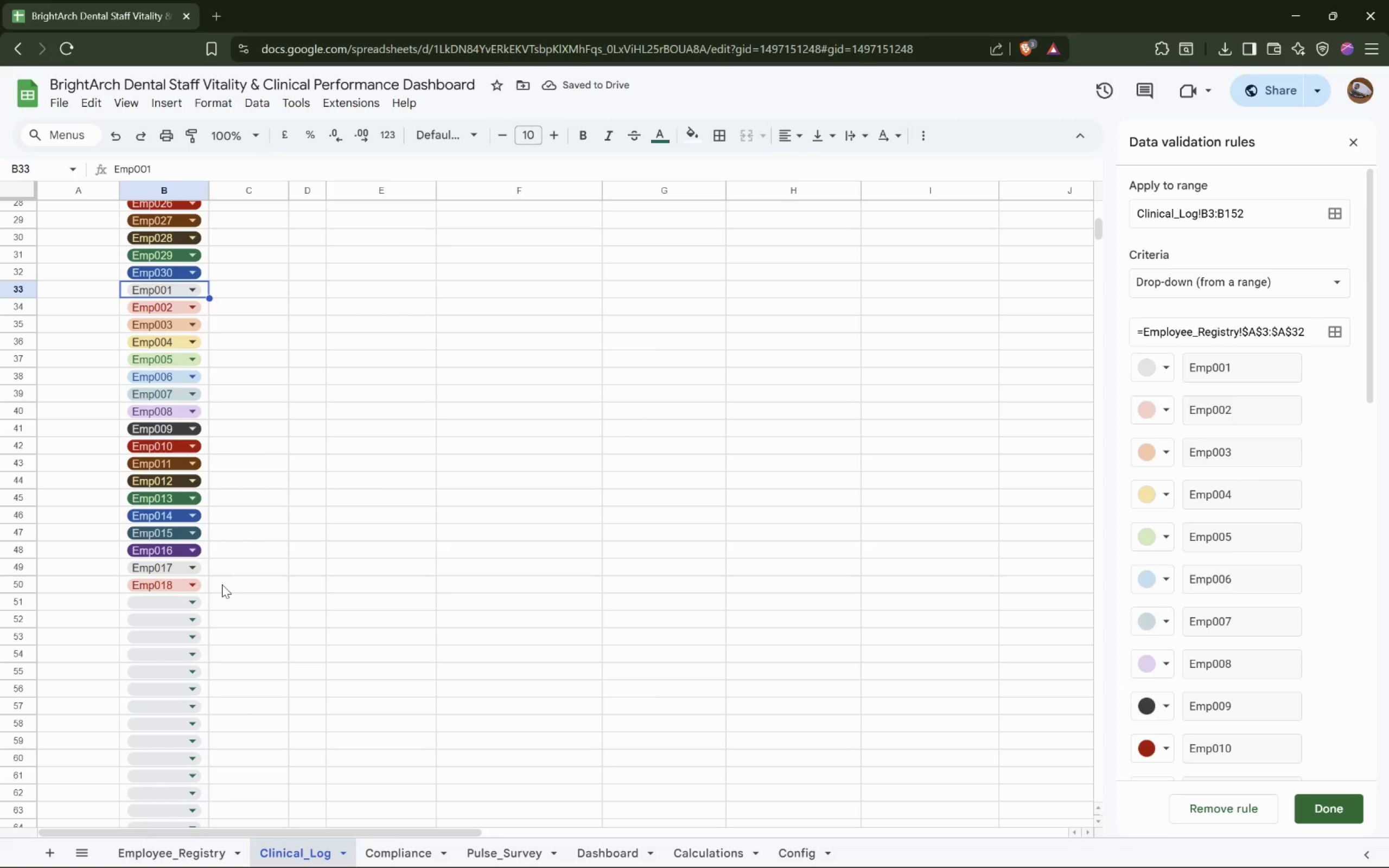 
hold_key(key=ShiftLeft, duration=1.01)
left_click([202, 588])
 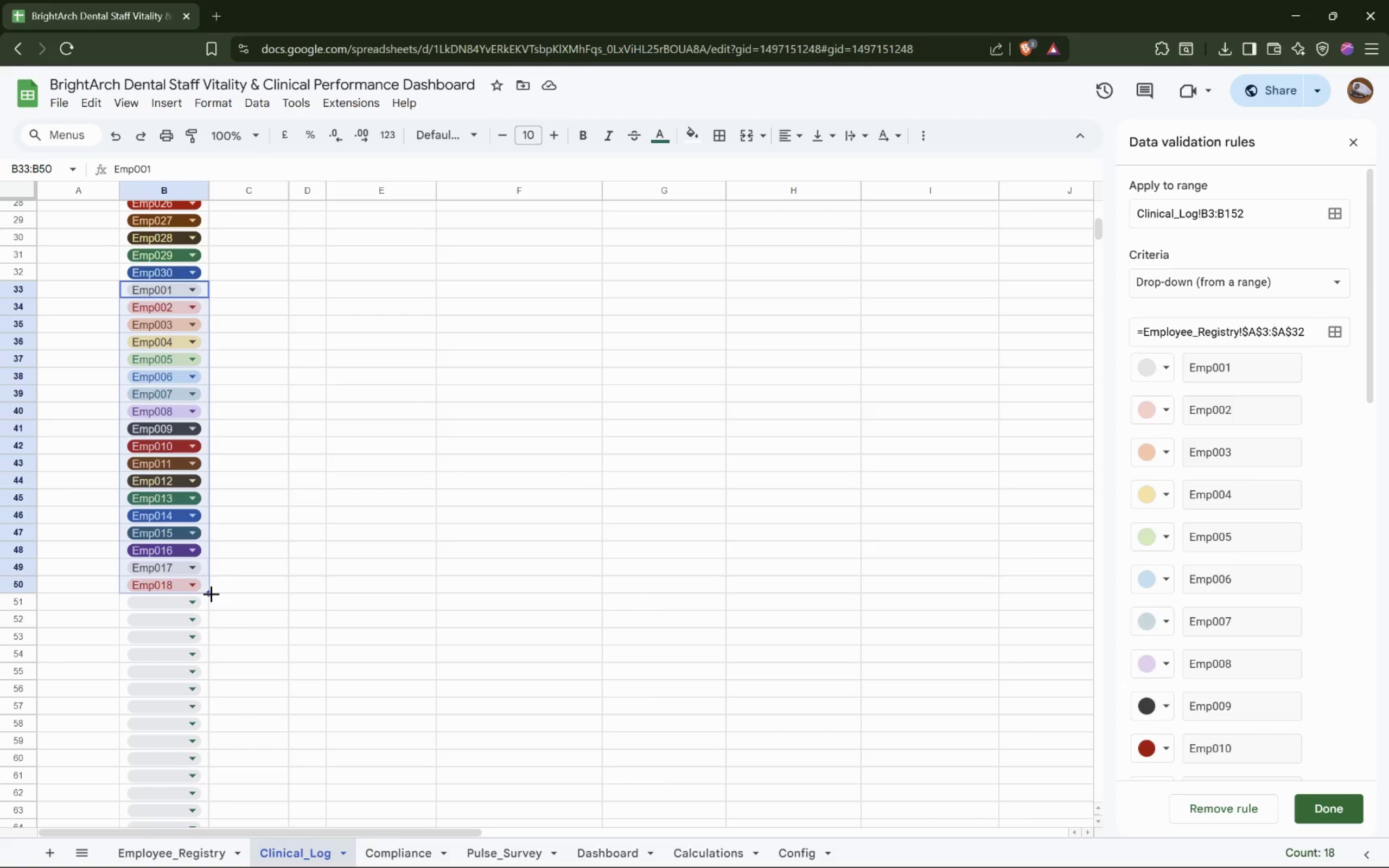 
left_click_drag(start_coordinate=[211, 591], to_coordinate=[200, 786])
 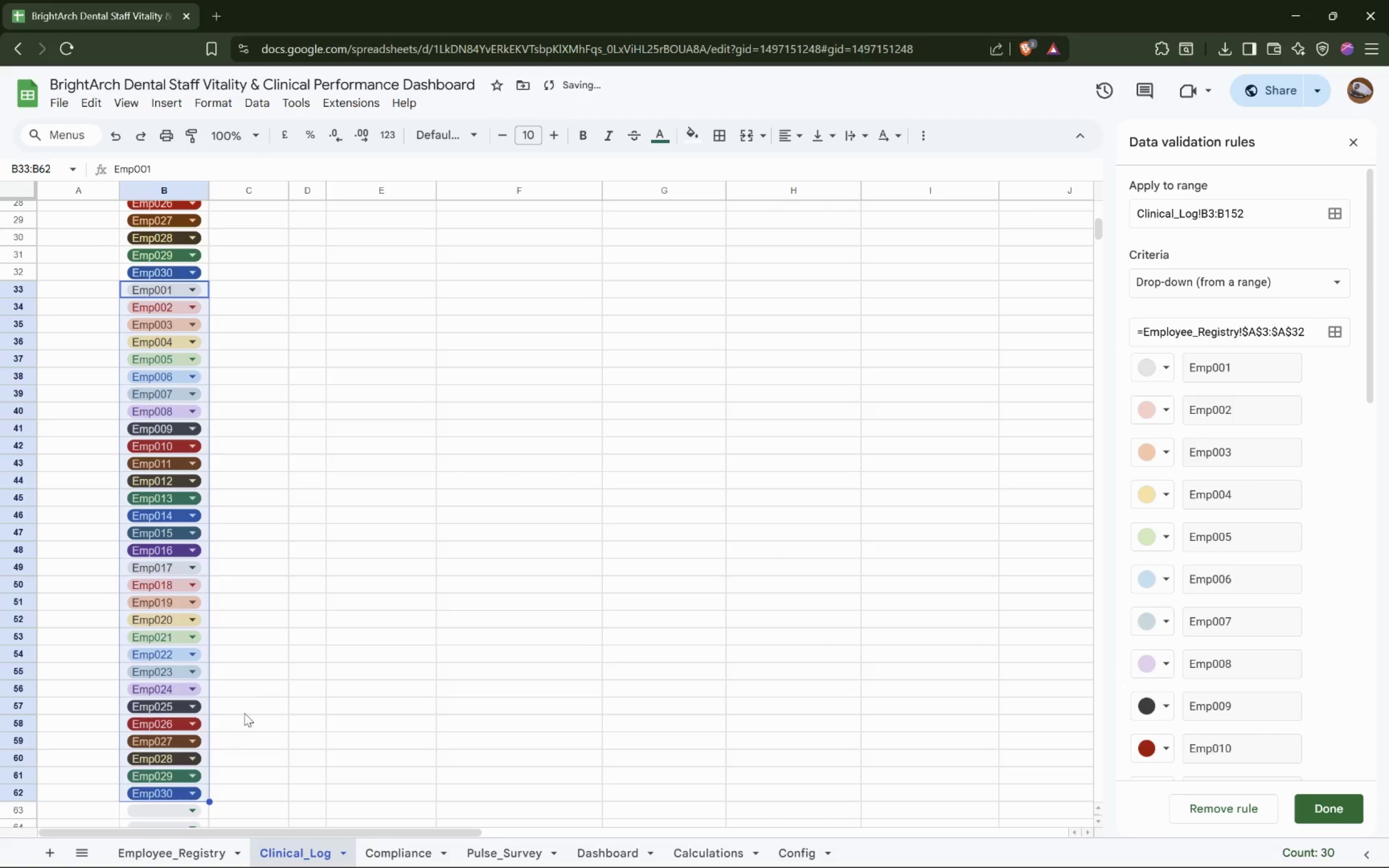 
scroll: coordinate [246, 622], scroll_direction: down, amount: 5.0
 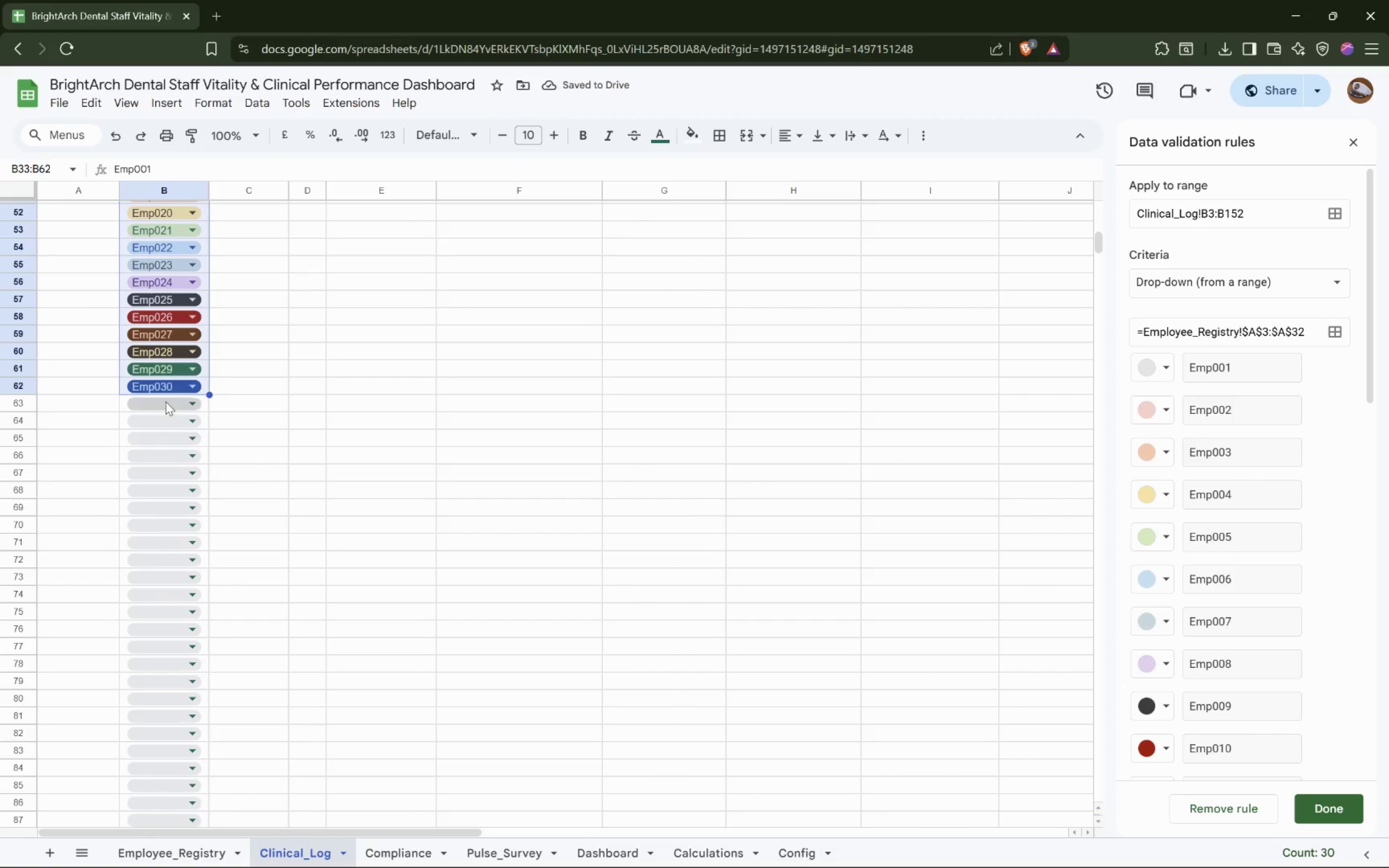 
left_click([171, 402])
 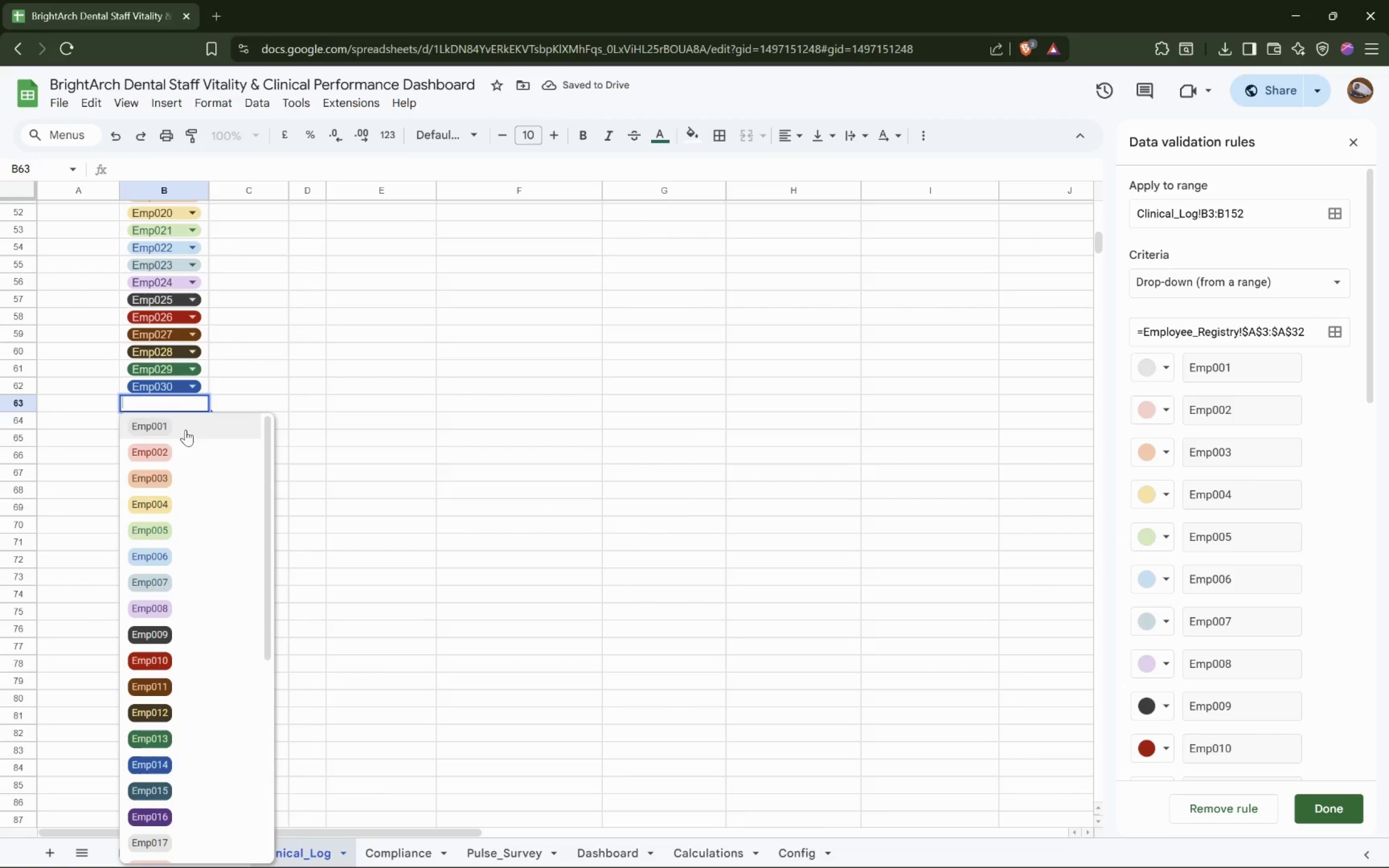 
left_click([183, 430])
 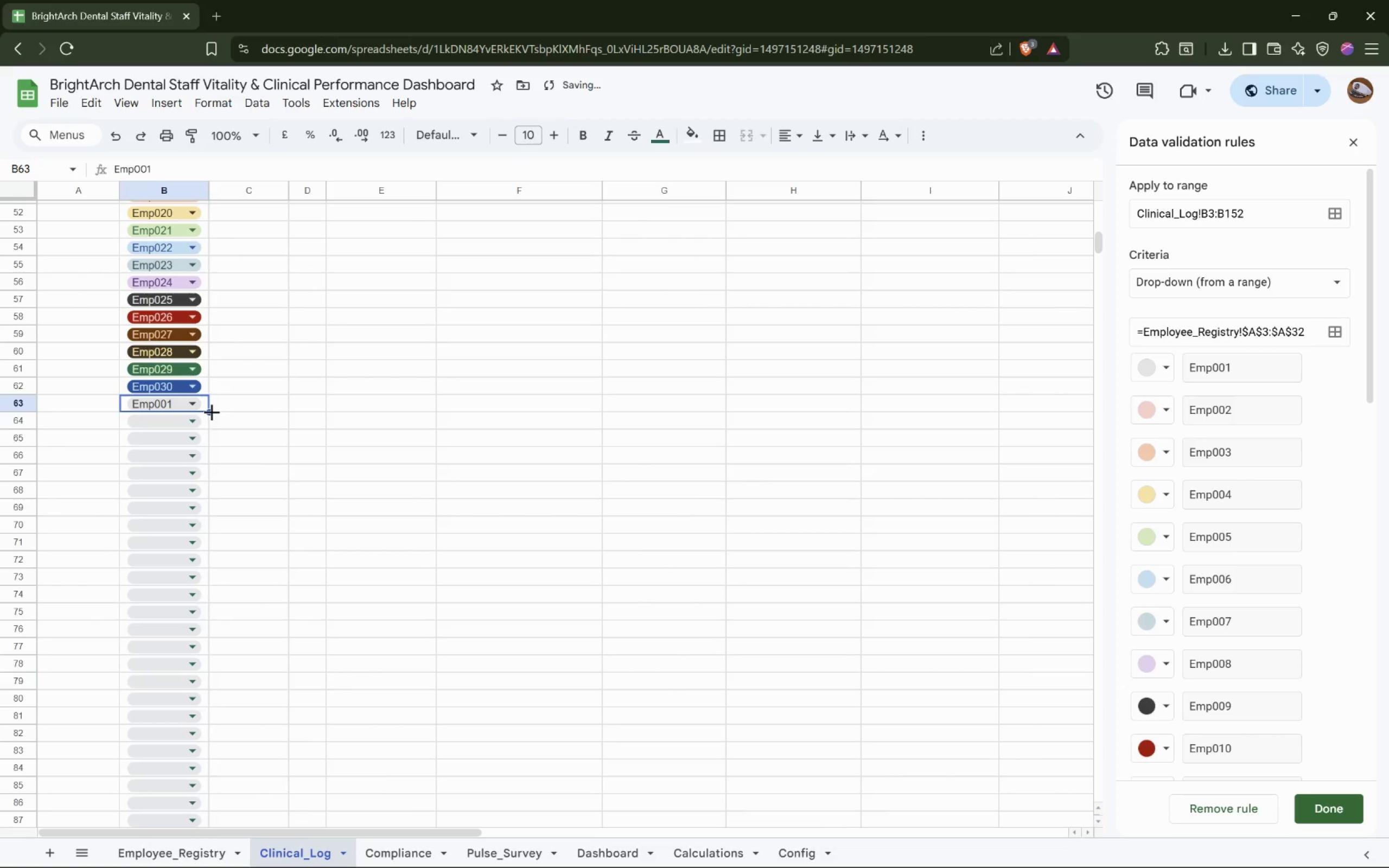 
left_click_drag(start_coordinate=[209, 412], to_coordinate=[208, 446])
 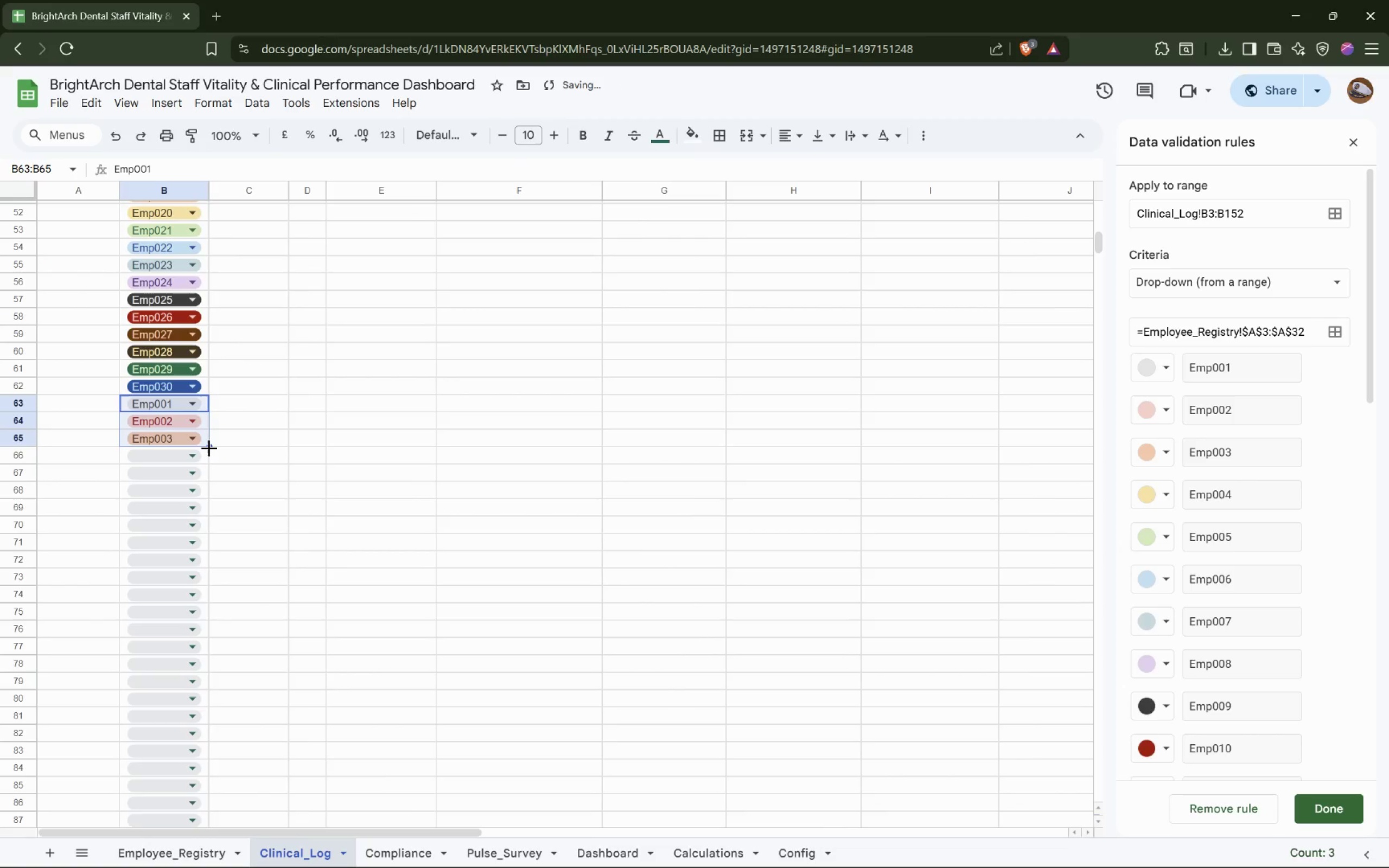 
left_click_drag(start_coordinate=[209, 446], to_coordinate=[229, 710])
 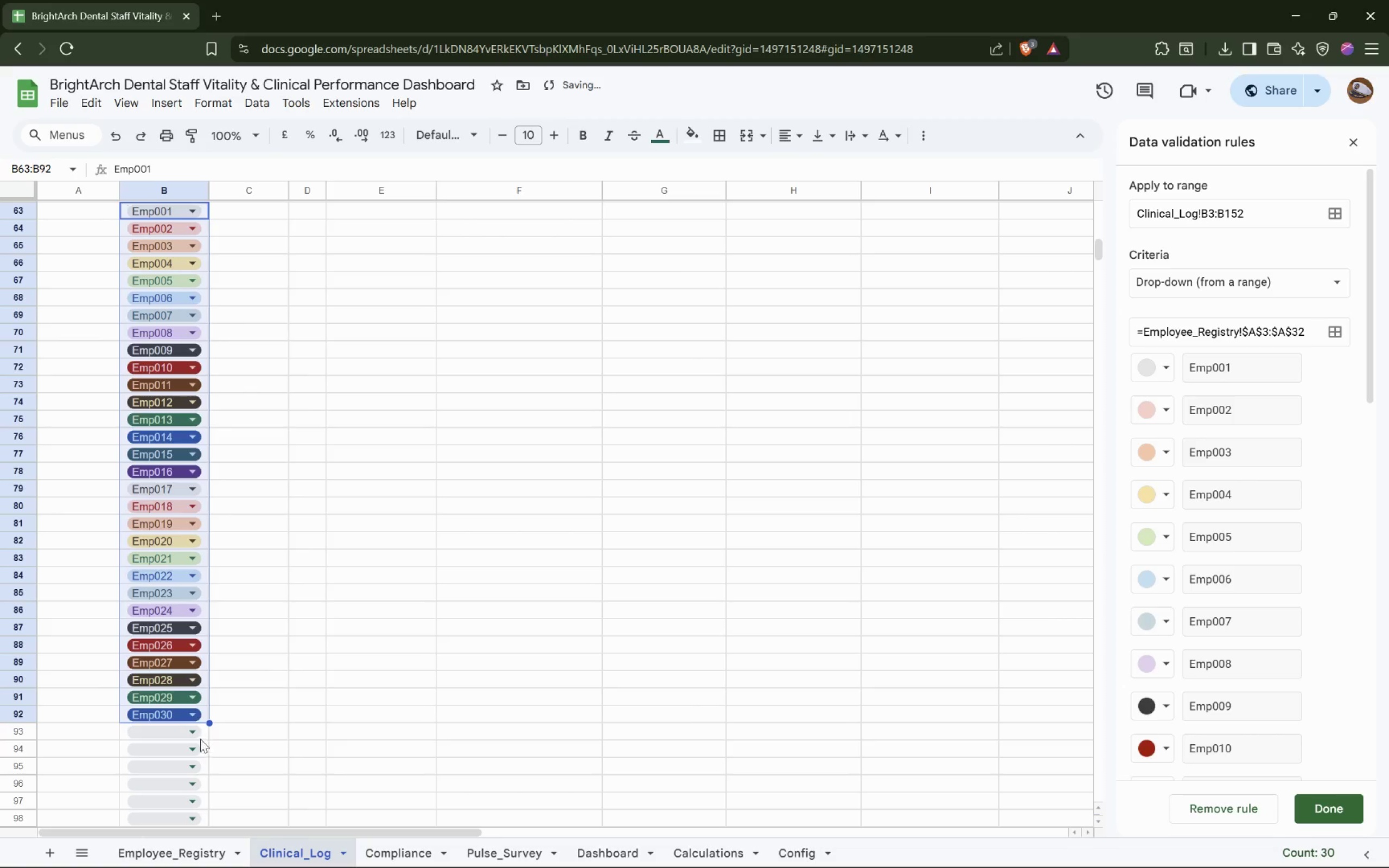 
scroll: coordinate [215, 680], scroll_direction: down, amount: 5.0
 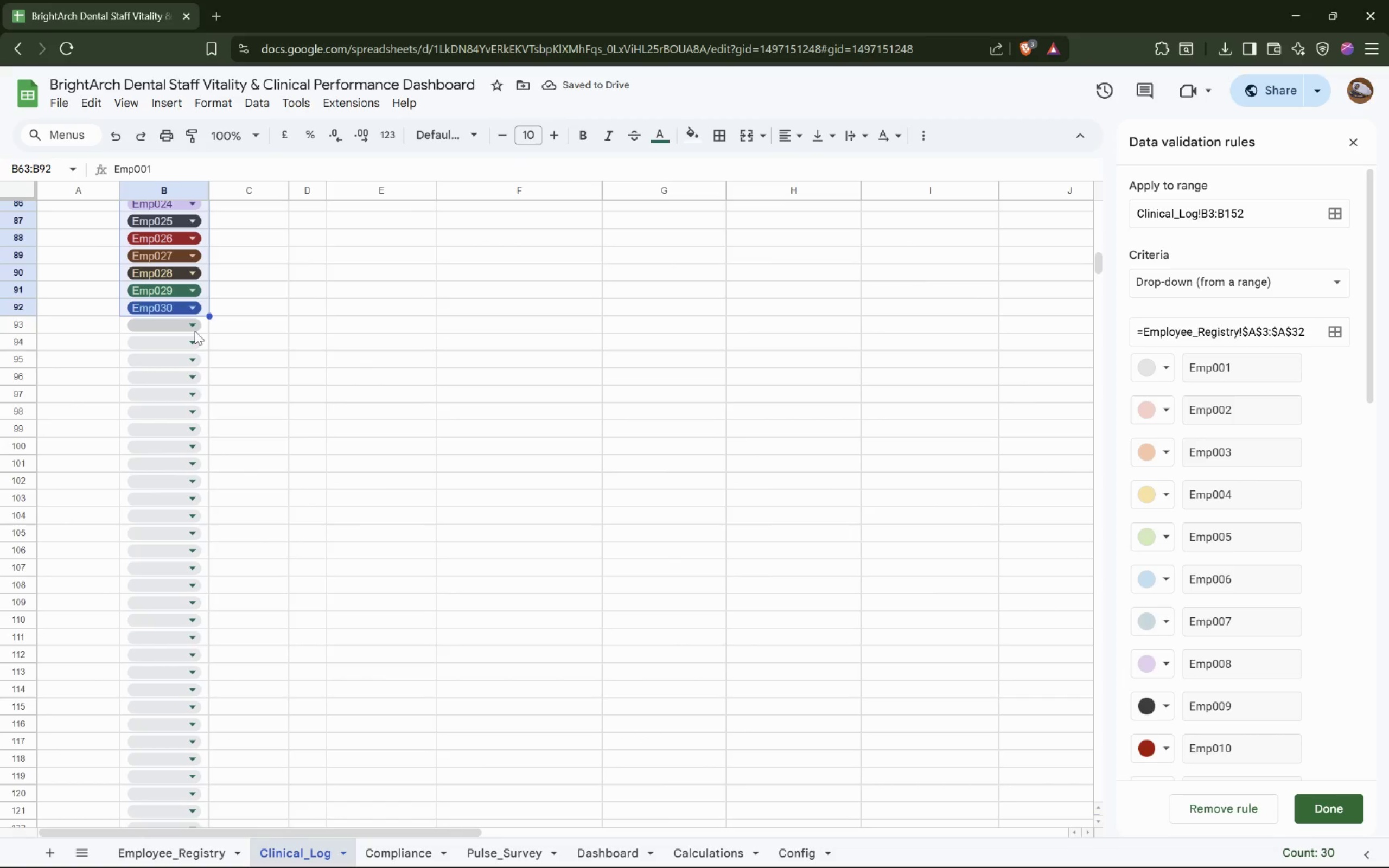 
left_click([195, 323])
 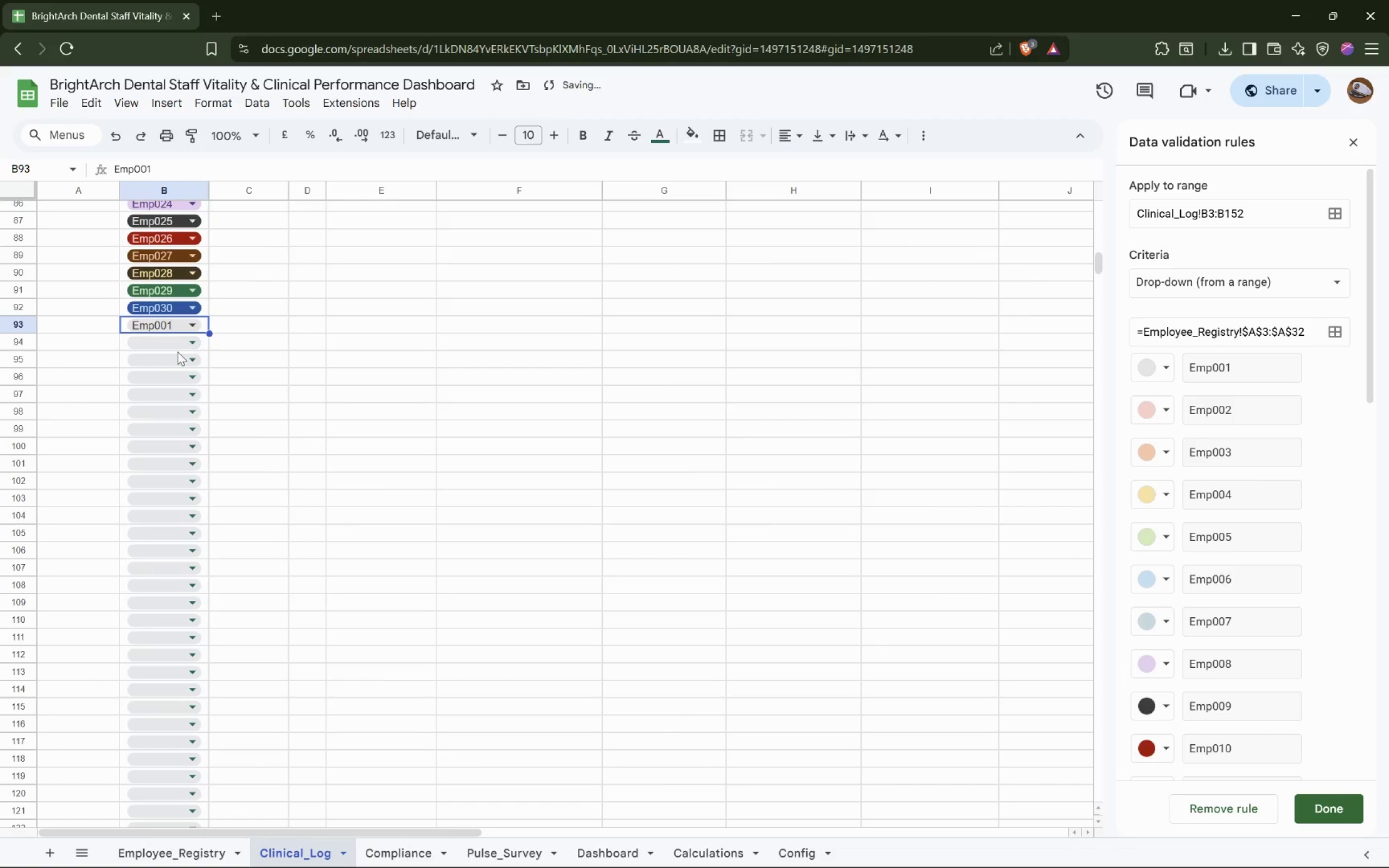 
left_click([190, 346])
 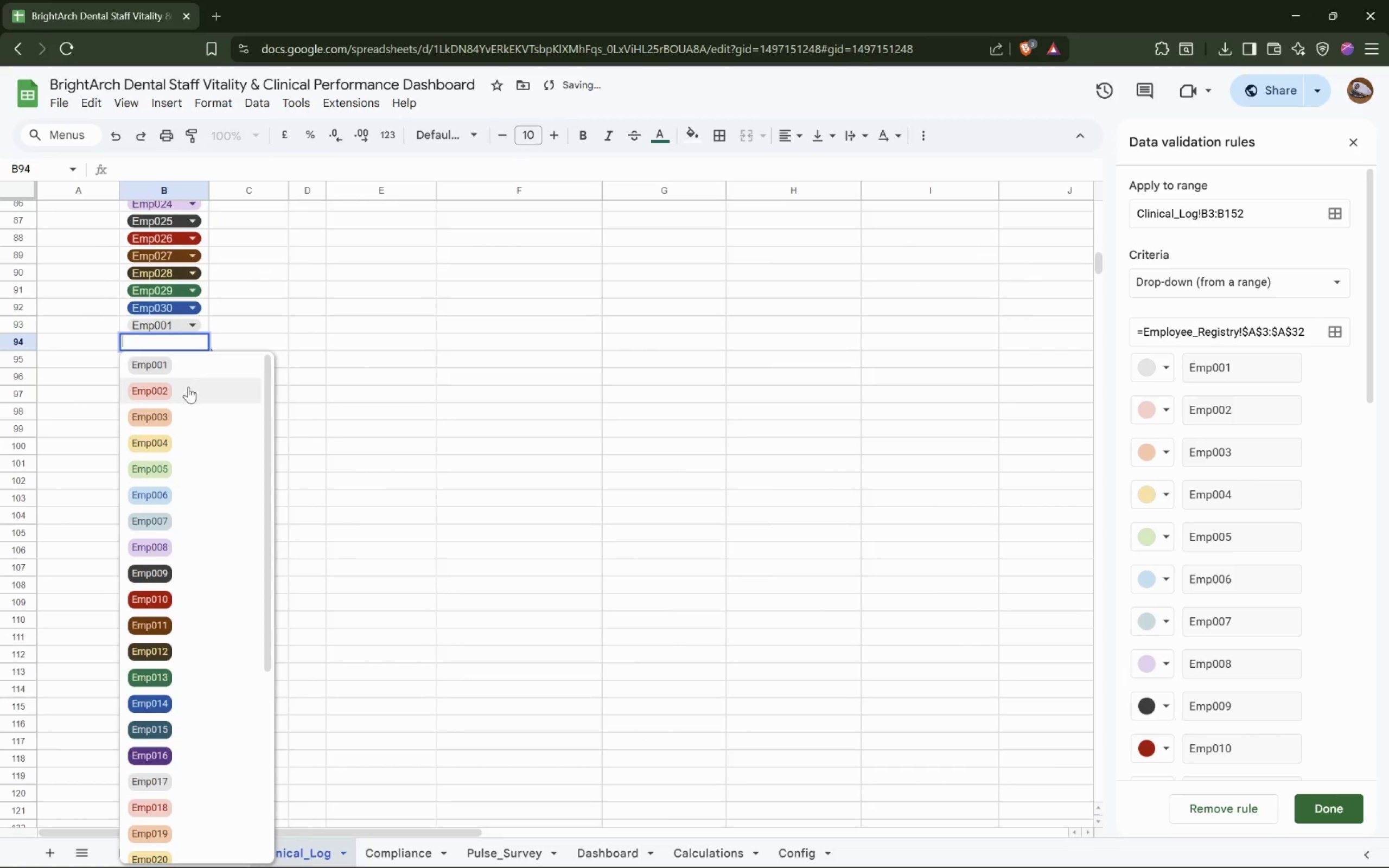 
left_click([188, 388])
 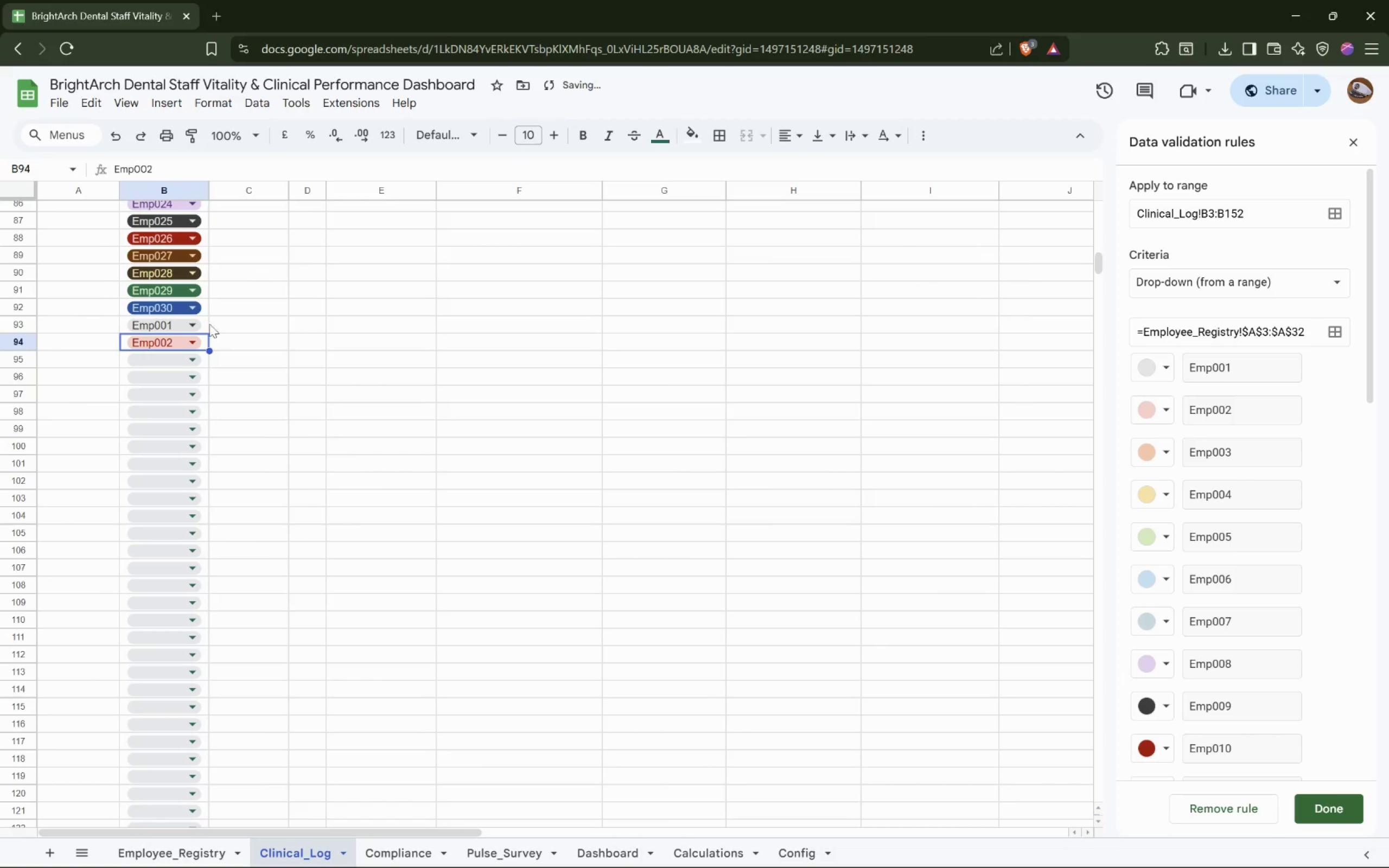 
left_click([202, 322])
 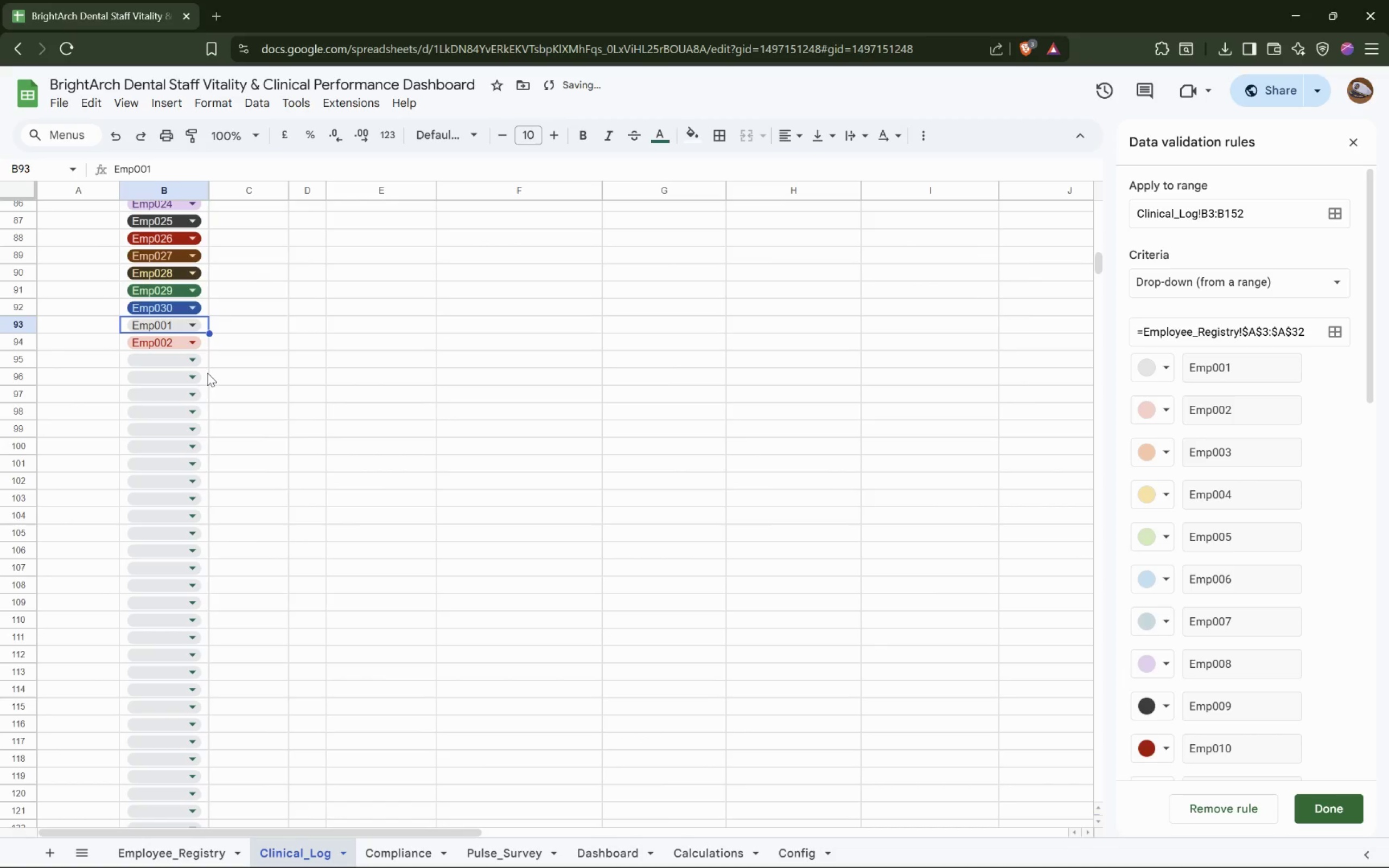 
hold_key(key=ShiftLeft, duration=0.76)
 